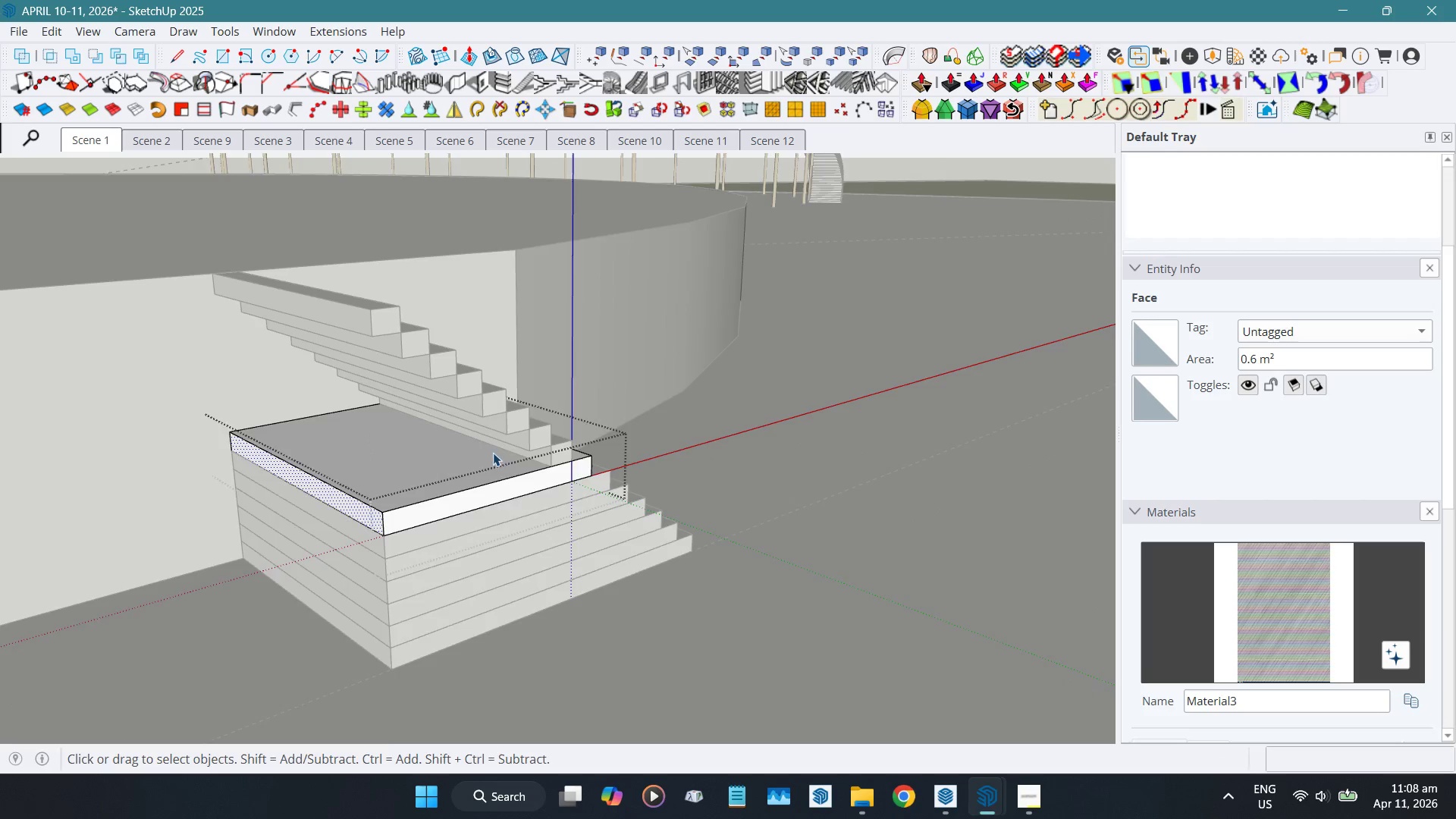 
left_click([566, 453])
 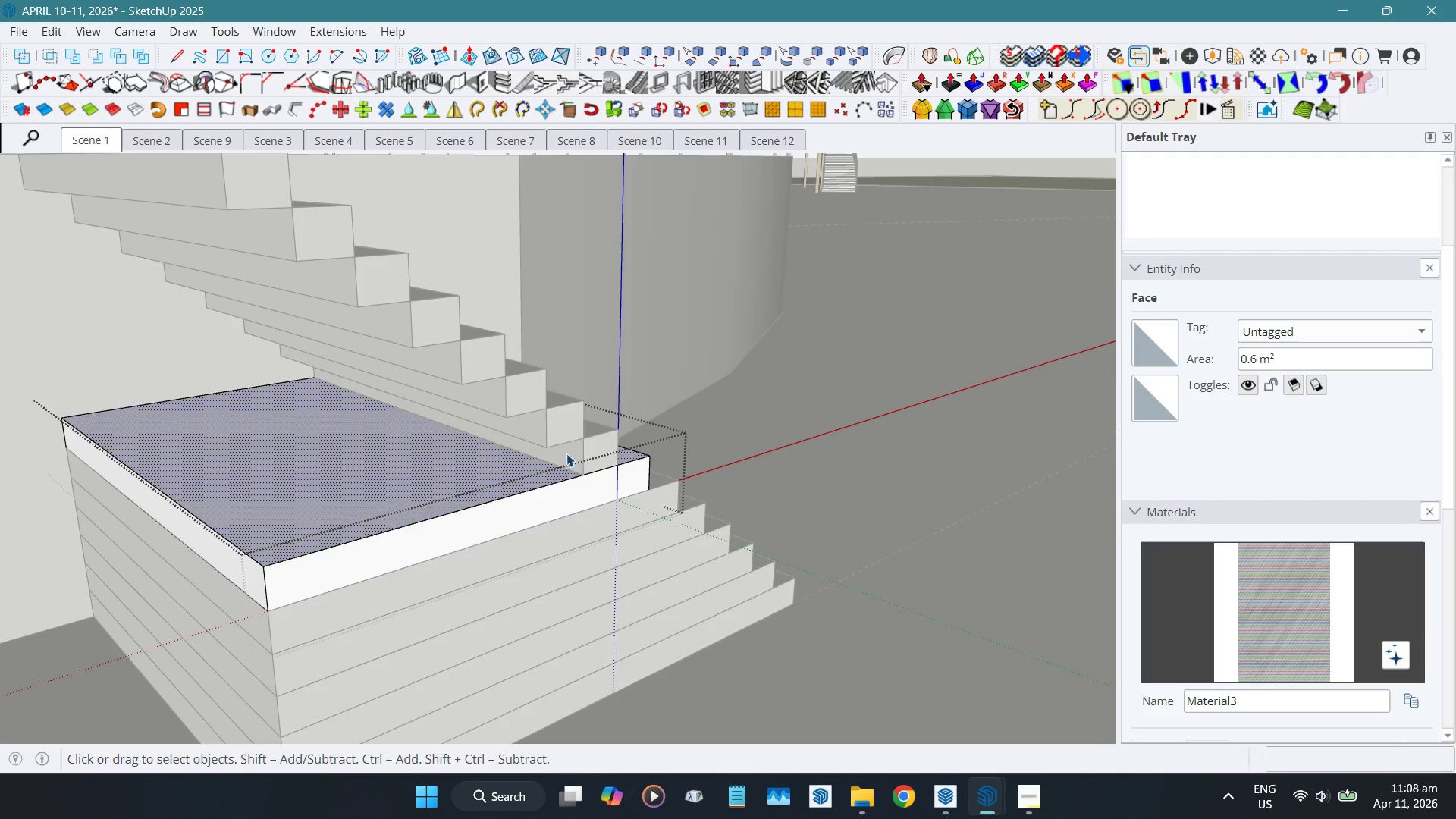 
scroll: coordinate [522, 452], scroll_direction: up, amount: 5.0
 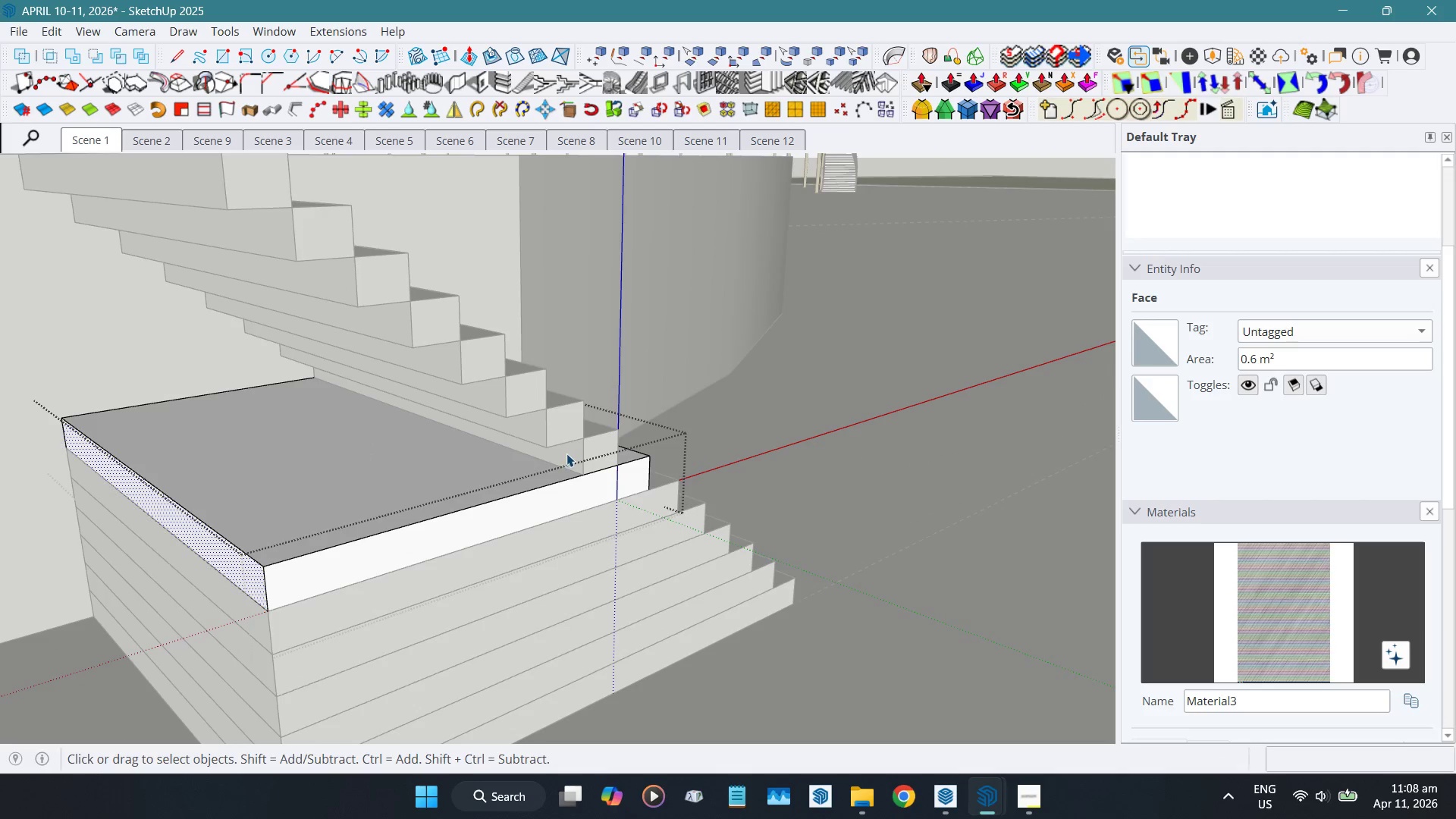 
double_click([566, 453])
 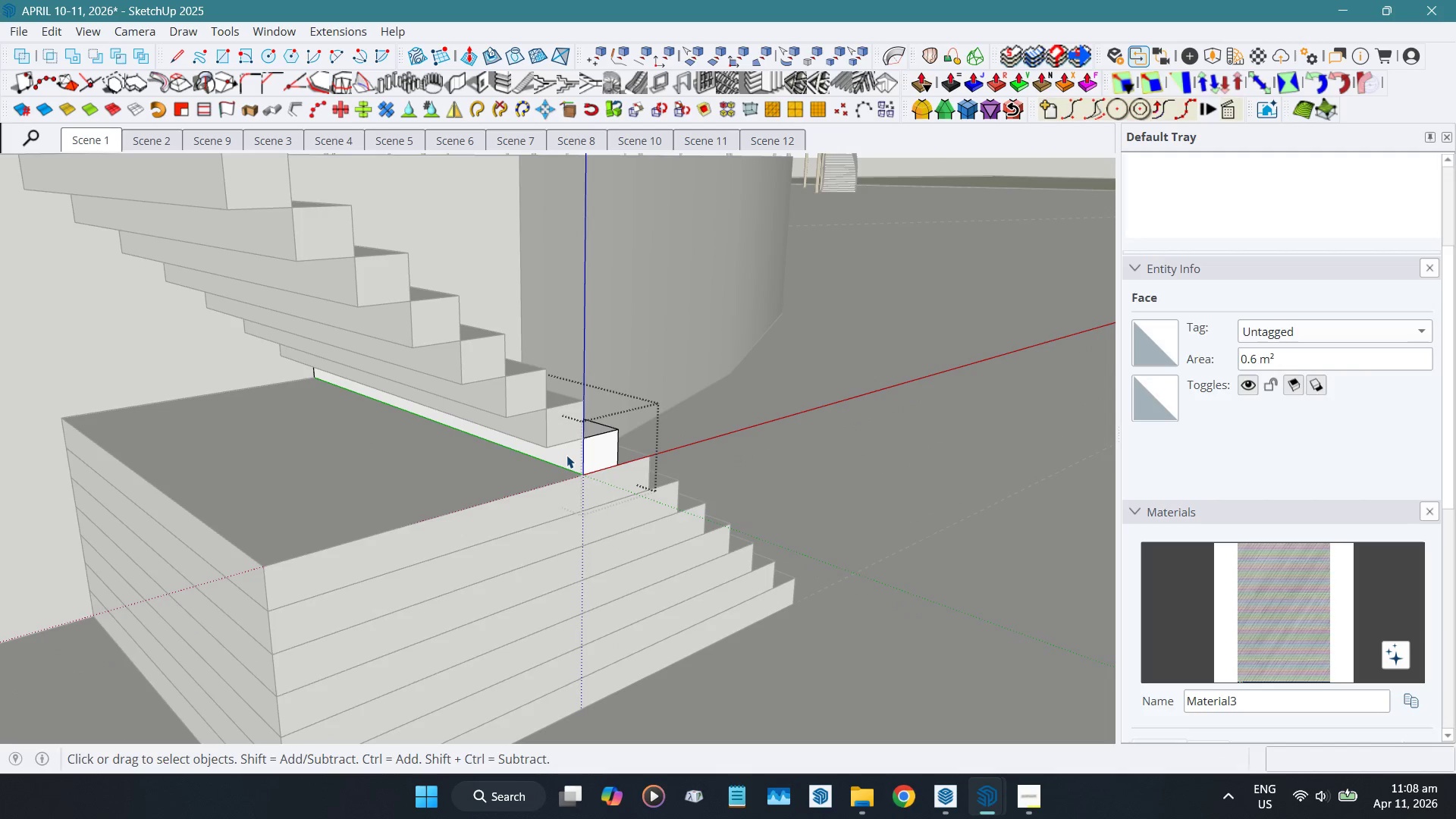 
triple_click([566, 455])
 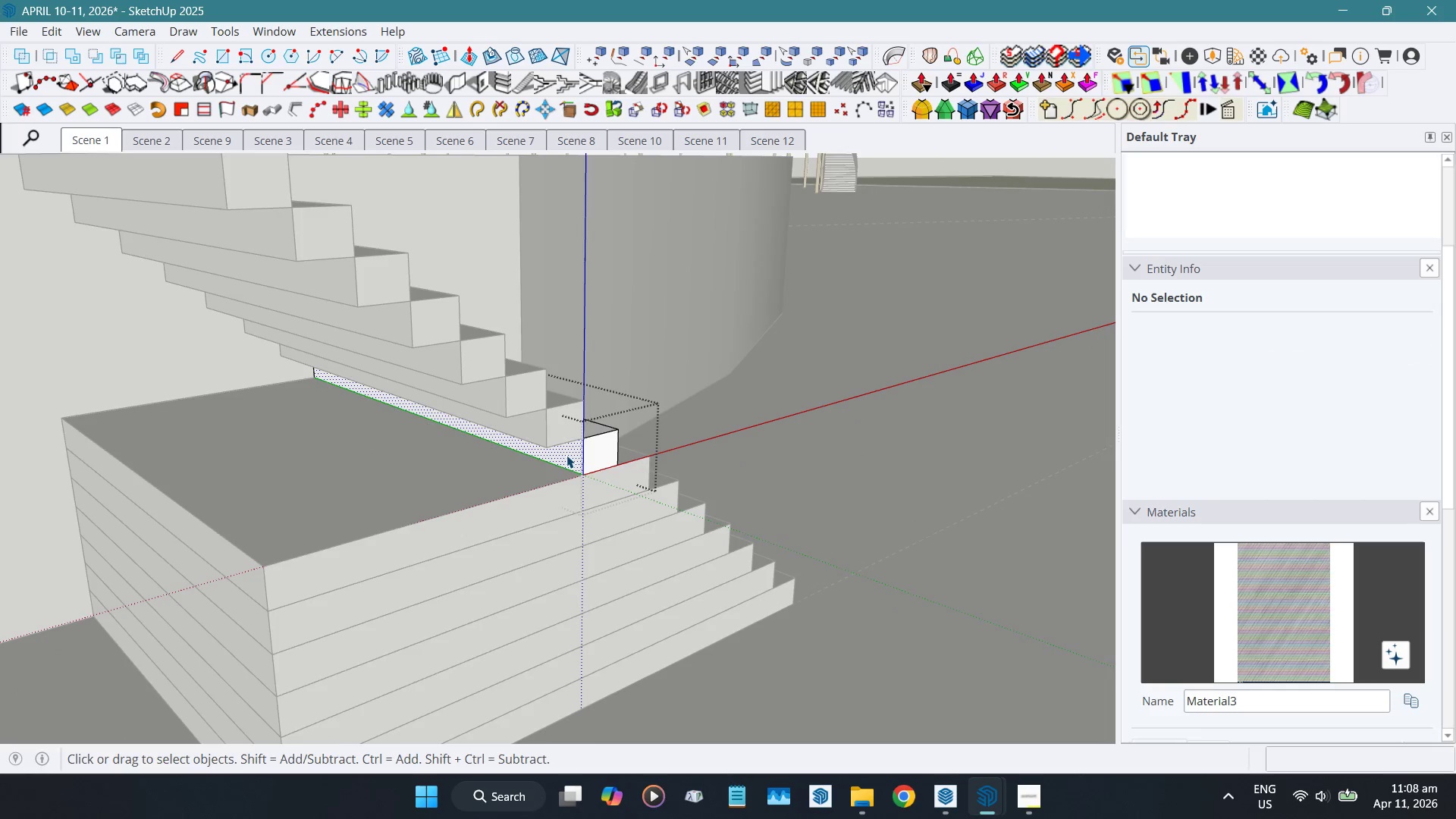 
key(Shift+ShiftLeft)
 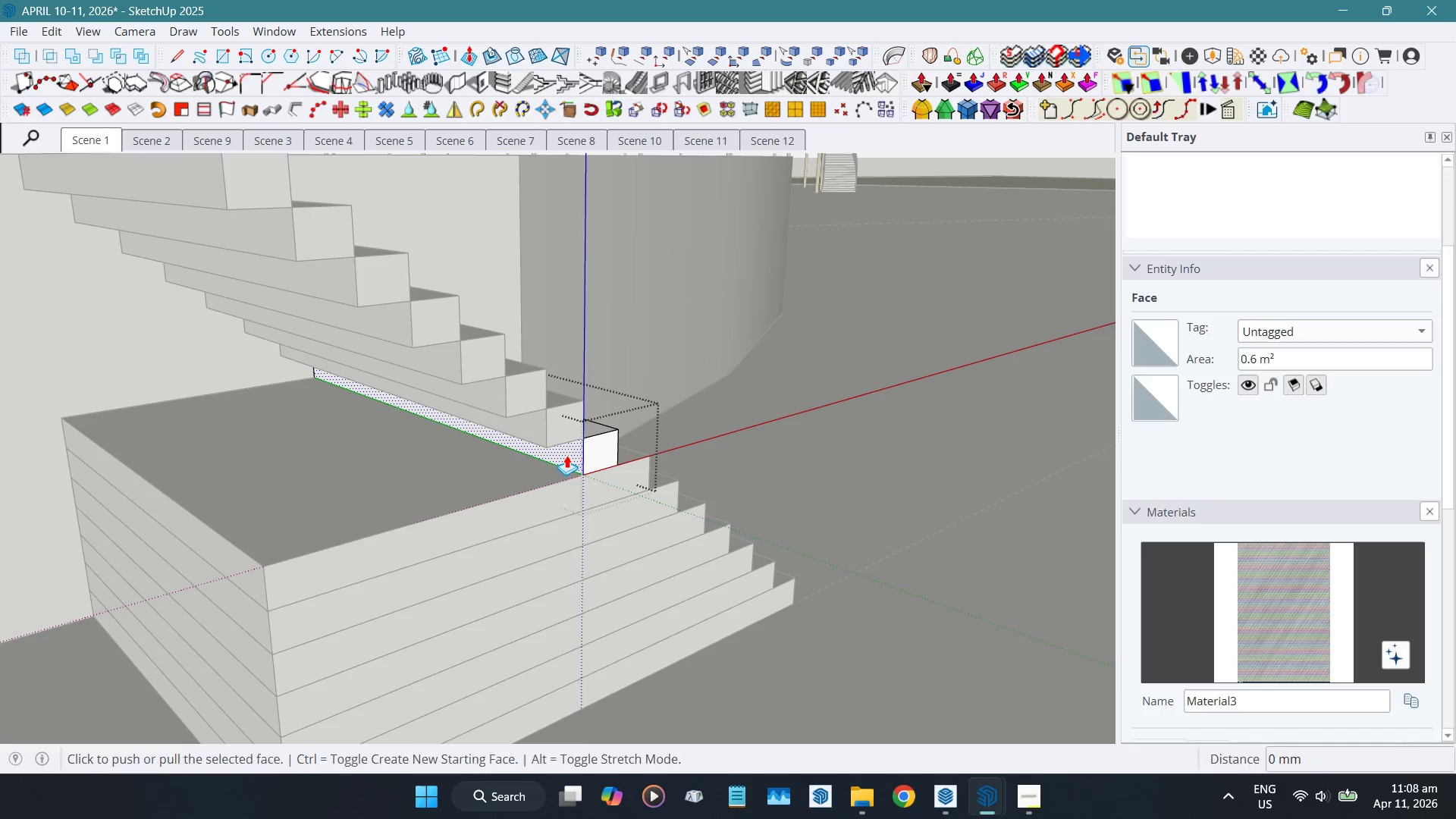 
key(Shift+D)
 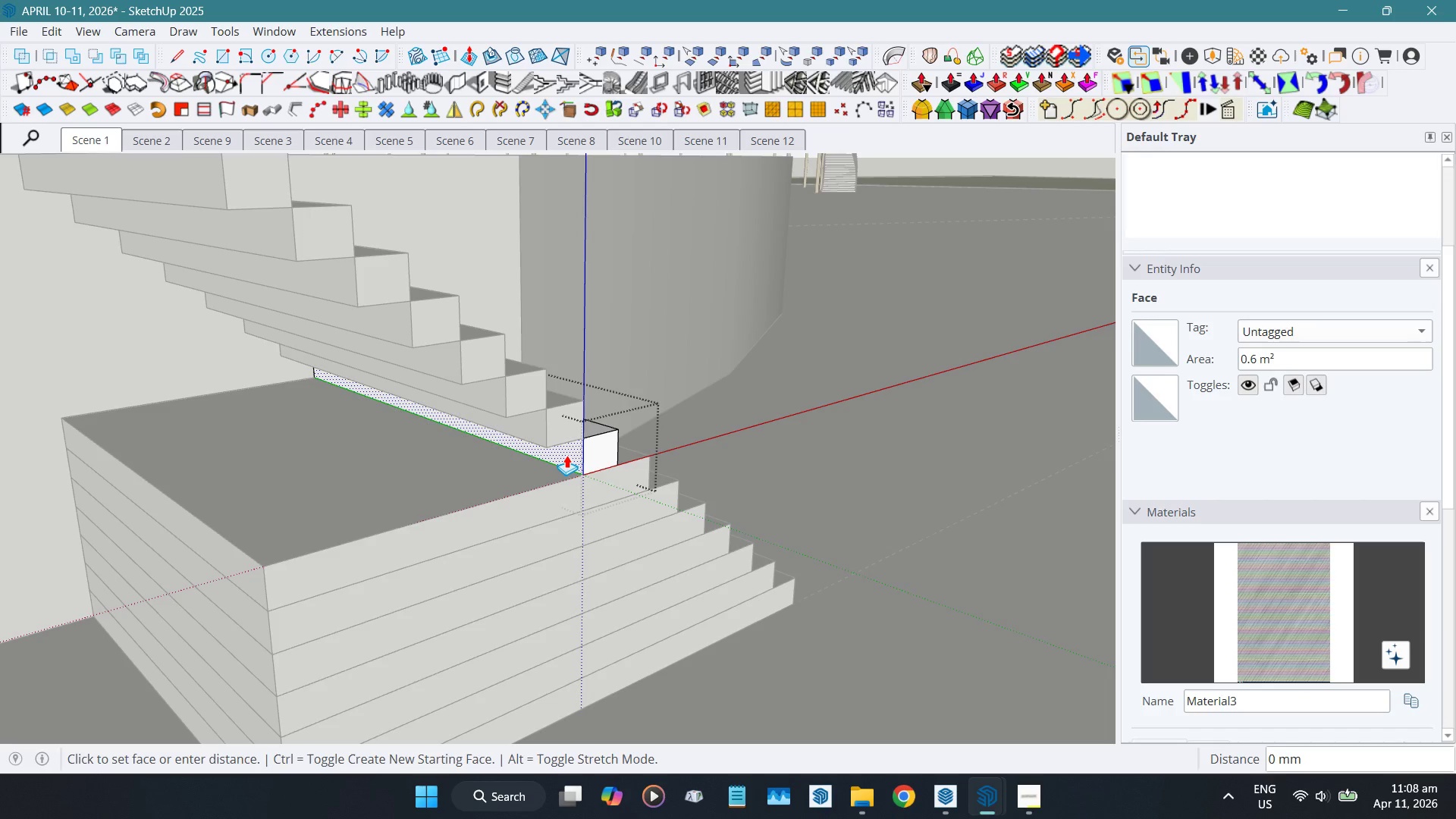 
left_click([566, 455])
 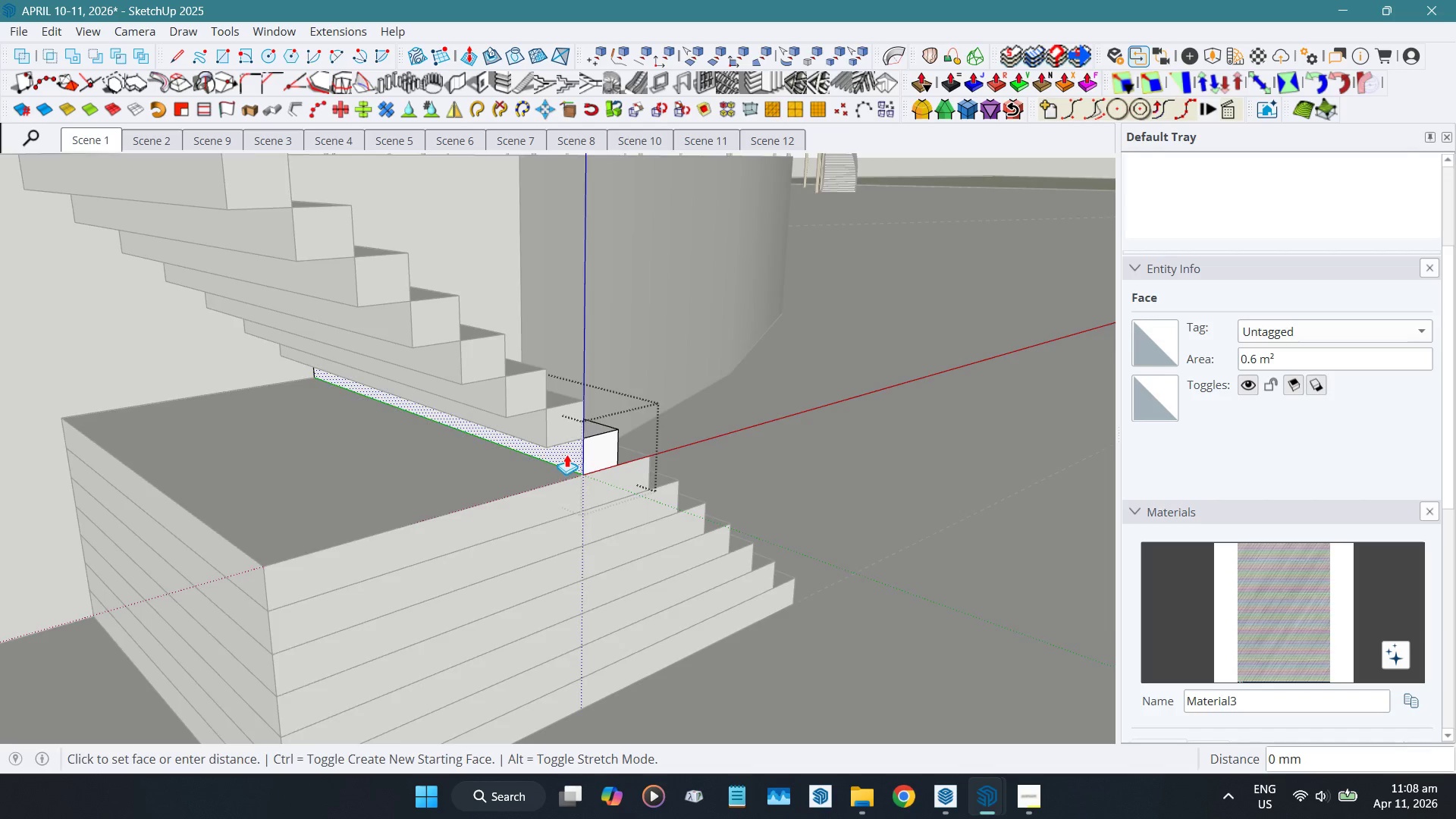 
scroll: coordinate [566, 454], scroll_direction: down, amount: 6.0
 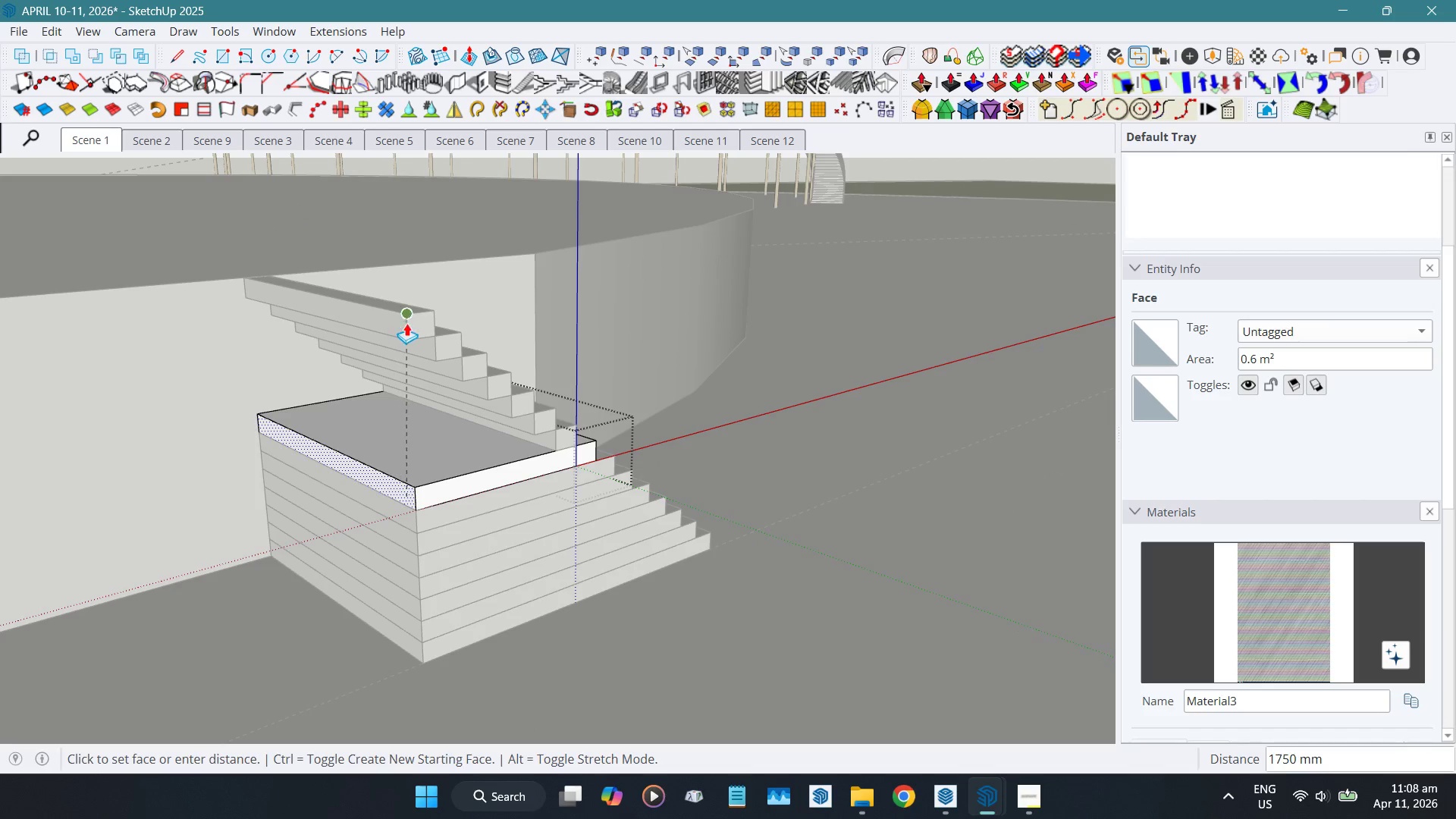 
left_click([410, 320])
 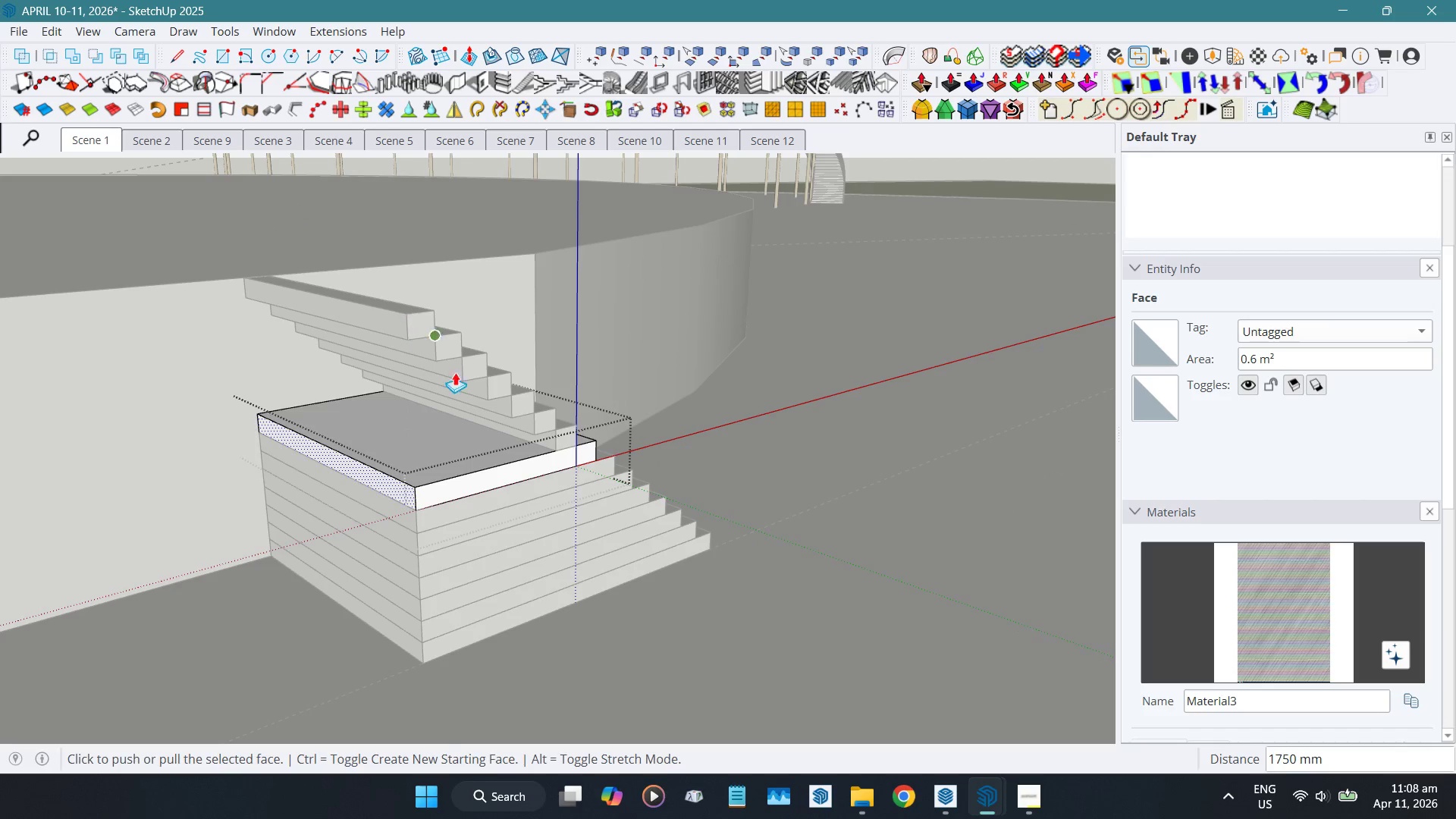 
key(Space)
 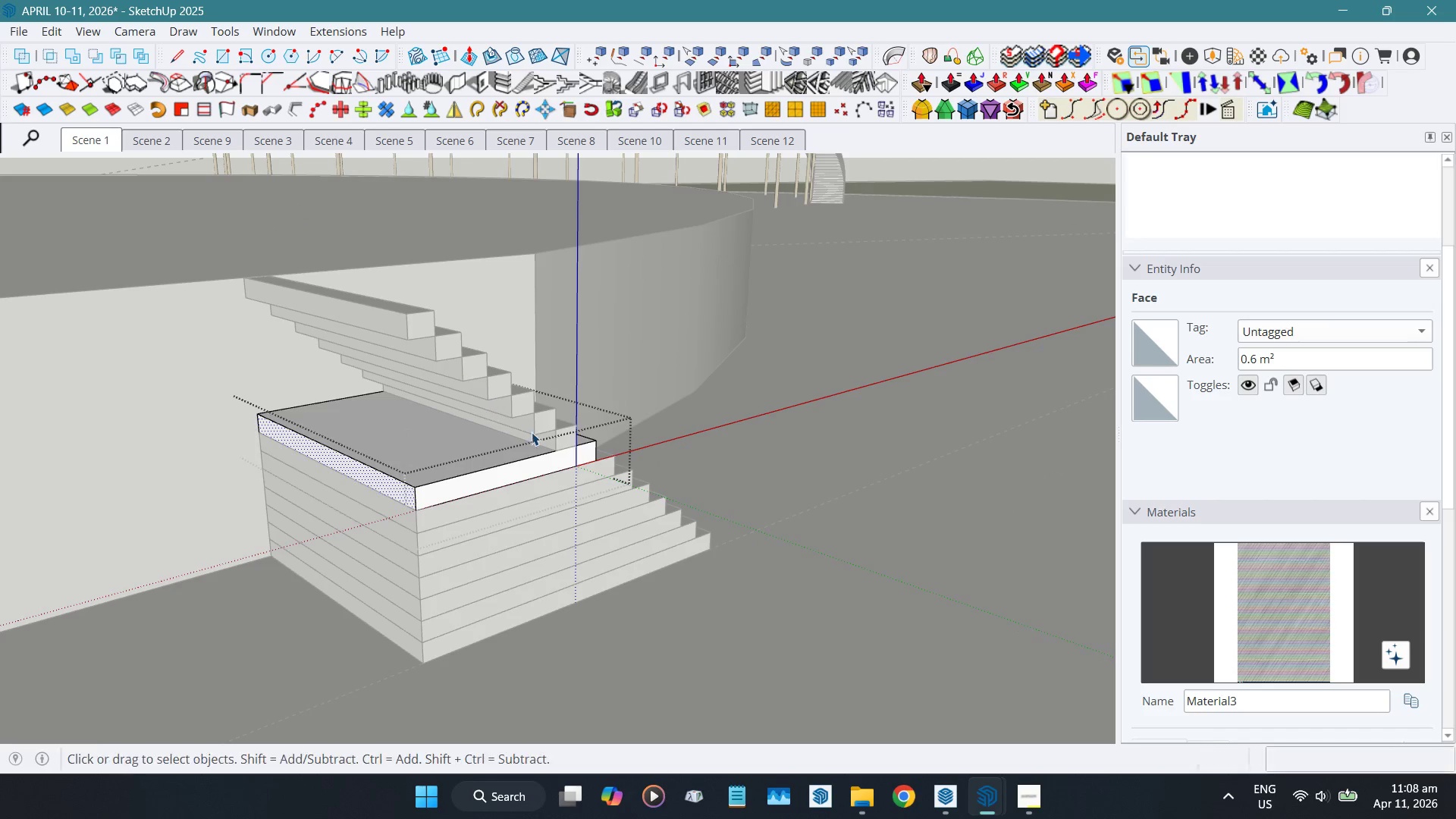 
scroll: coordinate [536, 431], scroll_direction: up, amount: 5.0
 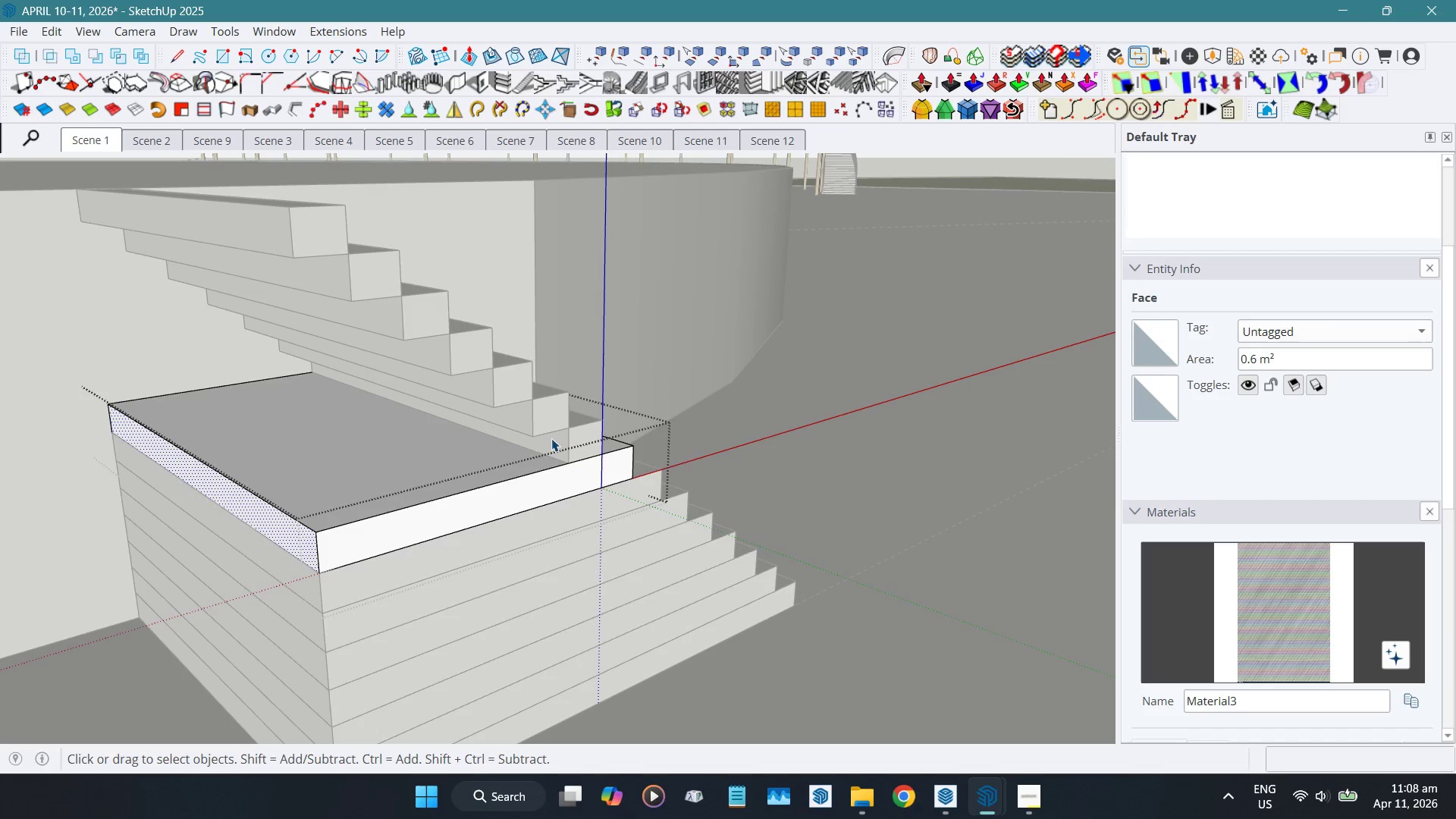 
double_click([551, 438])
 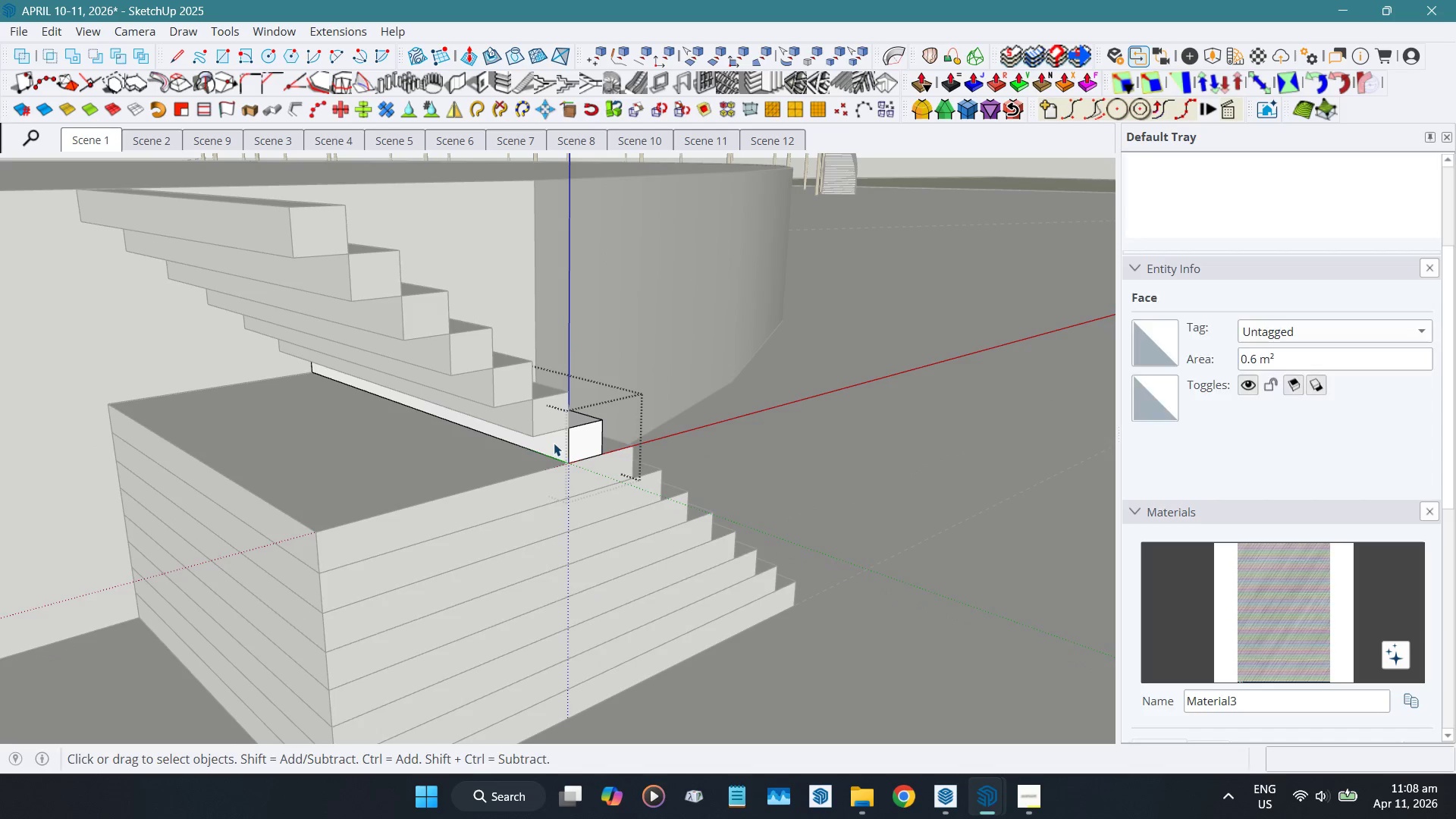 
triple_click([554, 443])
 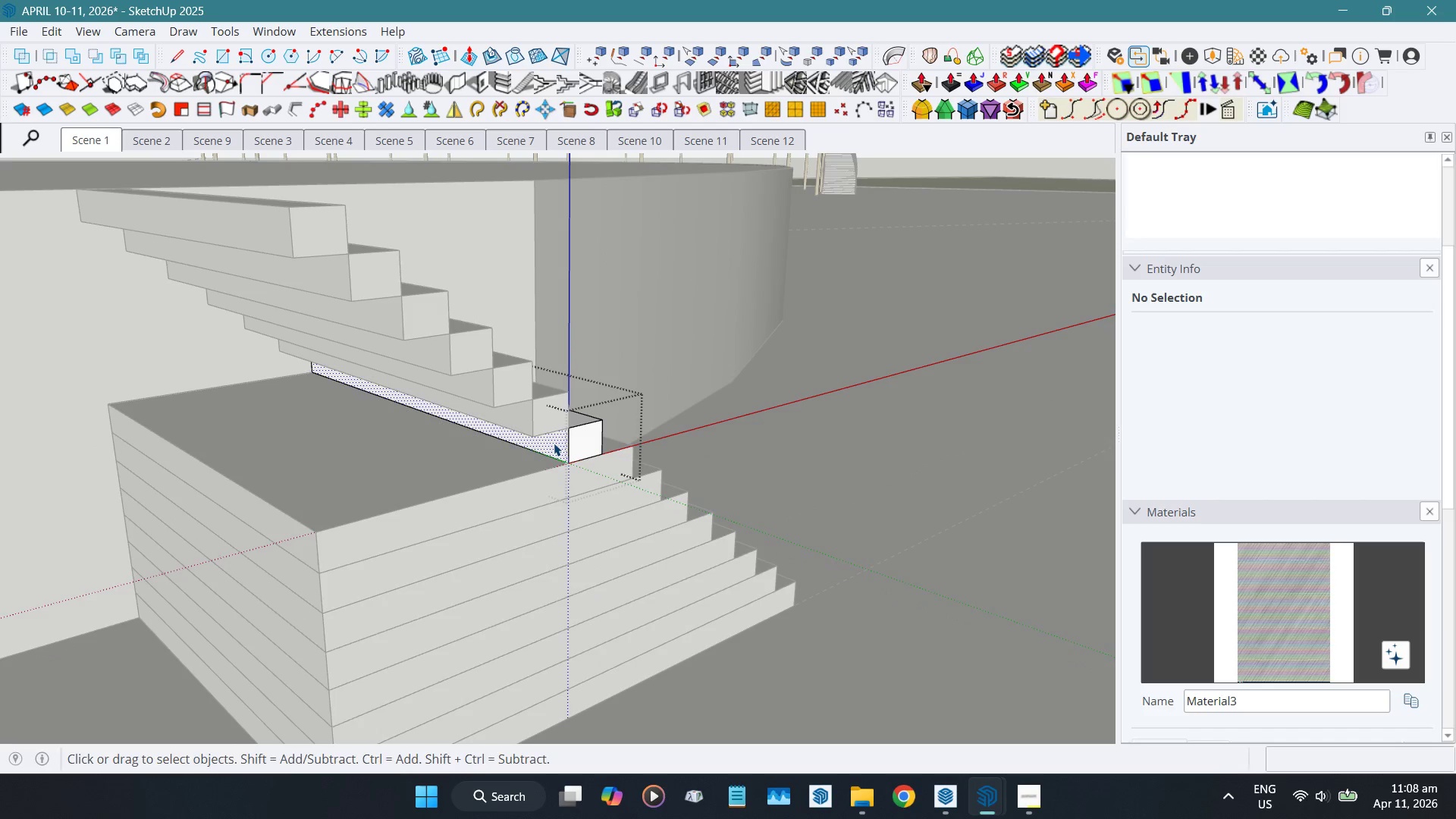 
key(Shift+ShiftLeft)
 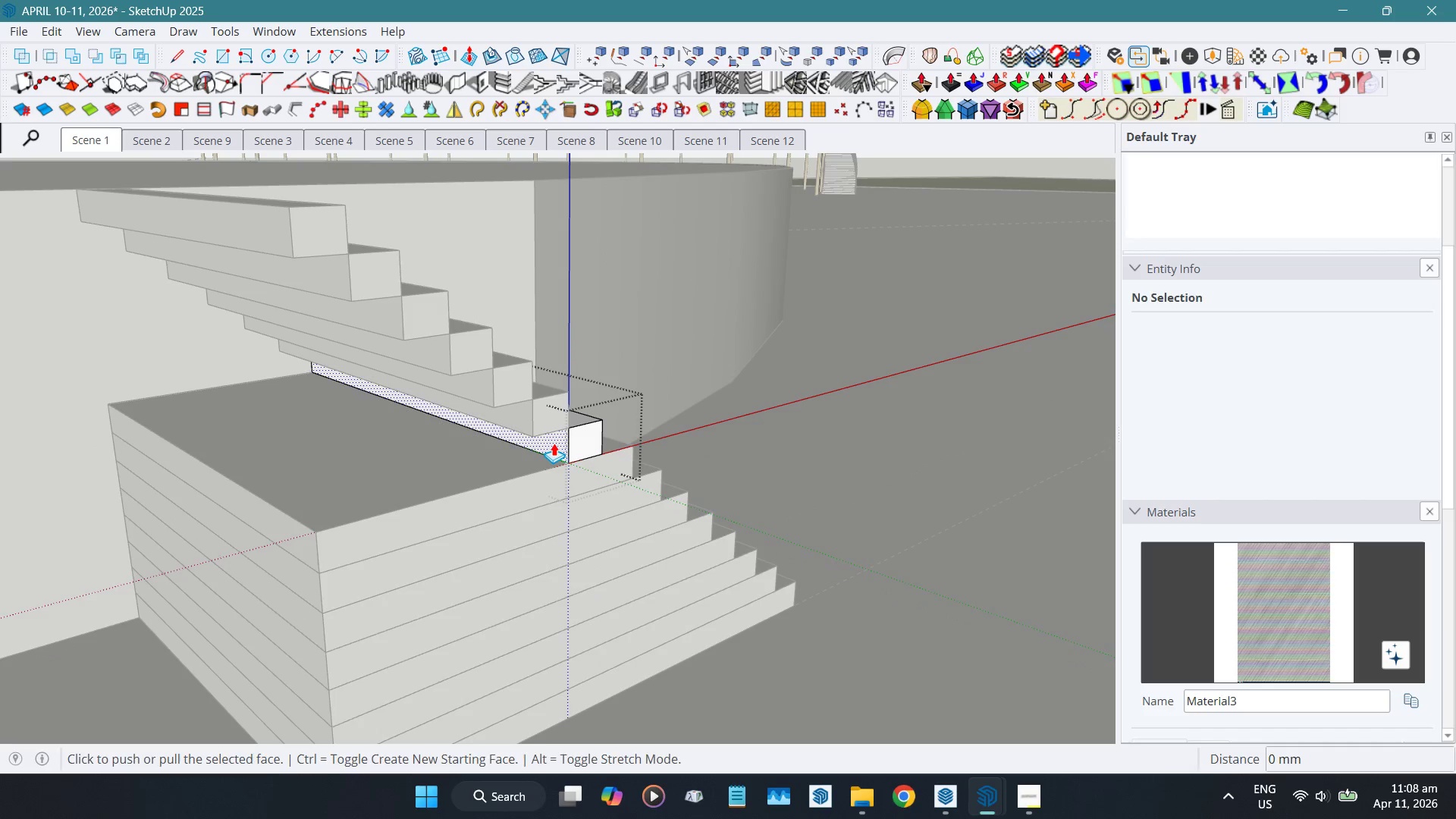 
key(Shift+D)
 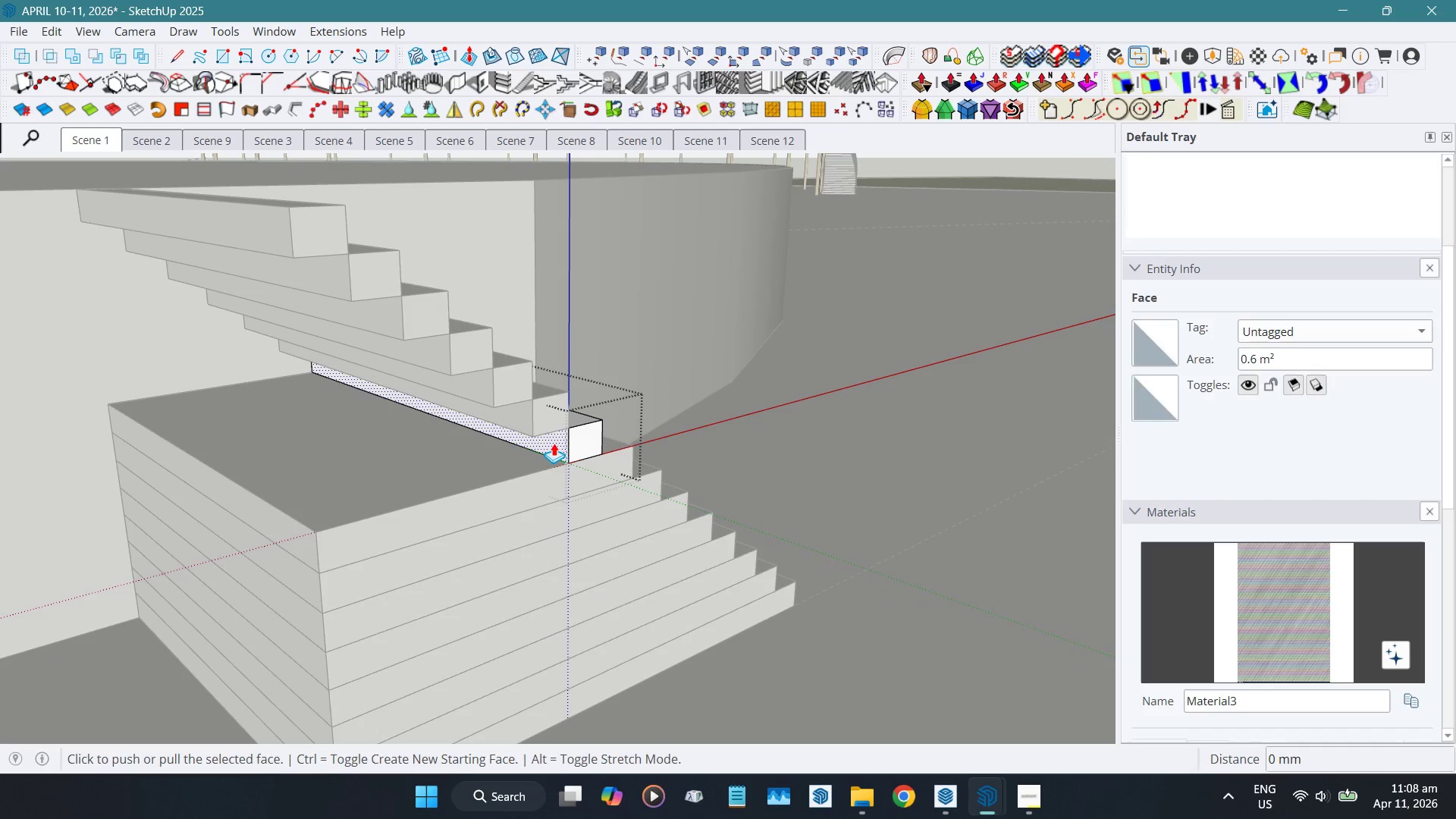 
left_click([554, 443])
 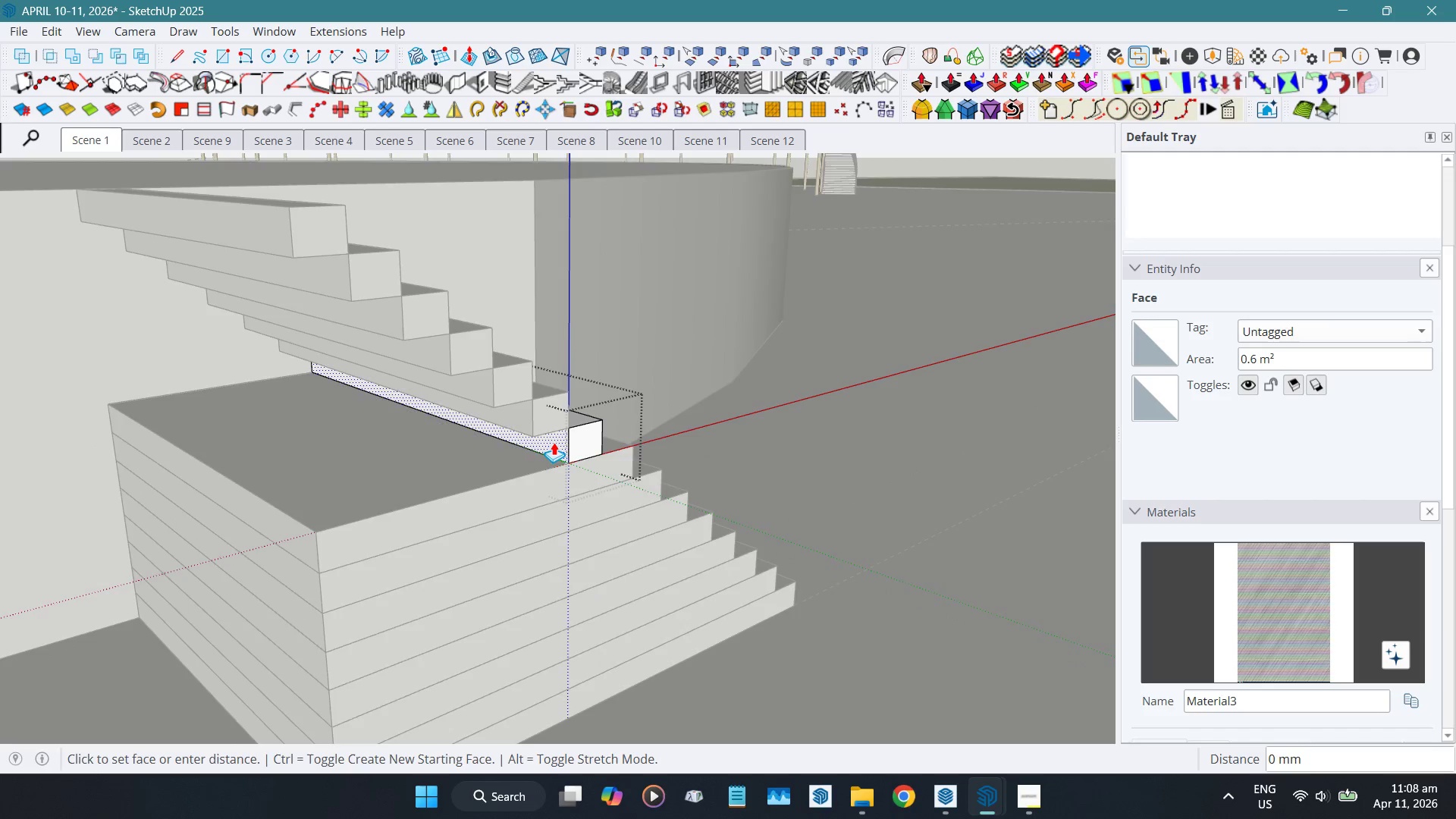 
scroll: coordinate [554, 442], scroll_direction: down, amount: 5.0
 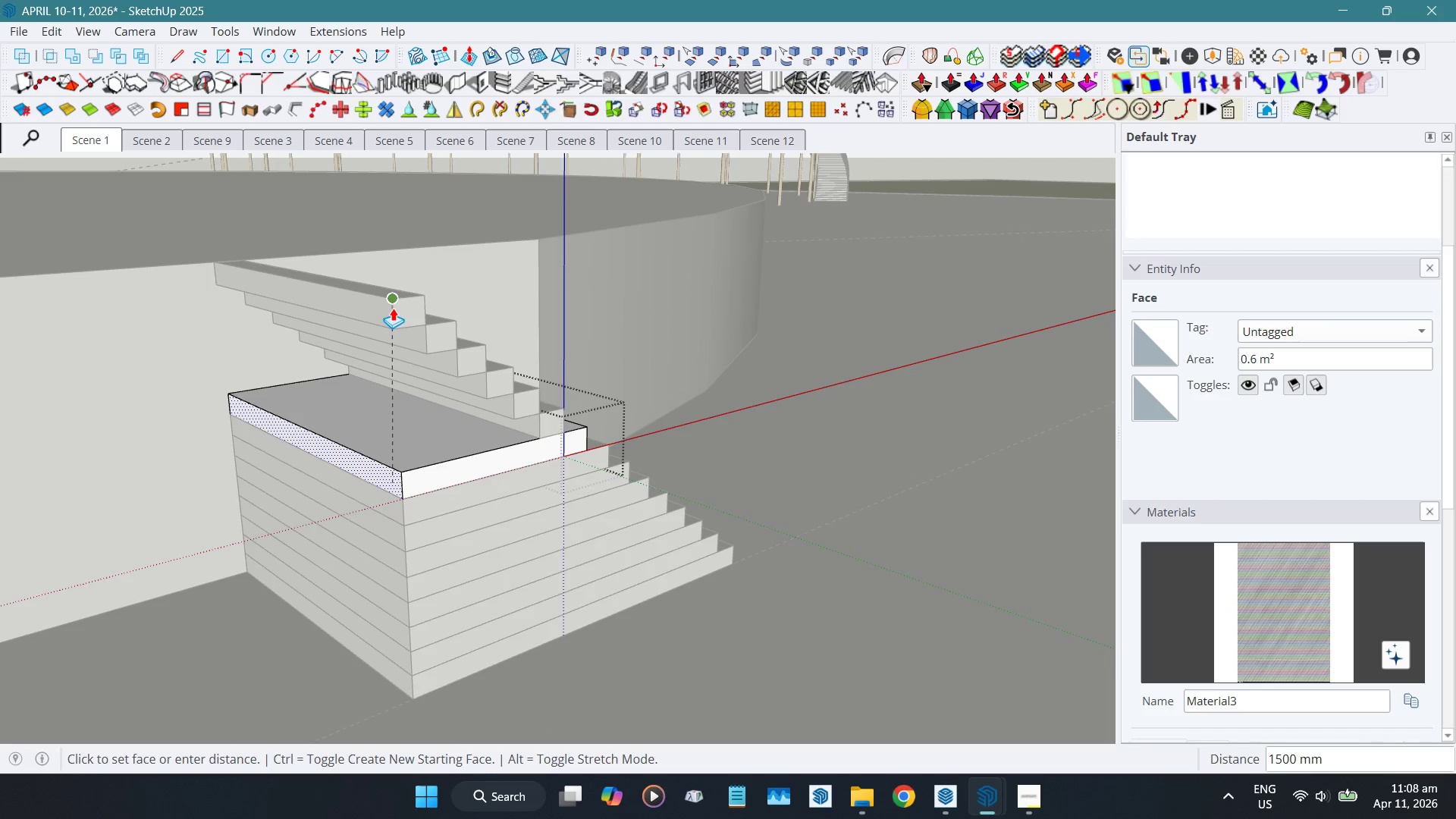 
key(Space)
 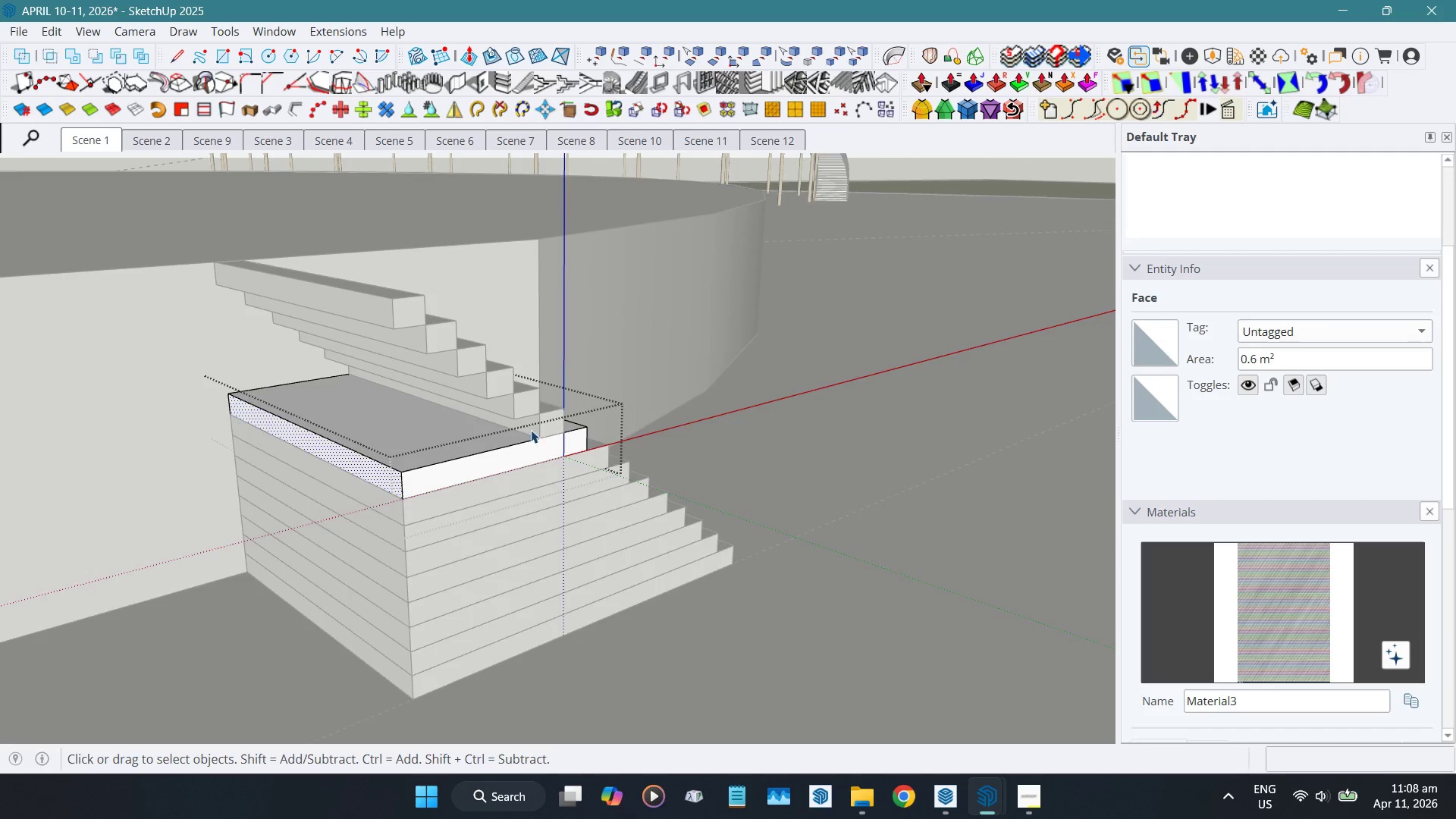 
double_click([531, 427])
 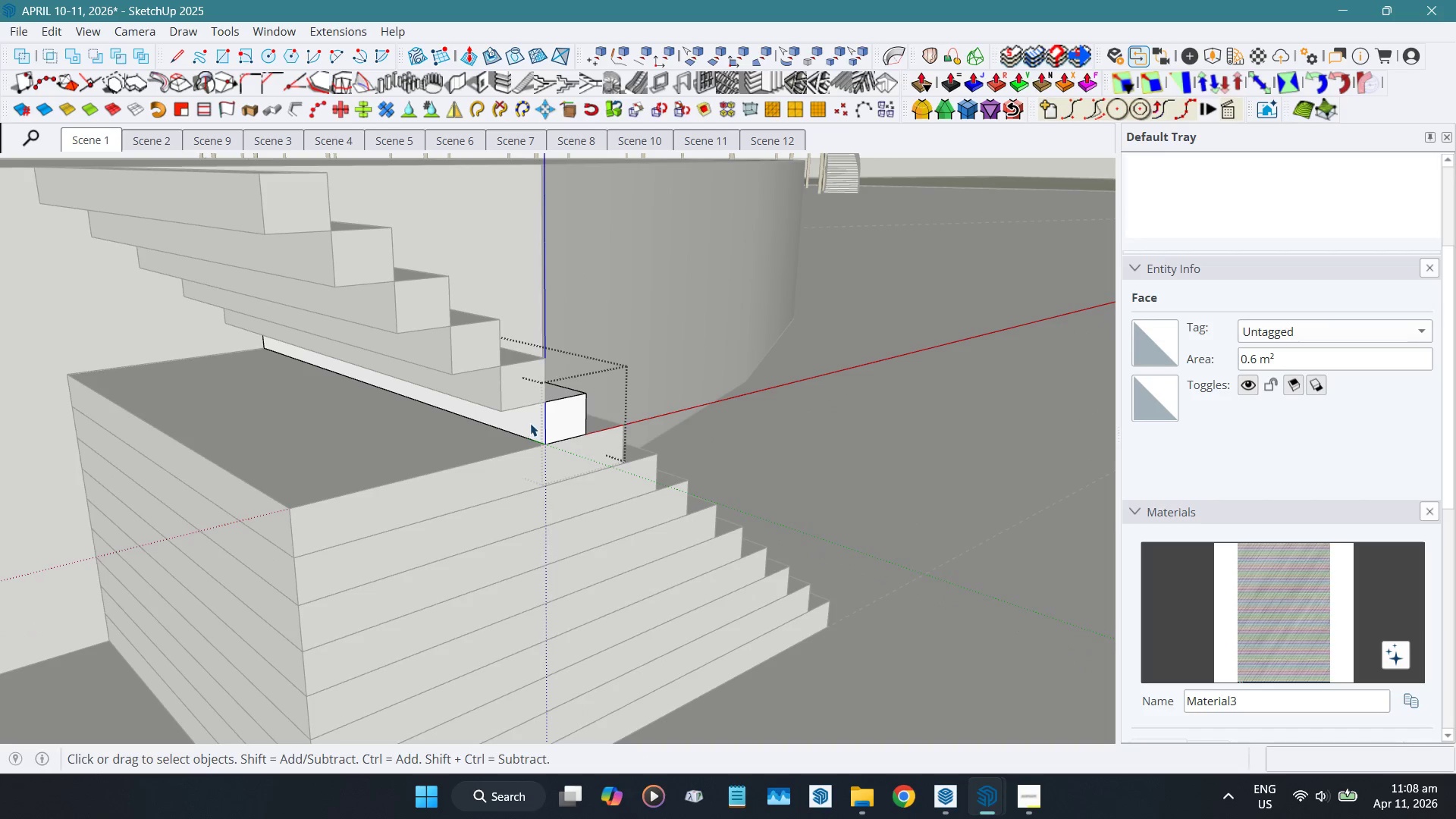 
scroll: coordinate [532, 429], scroll_direction: up, amount: 5.0
 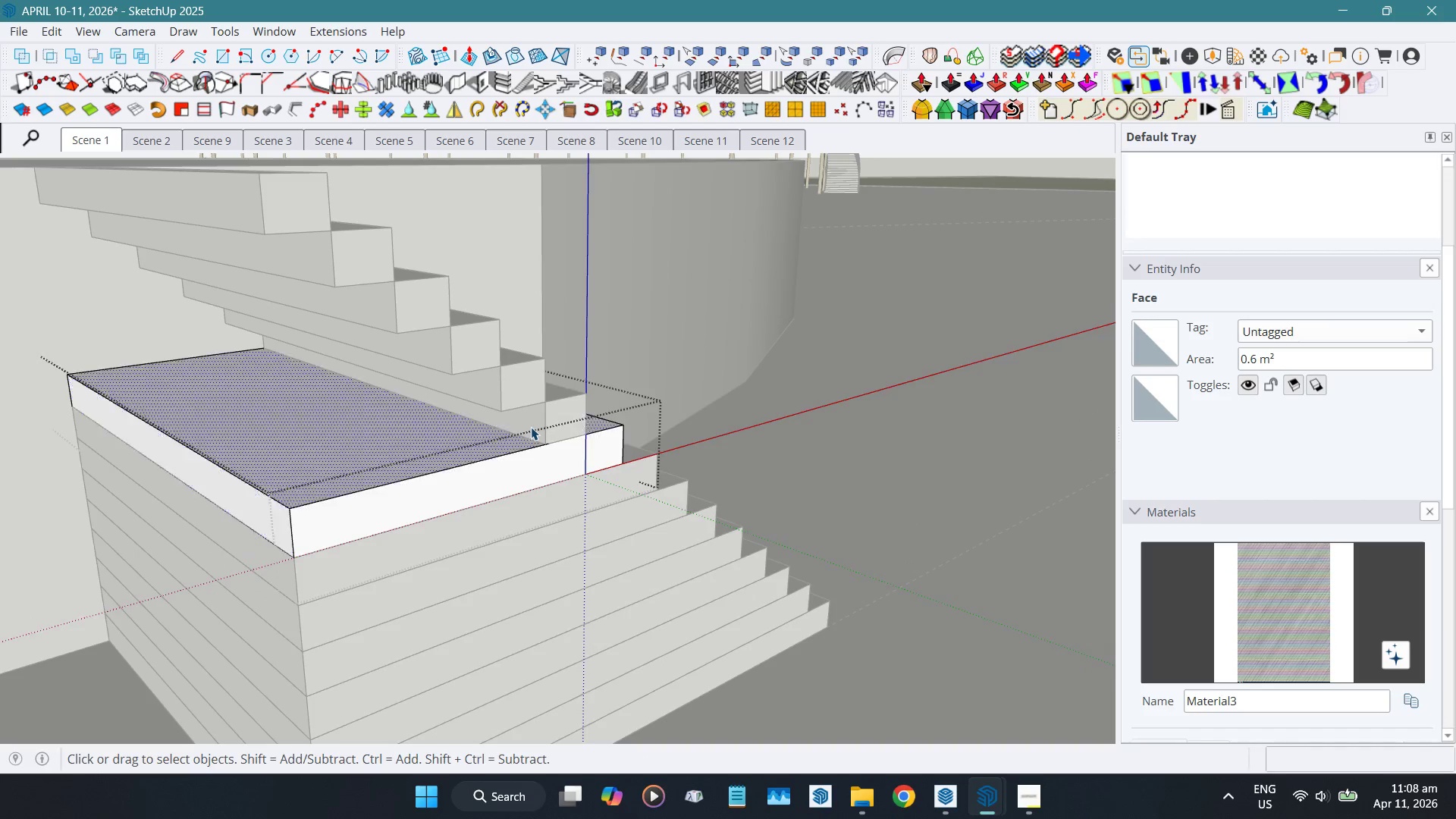 
triple_click([530, 423])
 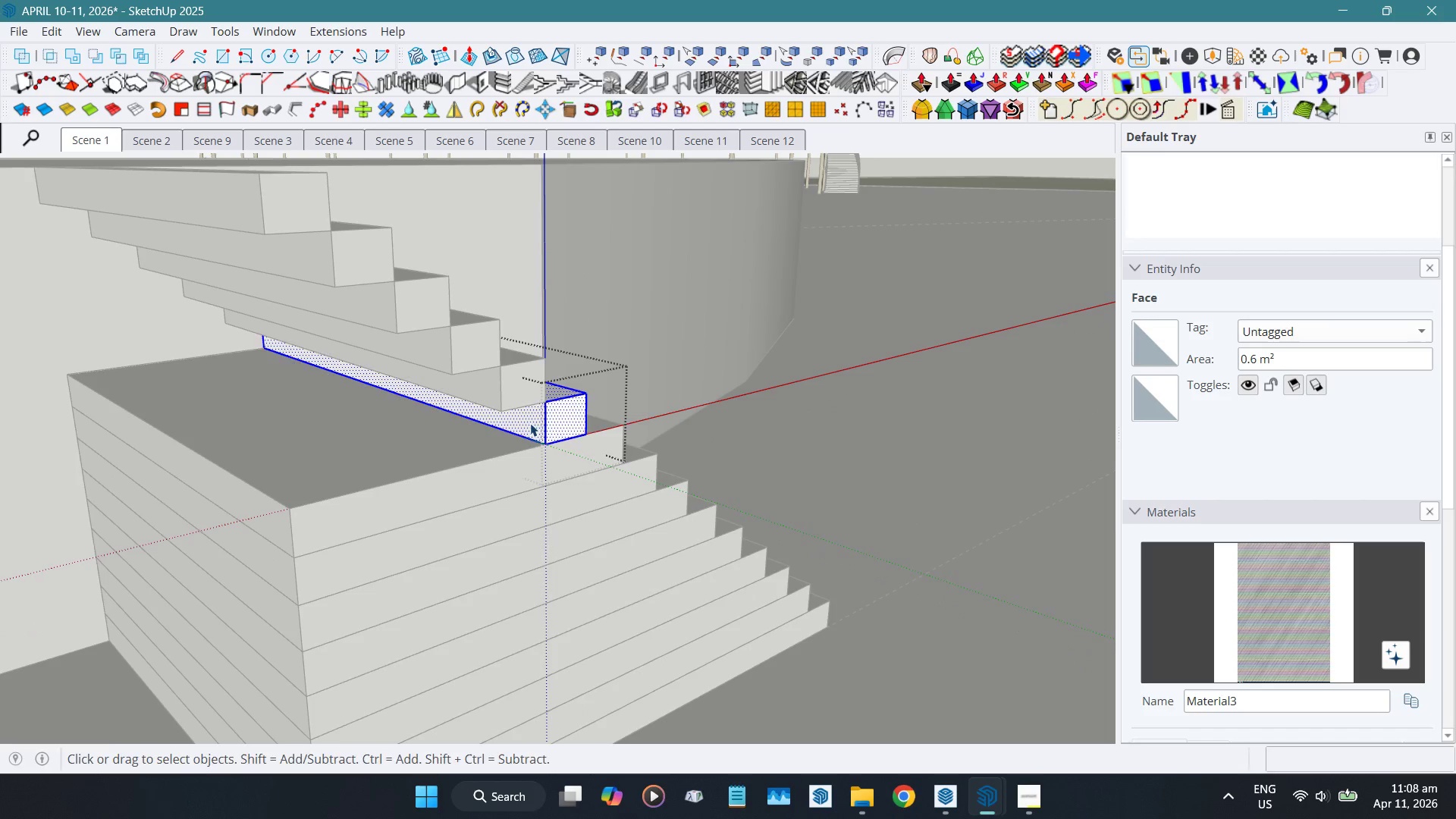 
key(Shift+ShiftLeft)
 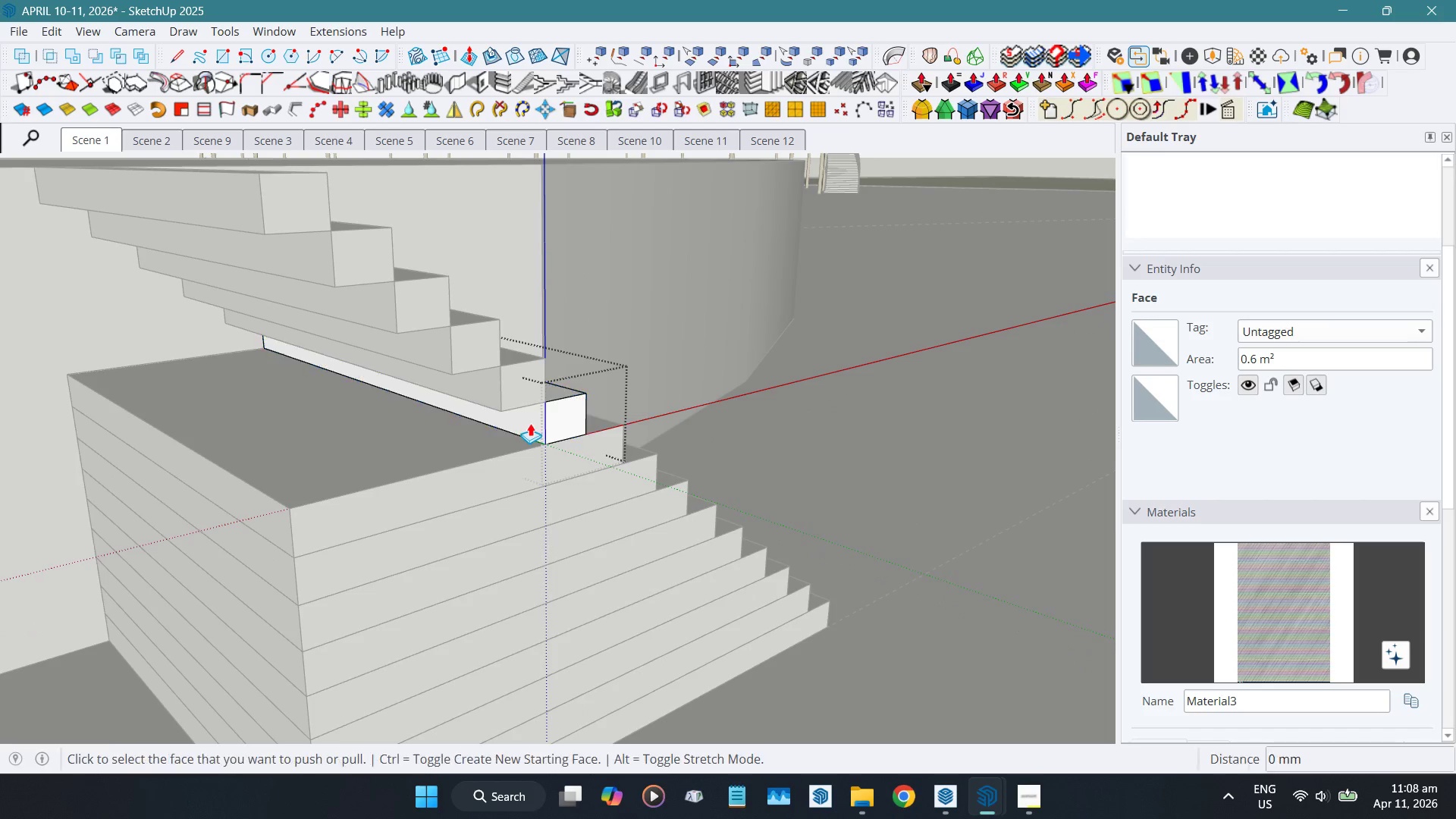 
key(Shift+D)
 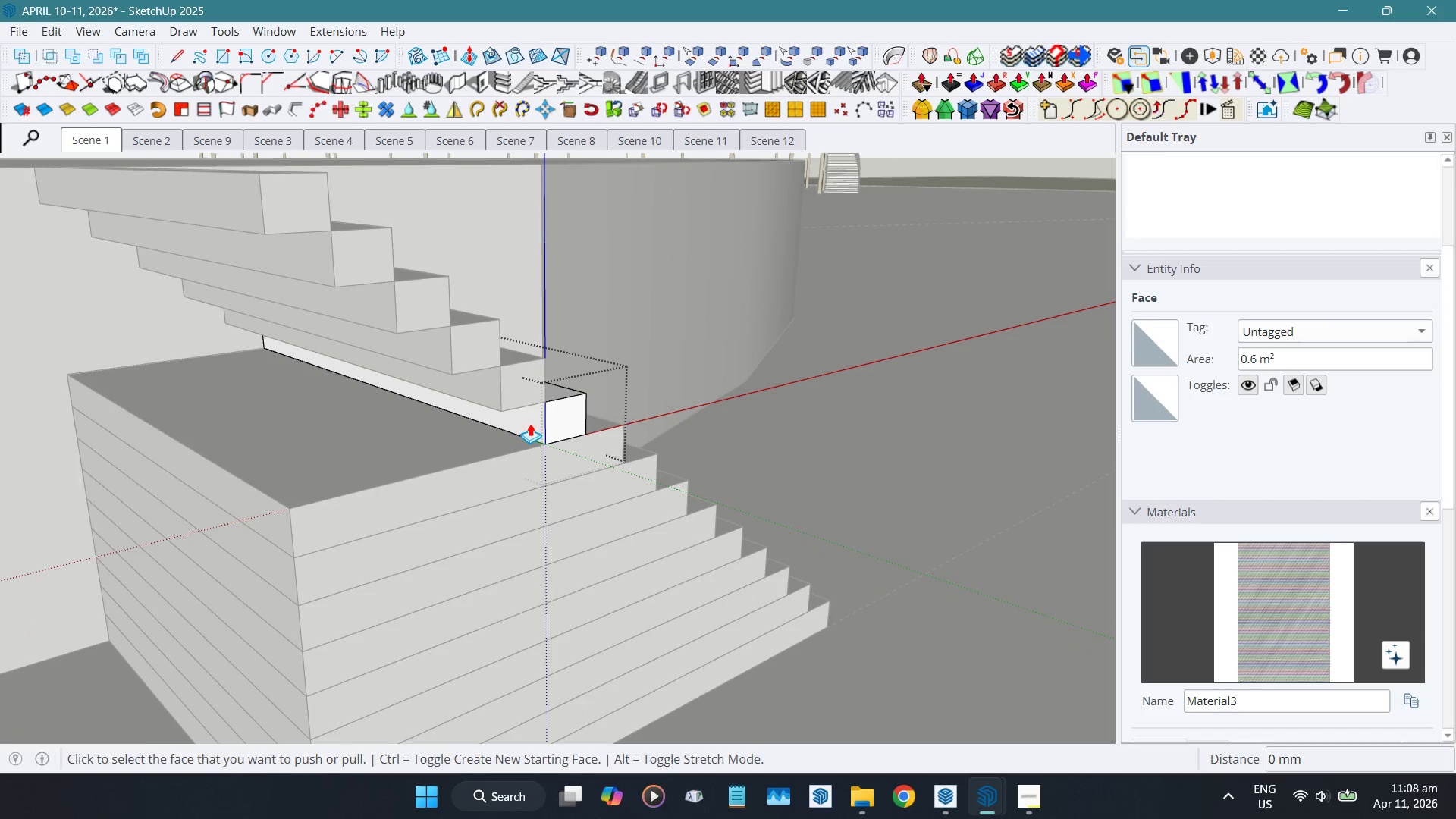 
left_click([530, 423])
 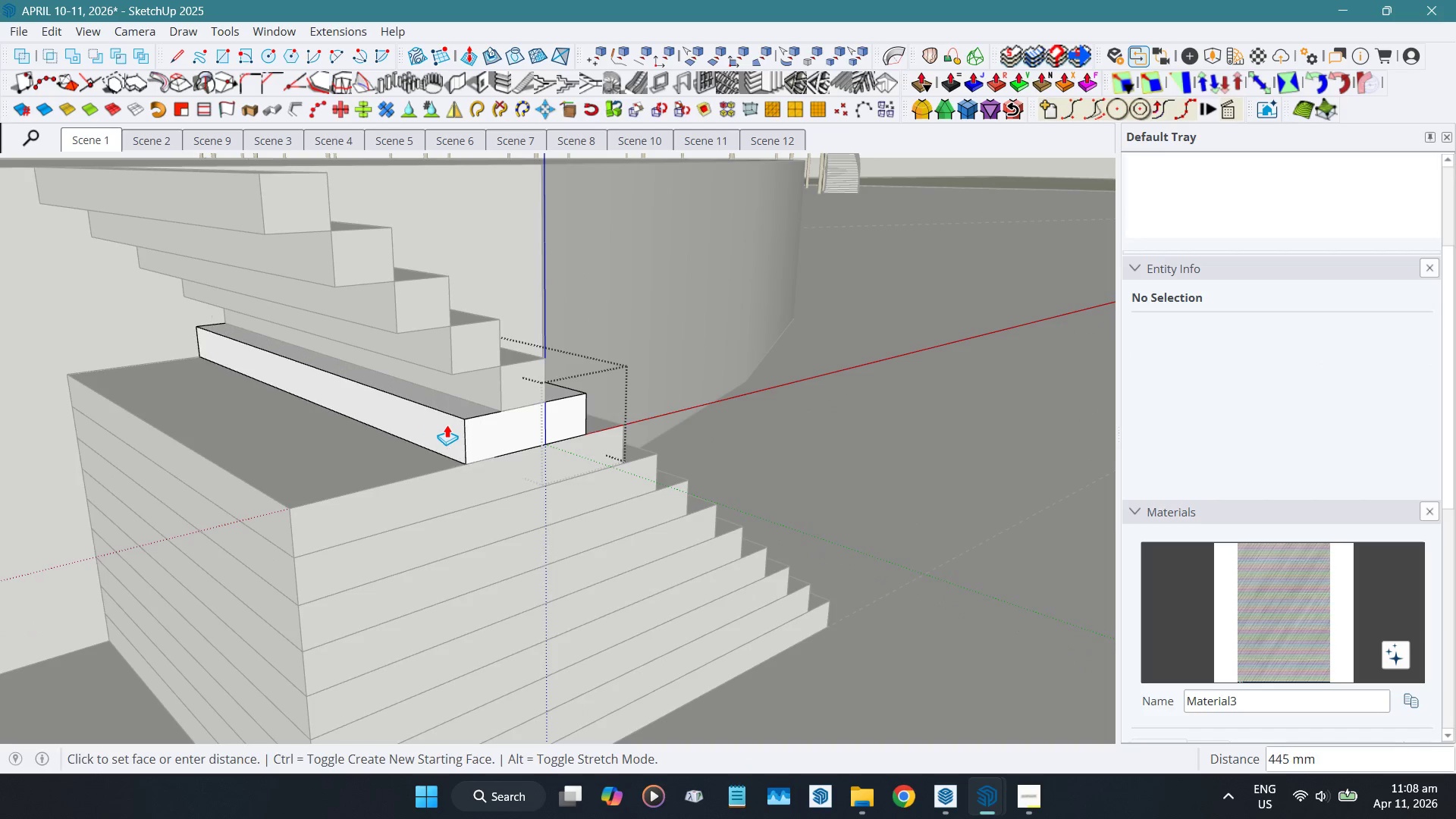 
scroll: coordinate [447, 420], scroll_direction: down, amount: 4.0
 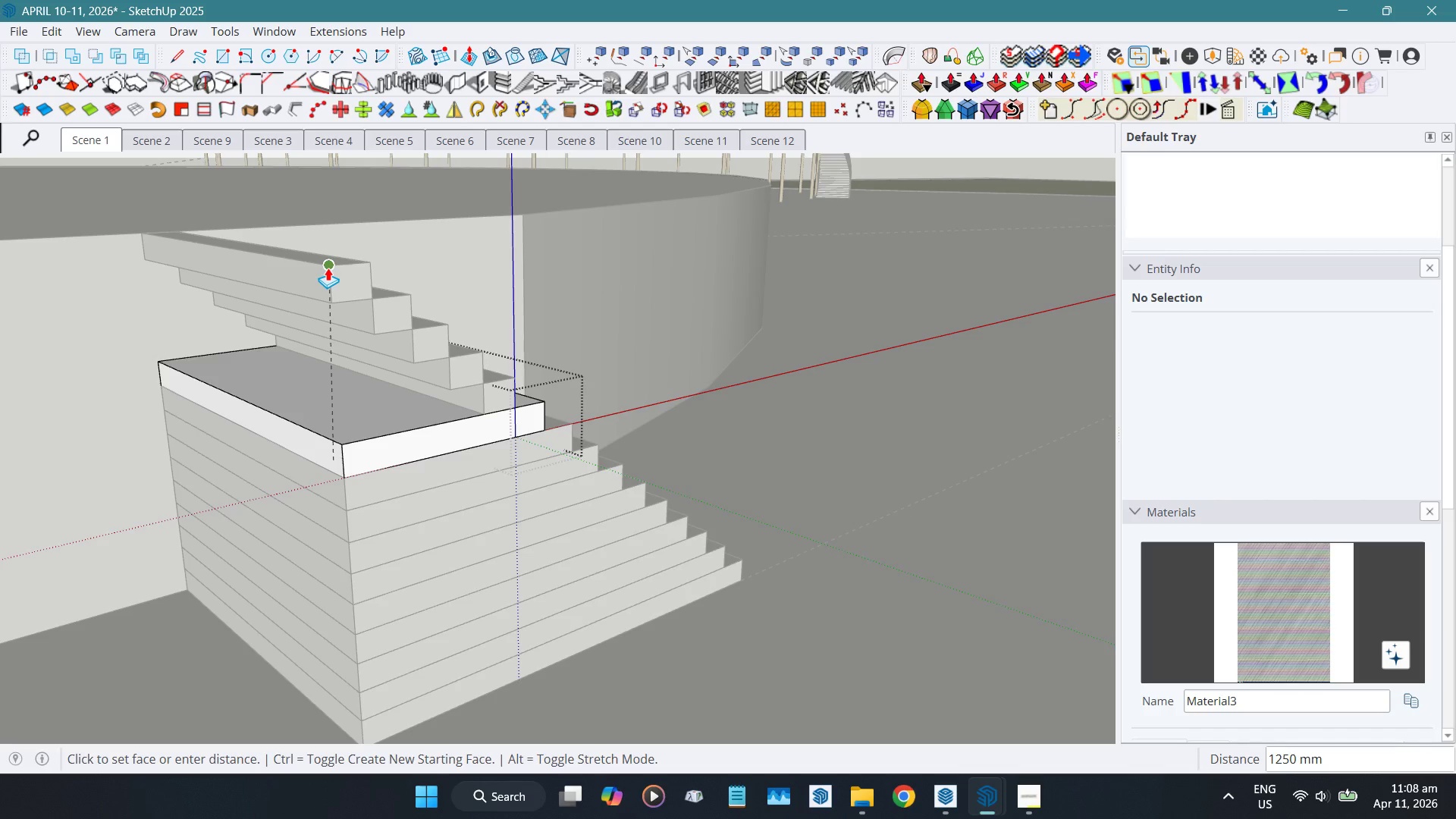 
key(Space)
 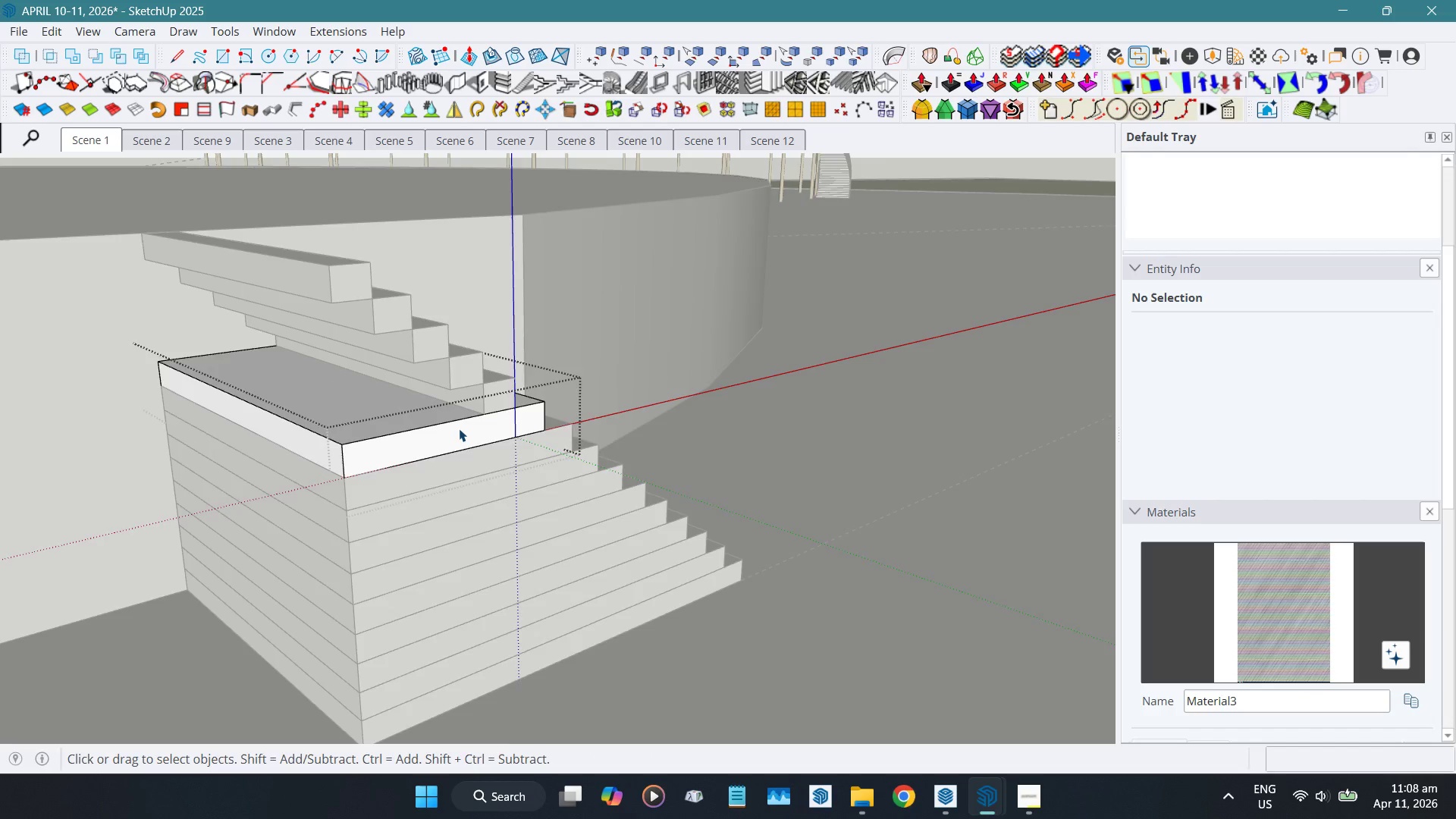 
scroll: coordinate [460, 424], scroll_direction: up, amount: 4.0
 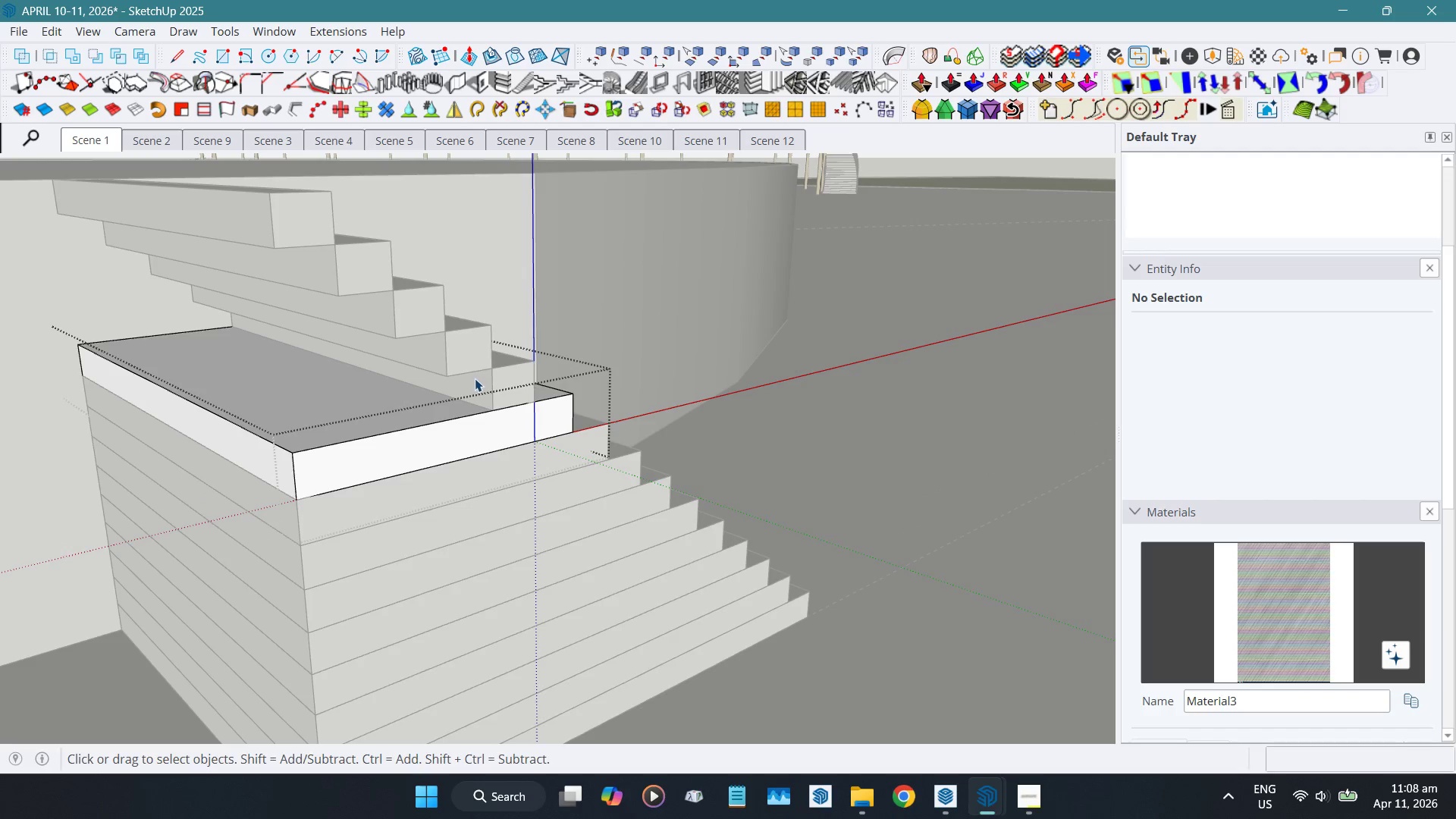 
double_click([475, 378])
 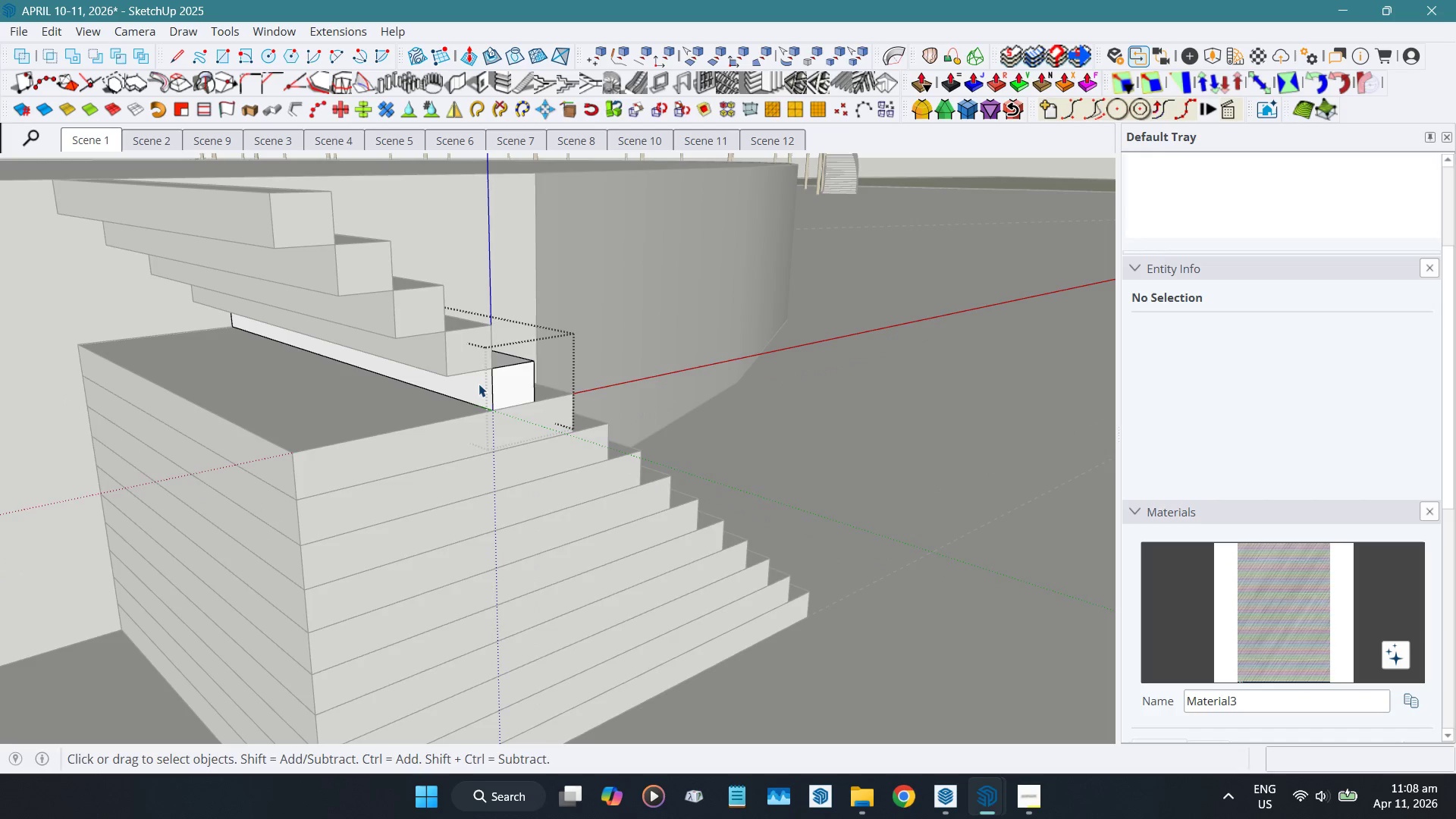 
triple_click([479, 384])
 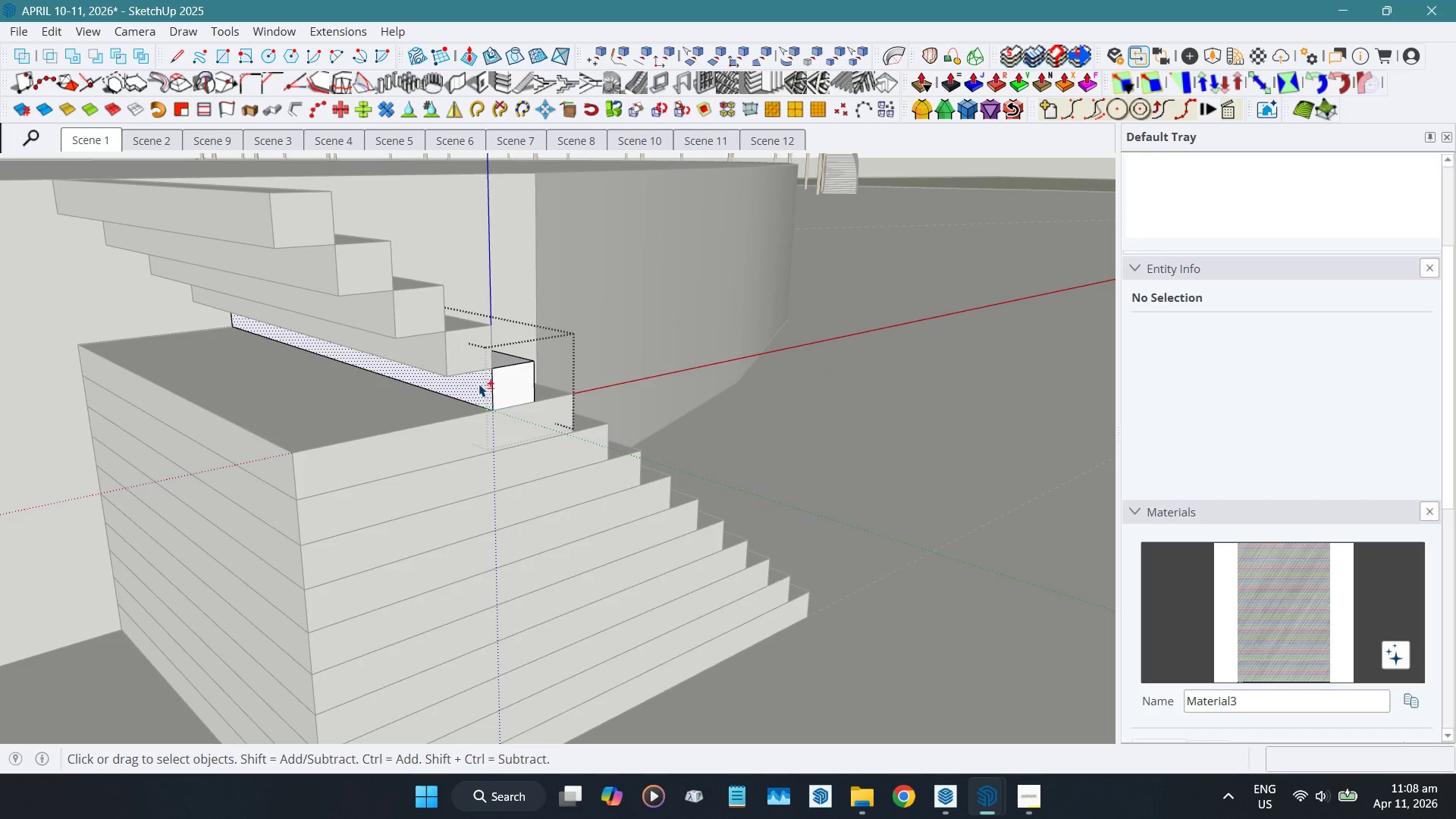 
key(Shift+ShiftLeft)
 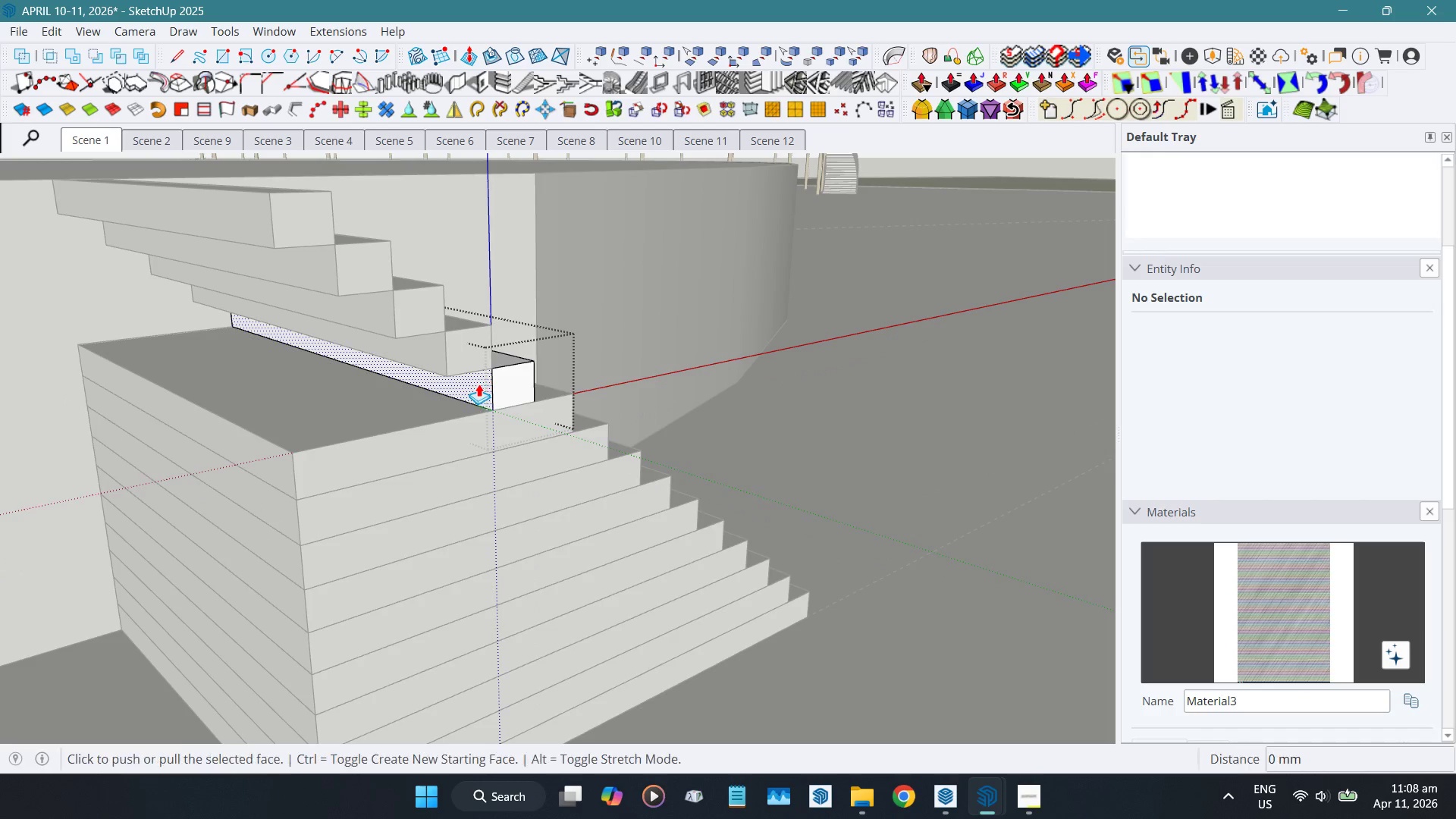 
key(Shift+D)
 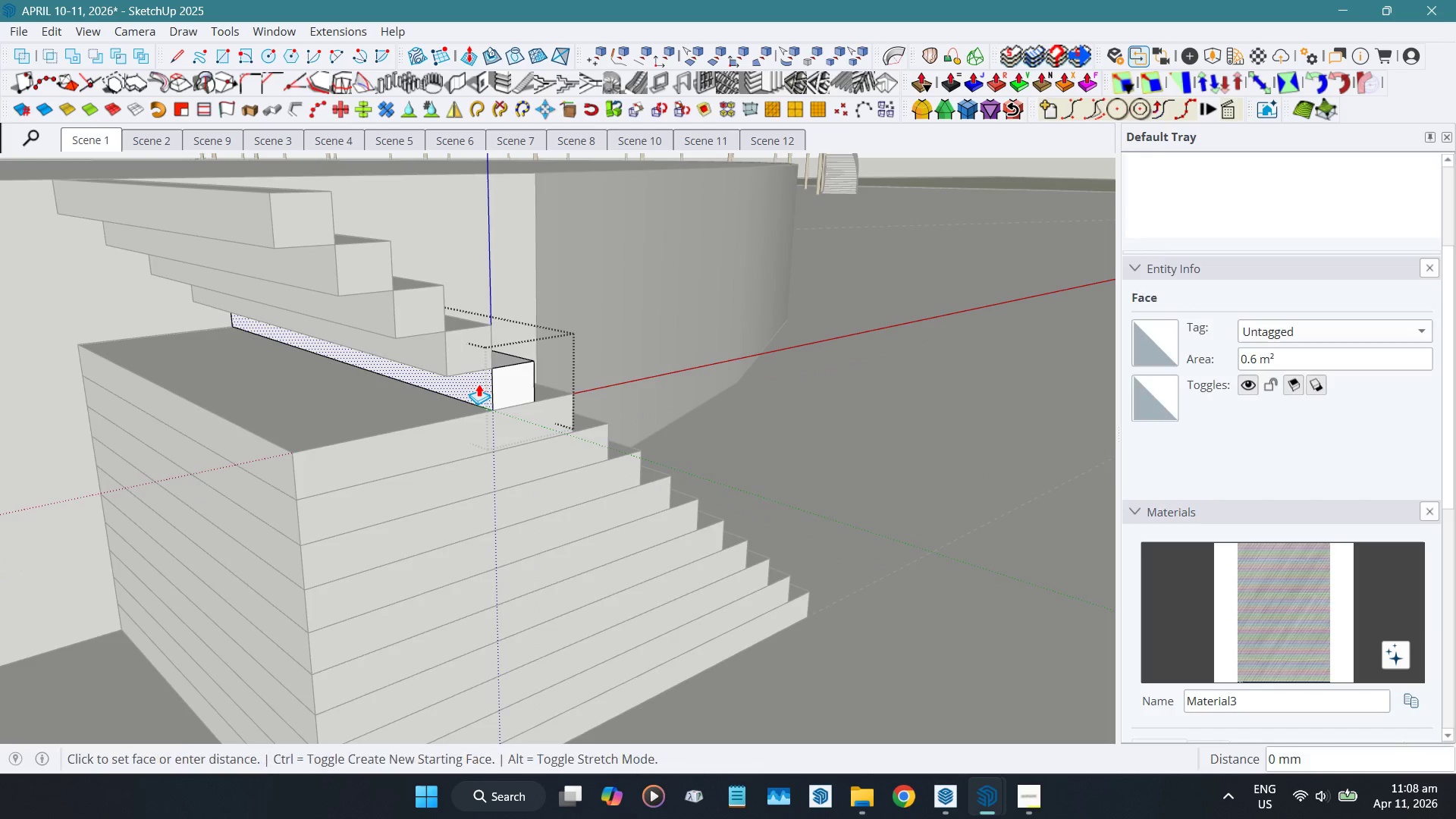 
left_click([479, 384])
 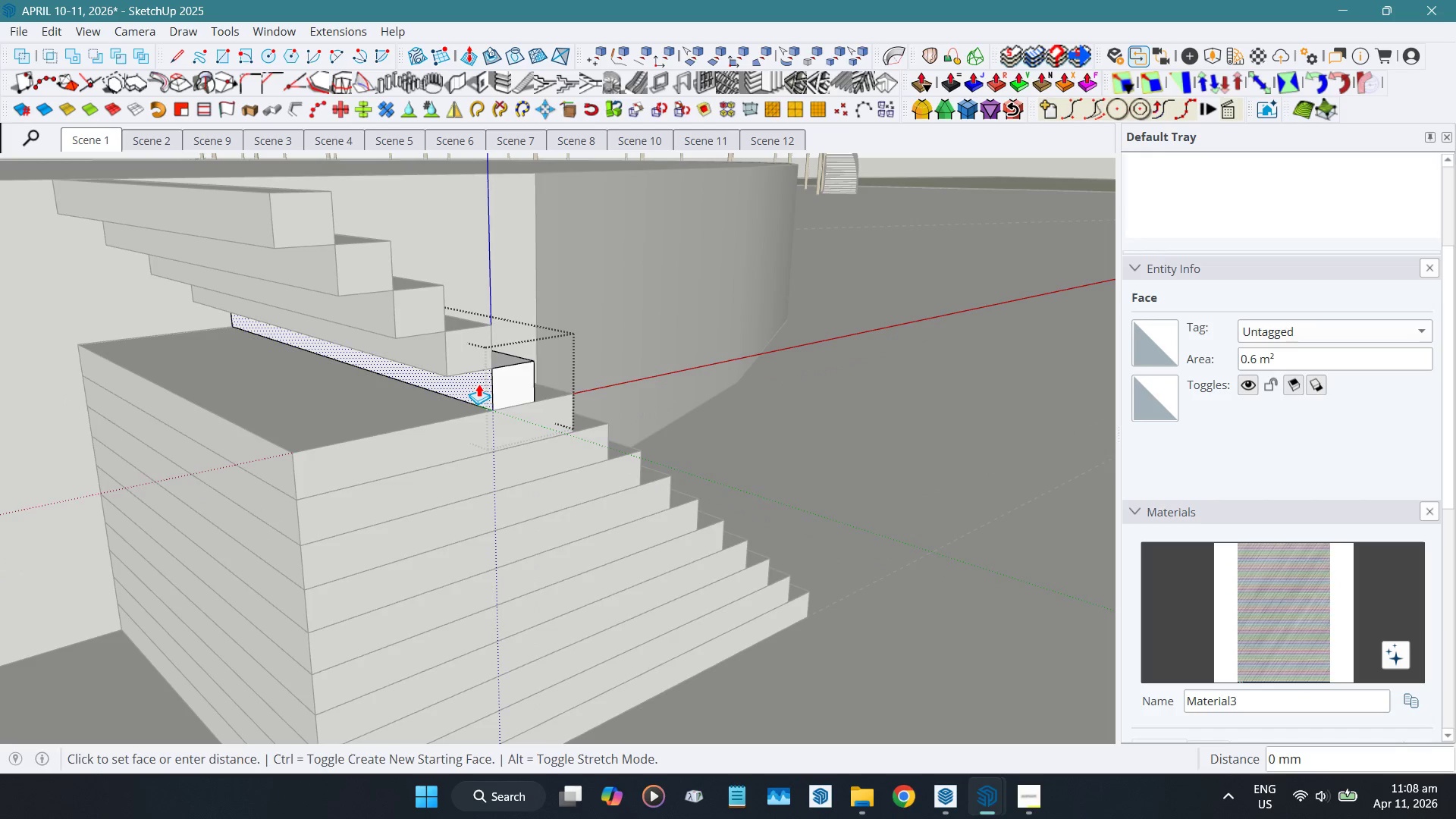 
scroll: coordinate [479, 384], scroll_direction: down, amount: 3.0
 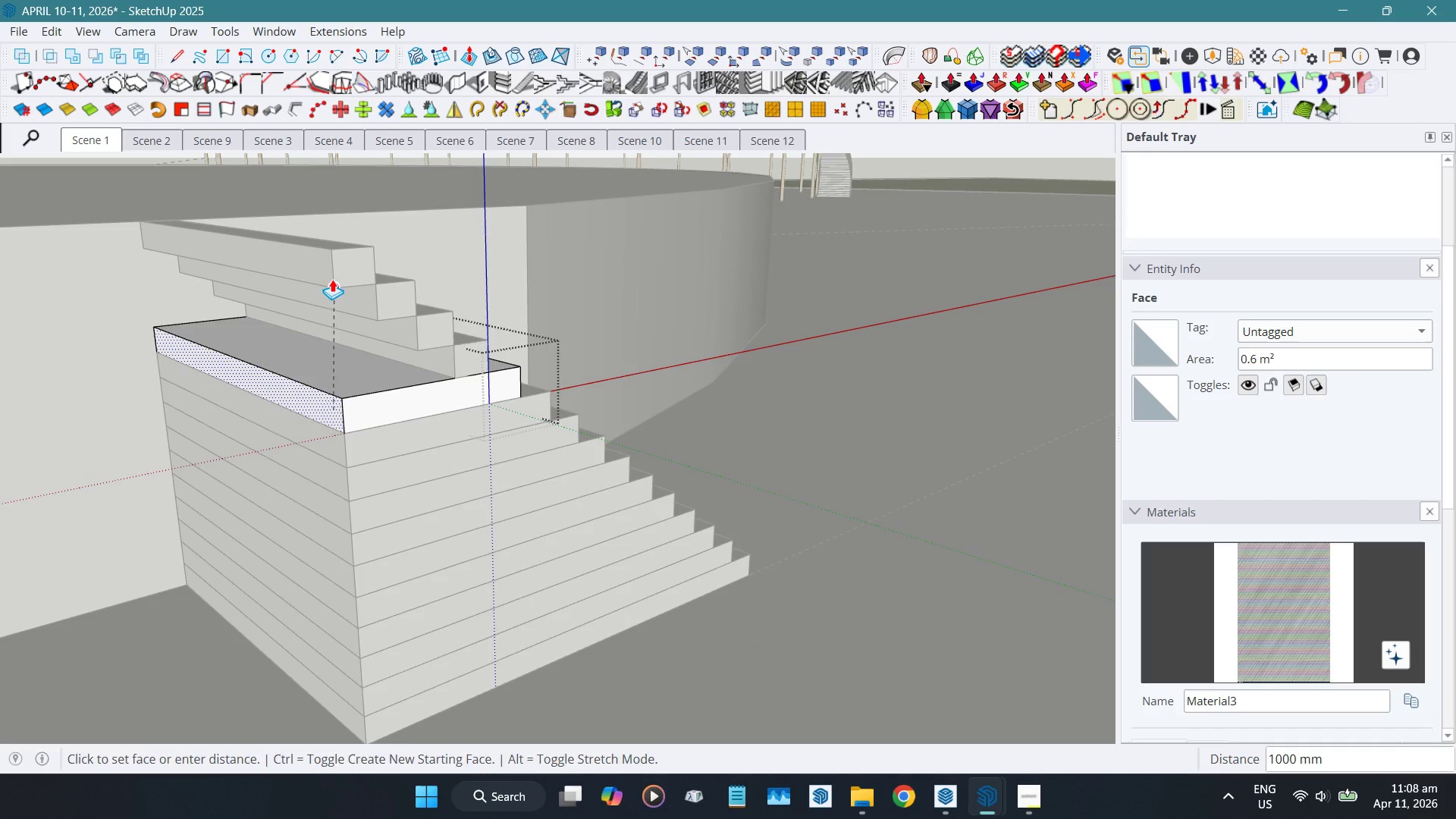 
key(Space)
 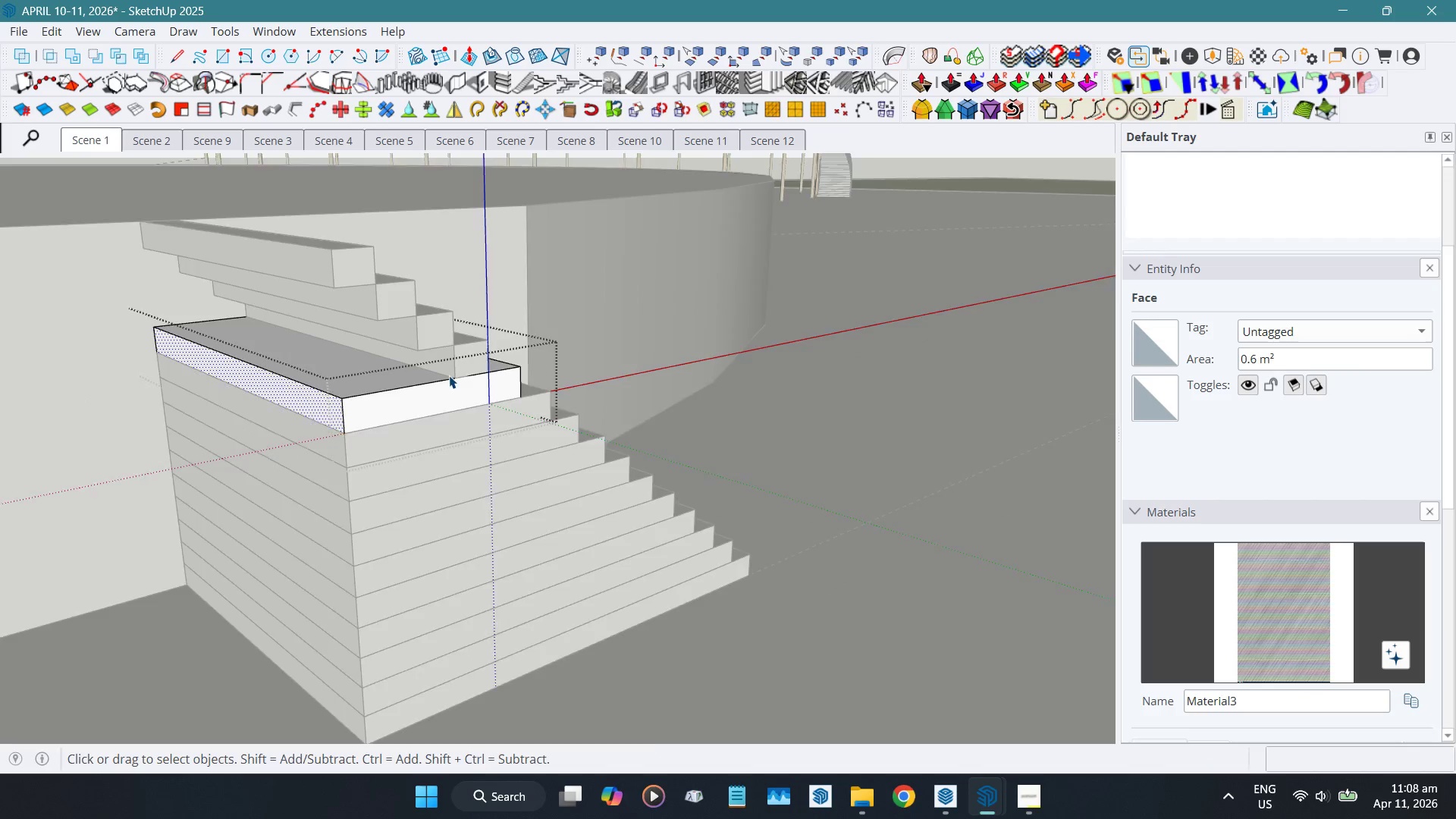 
left_click([442, 363])
 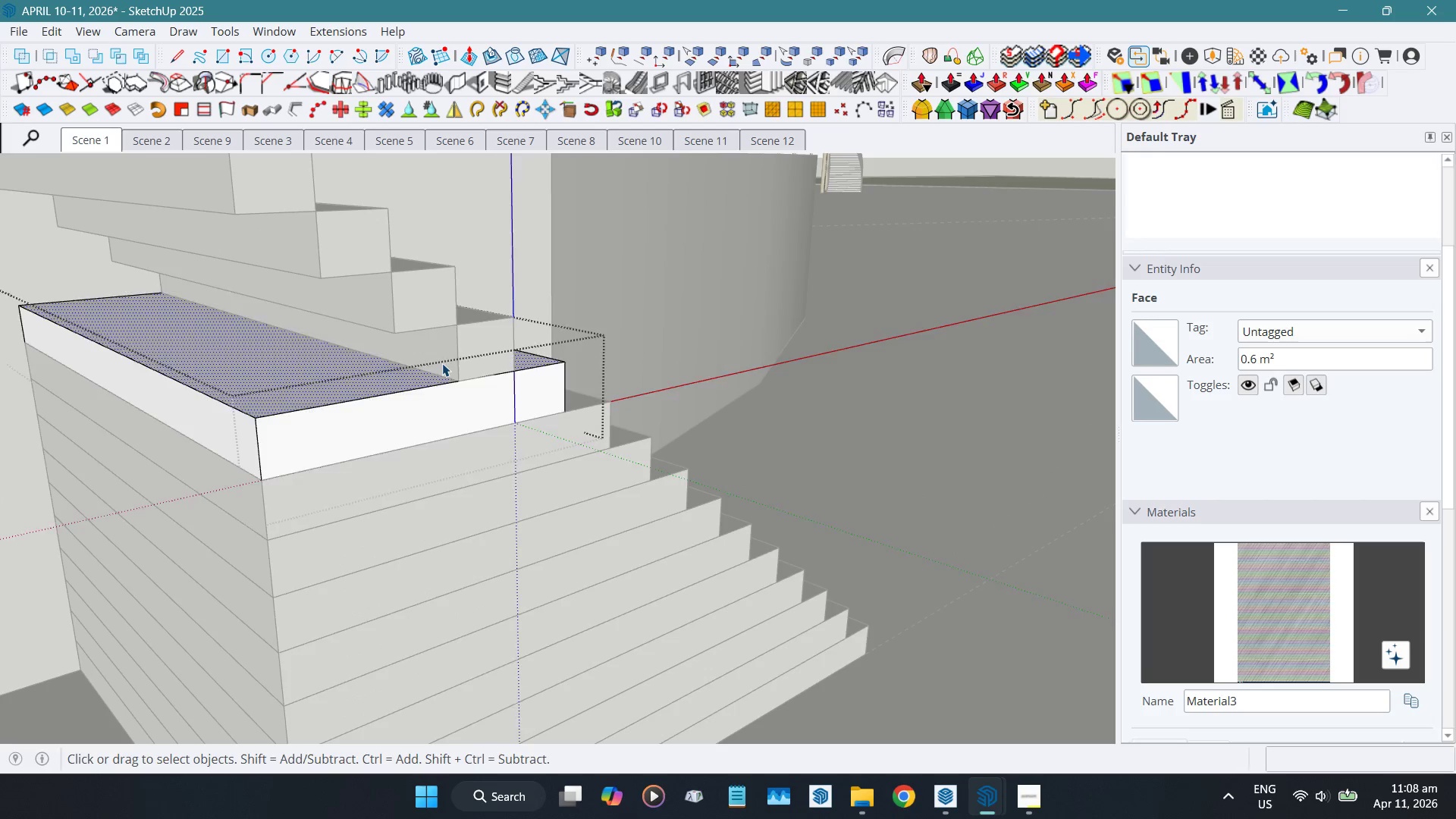 
scroll: coordinate [449, 371], scroll_direction: up, amount: 5.0
 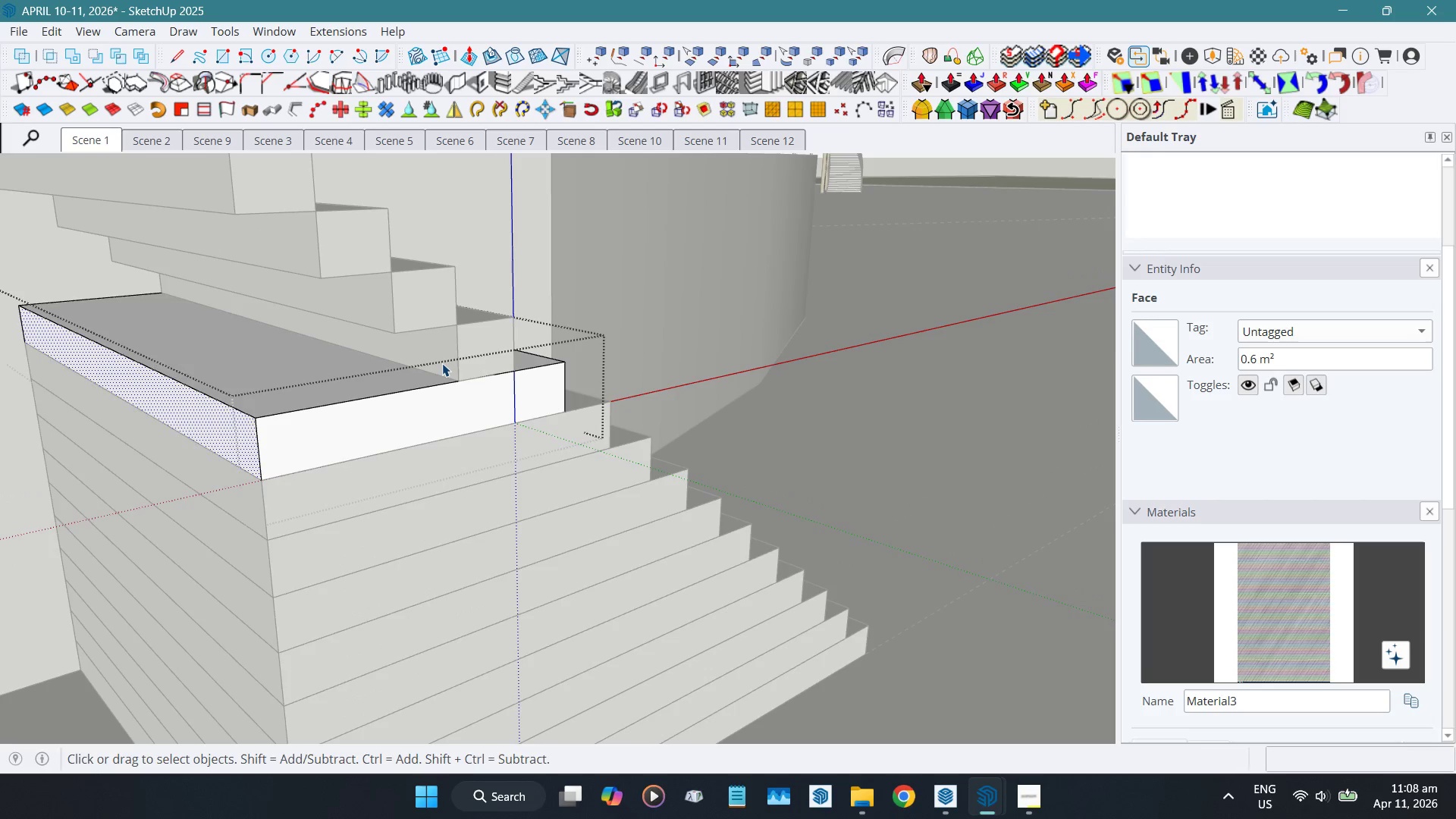 
double_click([442, 363])
 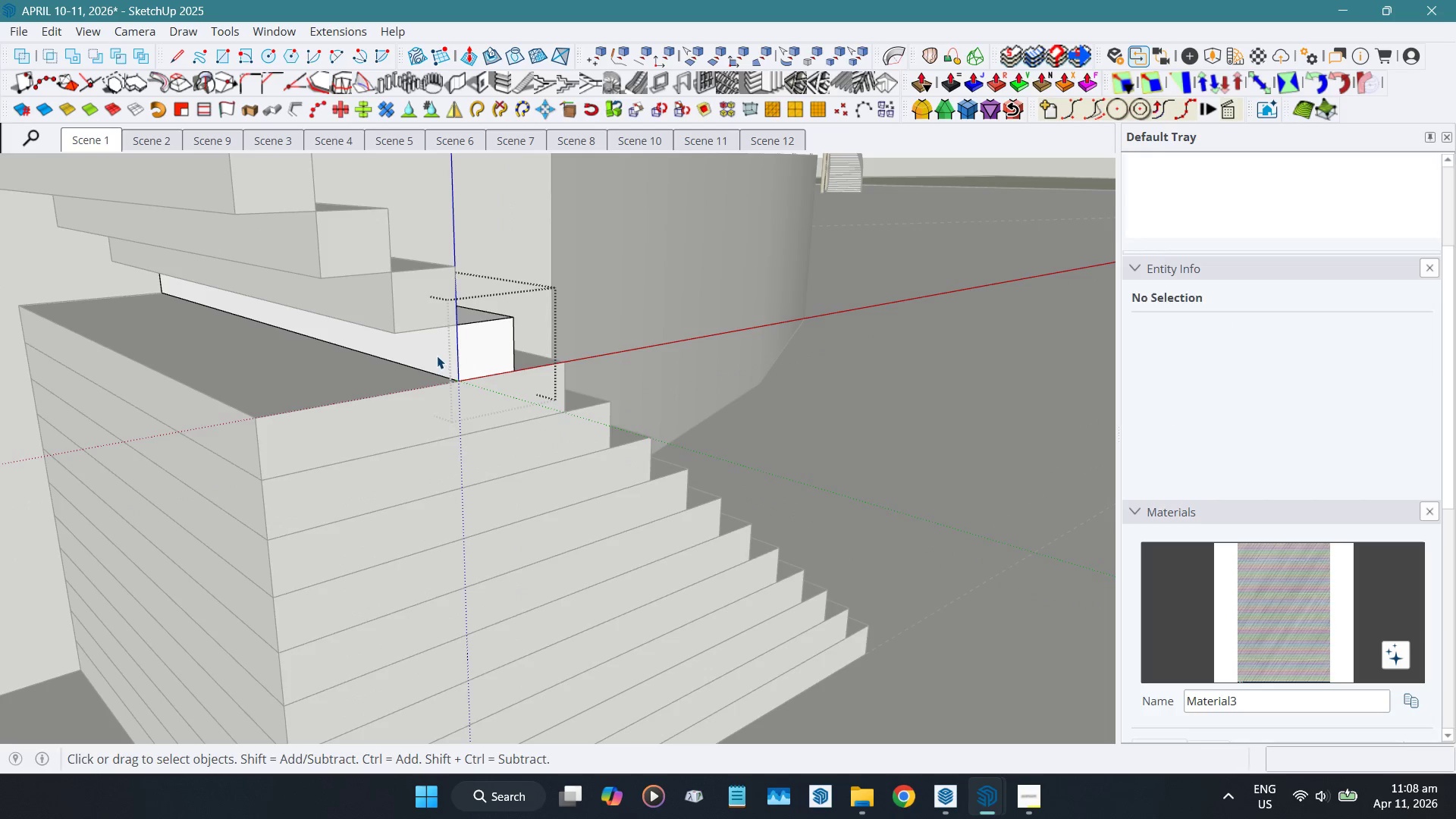 
left_click([437, 356])
 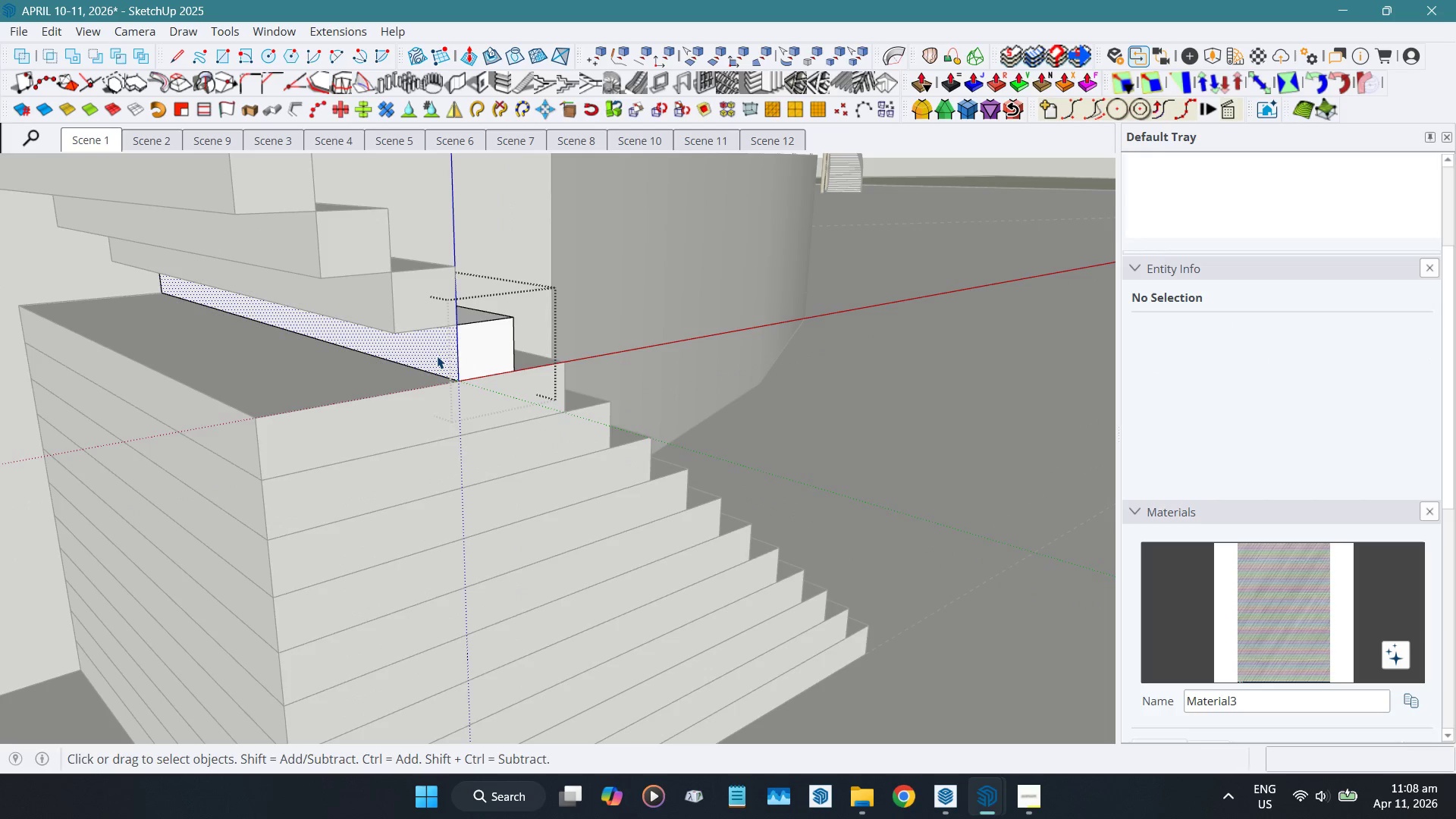 
key(Shift+ShiftLeft)
 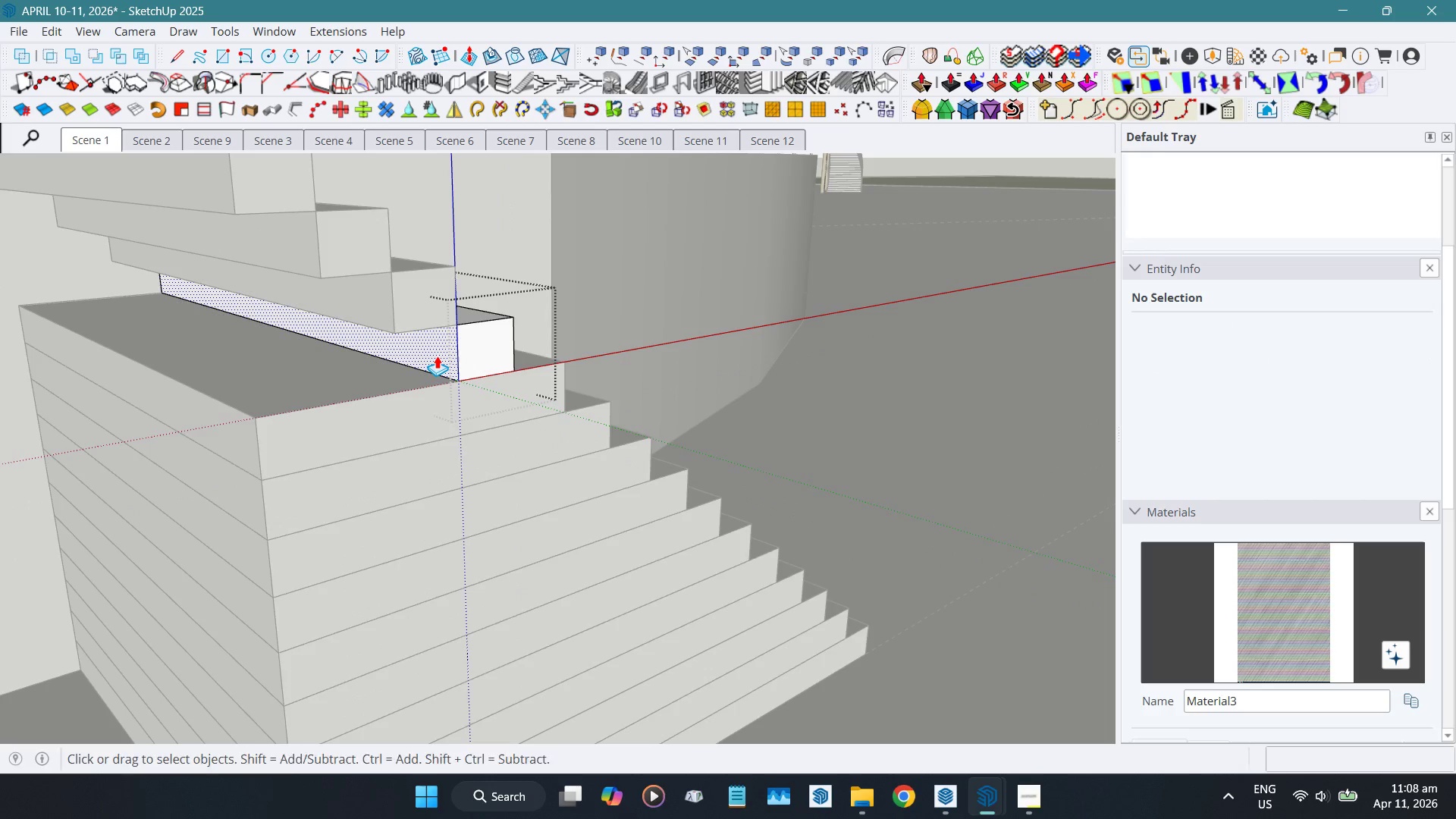 
key(Shift+D)
 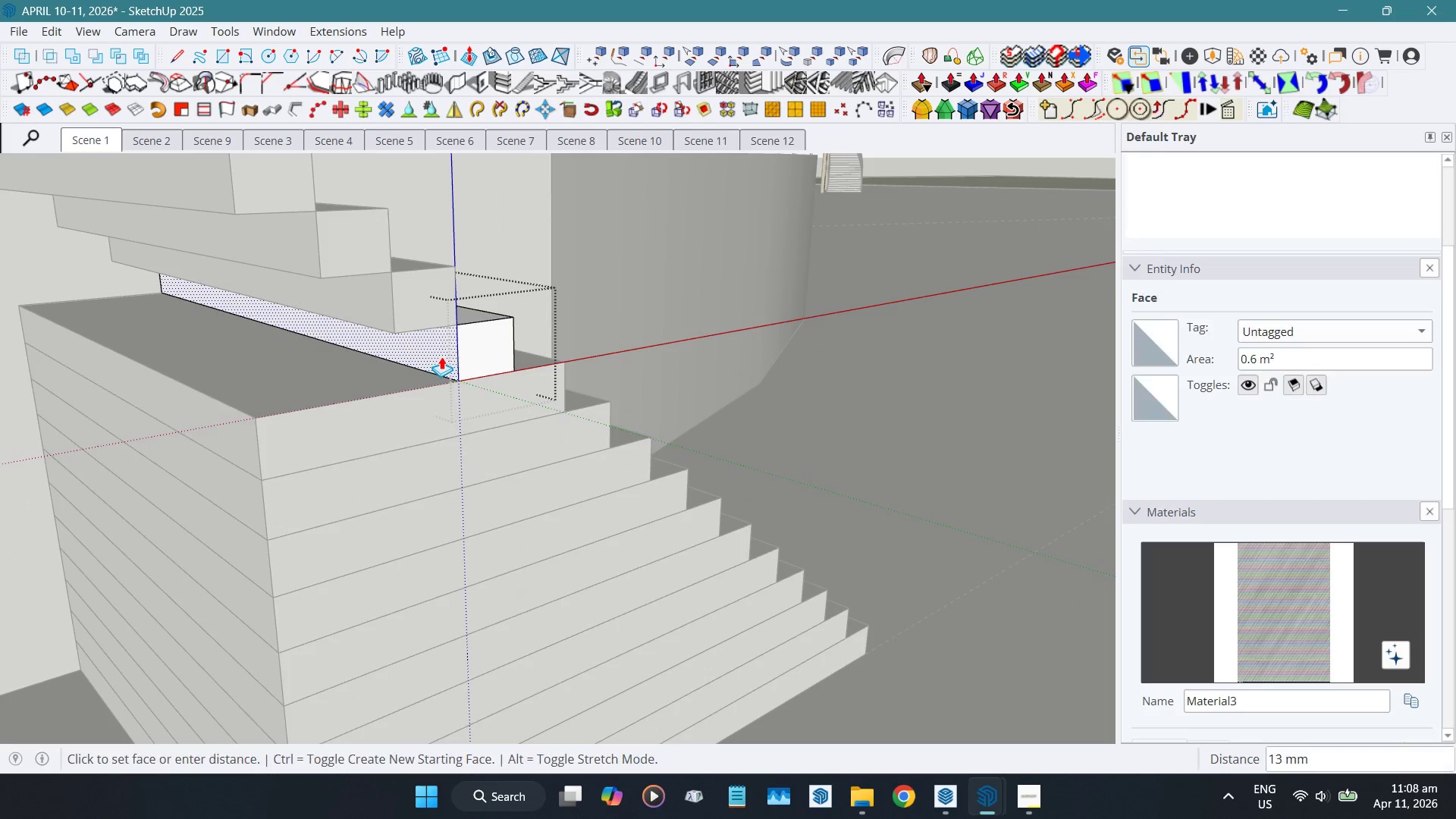 
scroll: coordinate [441, 356], scroll_direction: down, amount: 5.0
 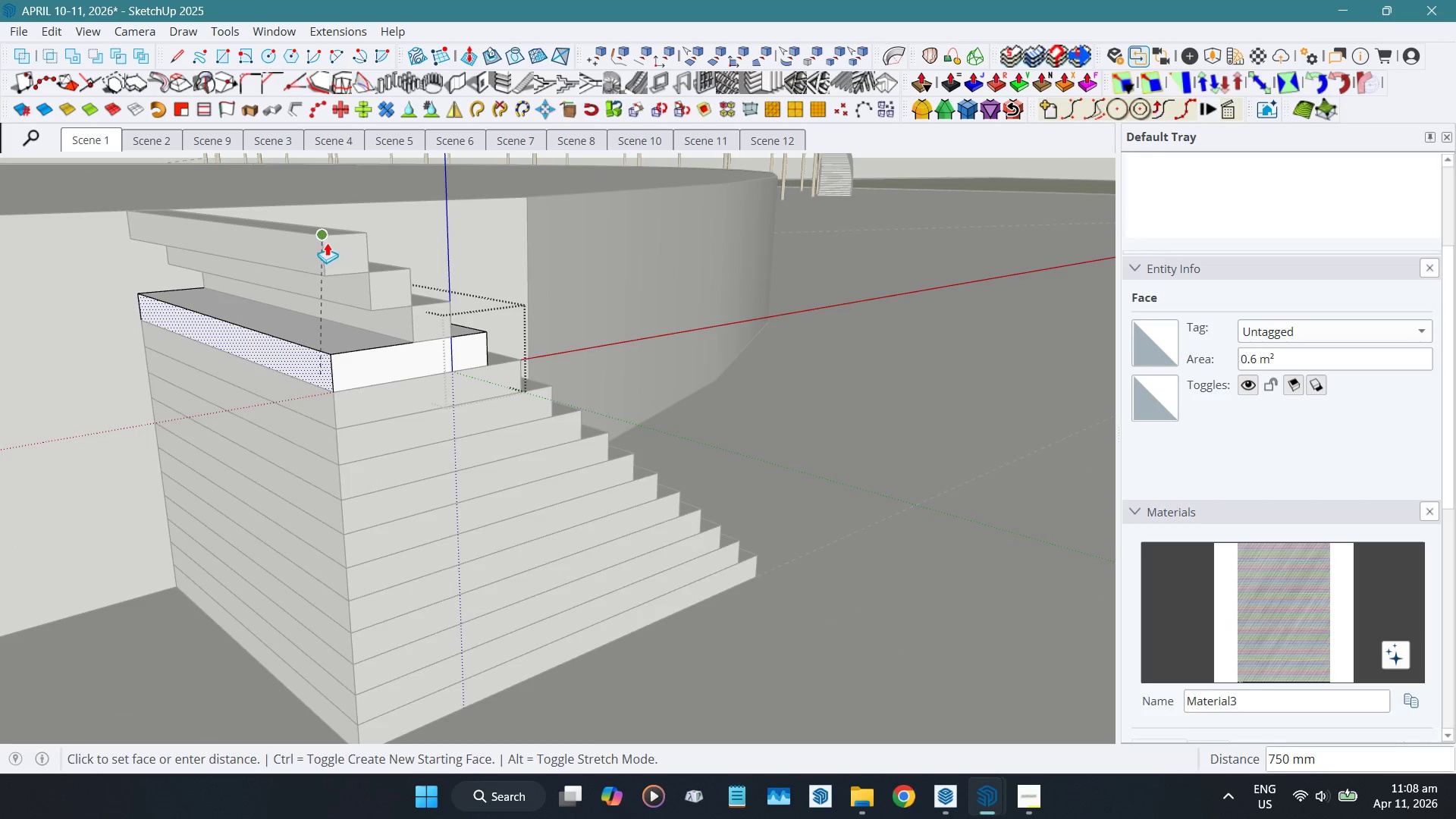 
key(Space)
 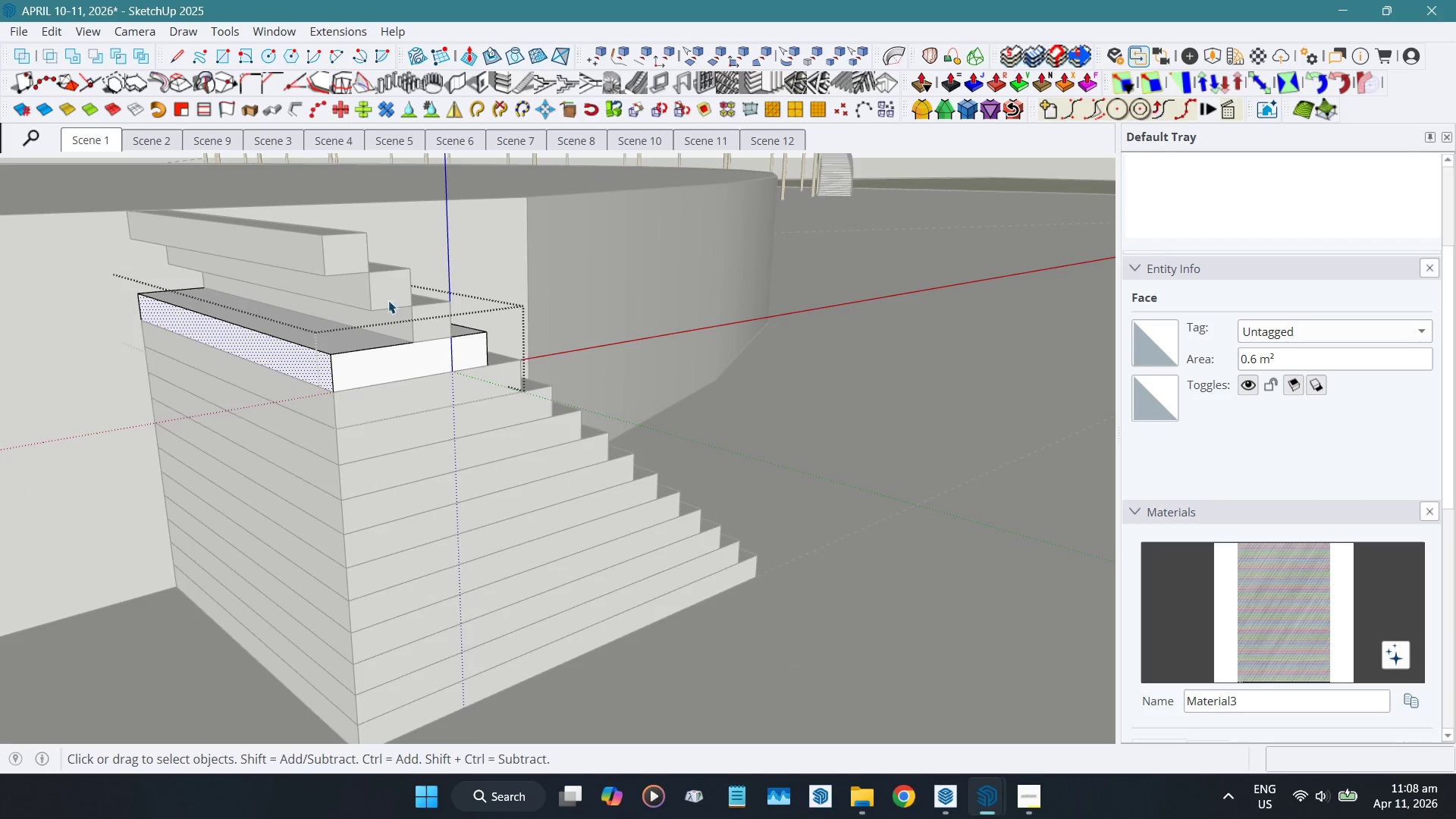 
left_click([412, 318])
 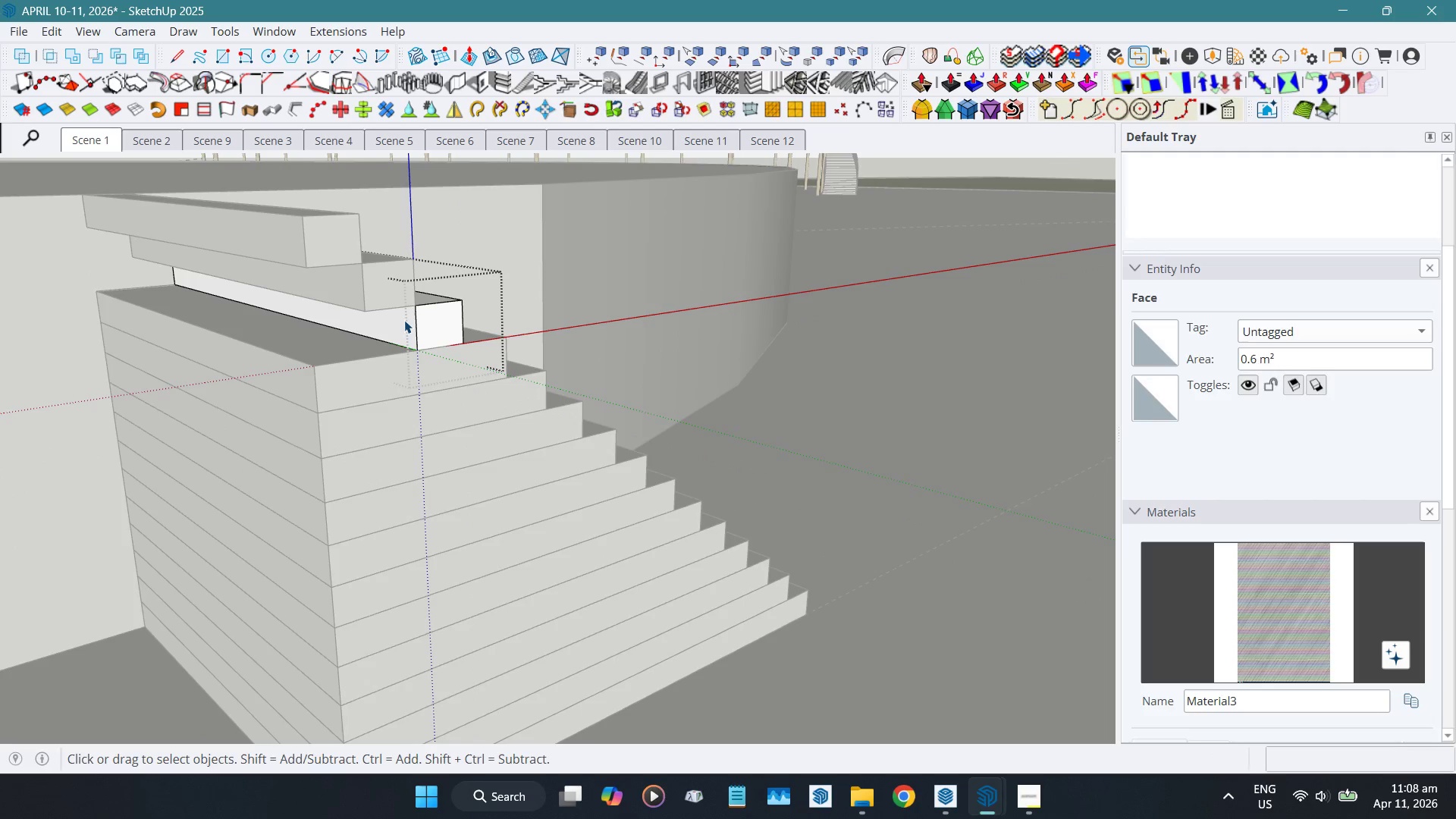 
scroll: coordinate [397, 306], scroll_direction: up, amount: 2.0
 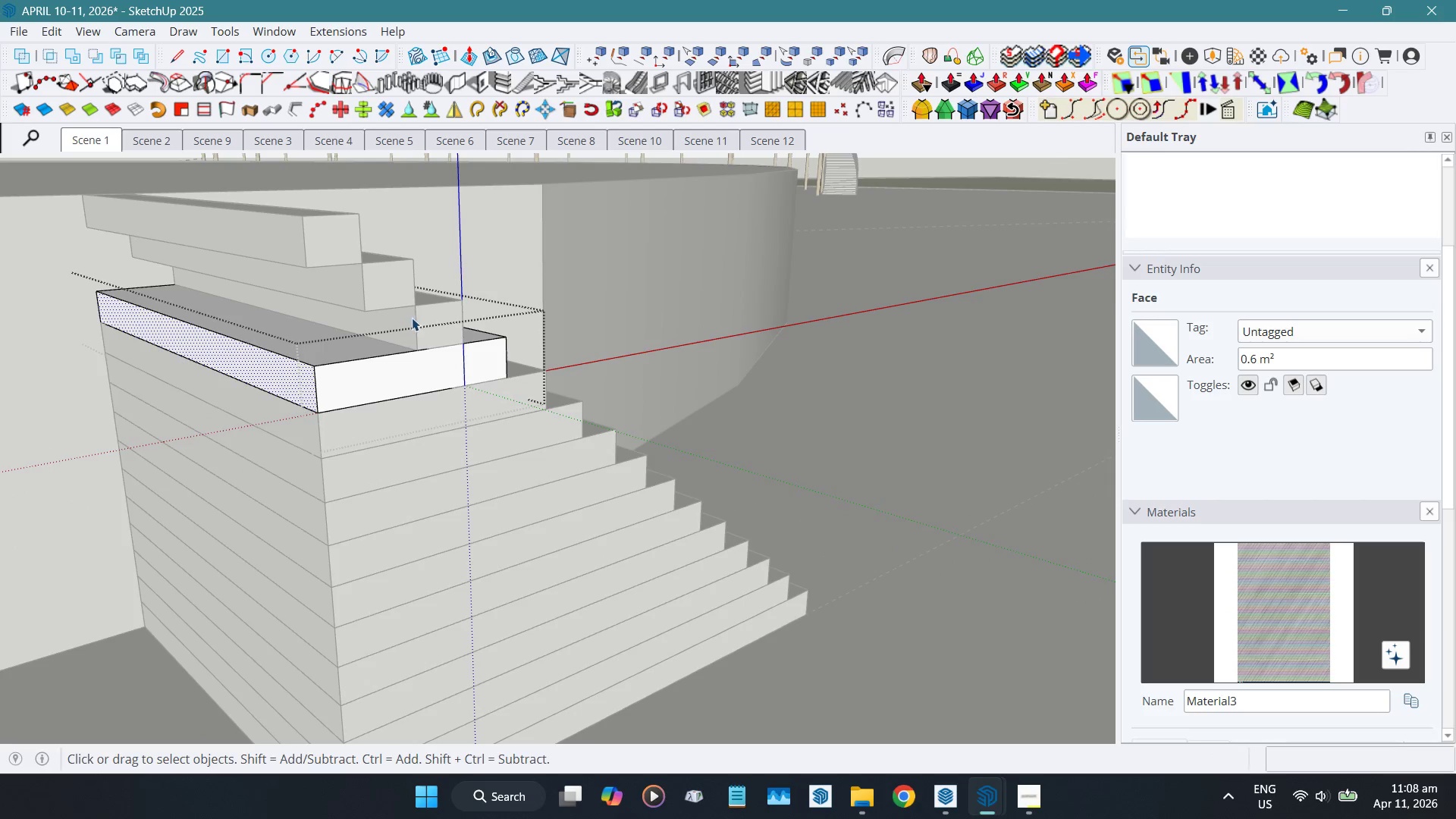 
left_click([403, 321])
 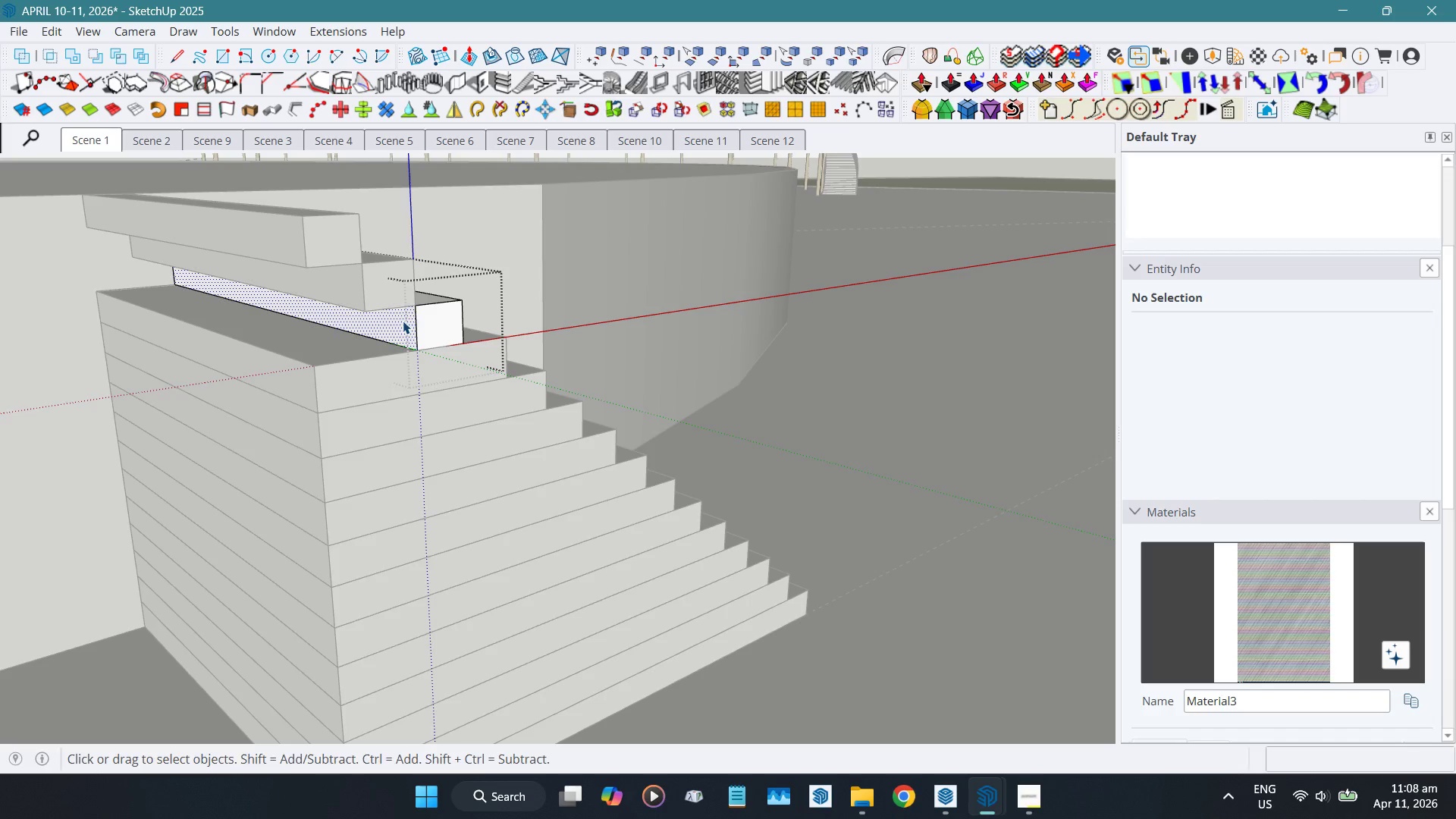 
key(Shift+ShiftLeft)
 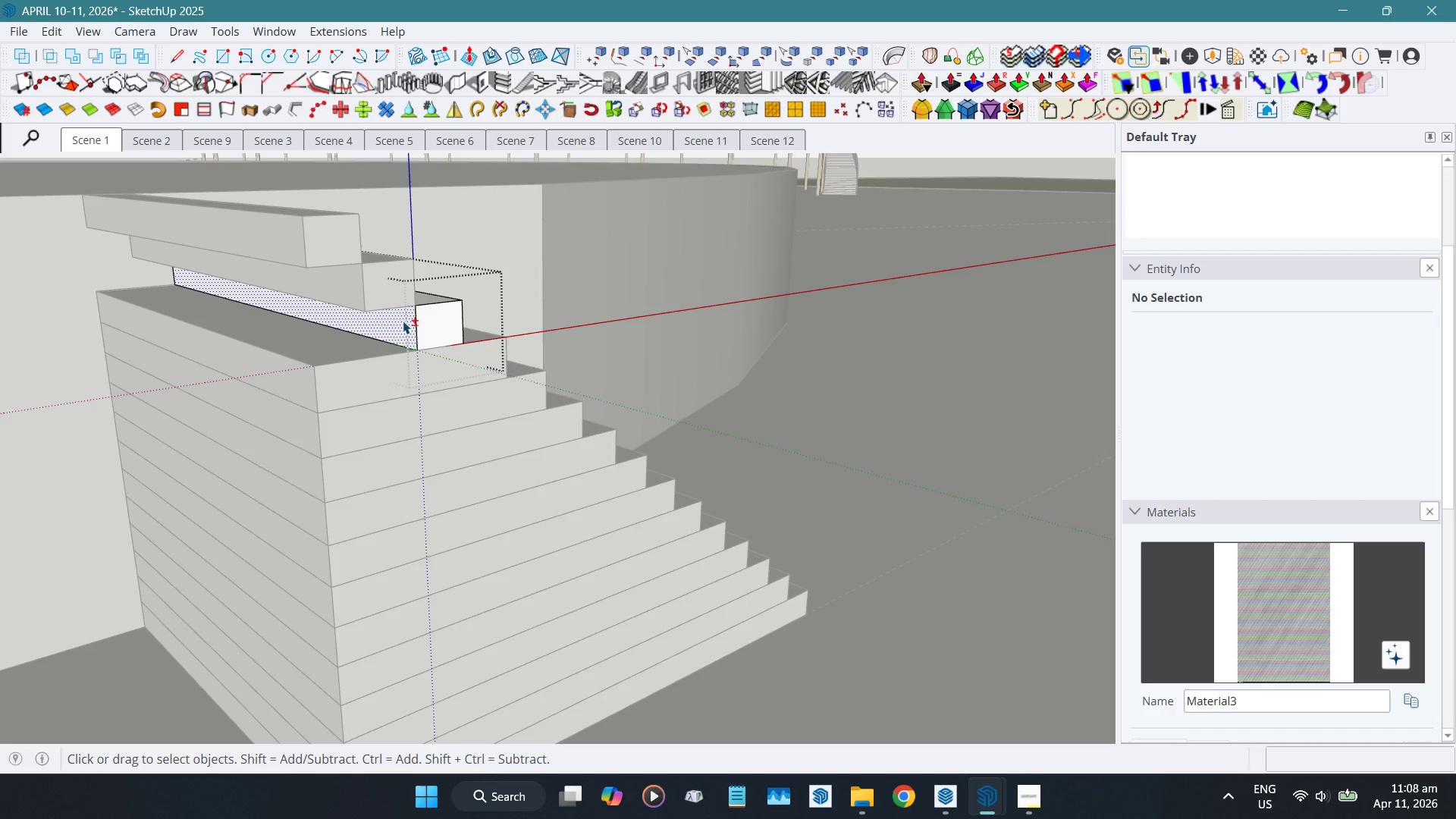 
key(Shift+D)
 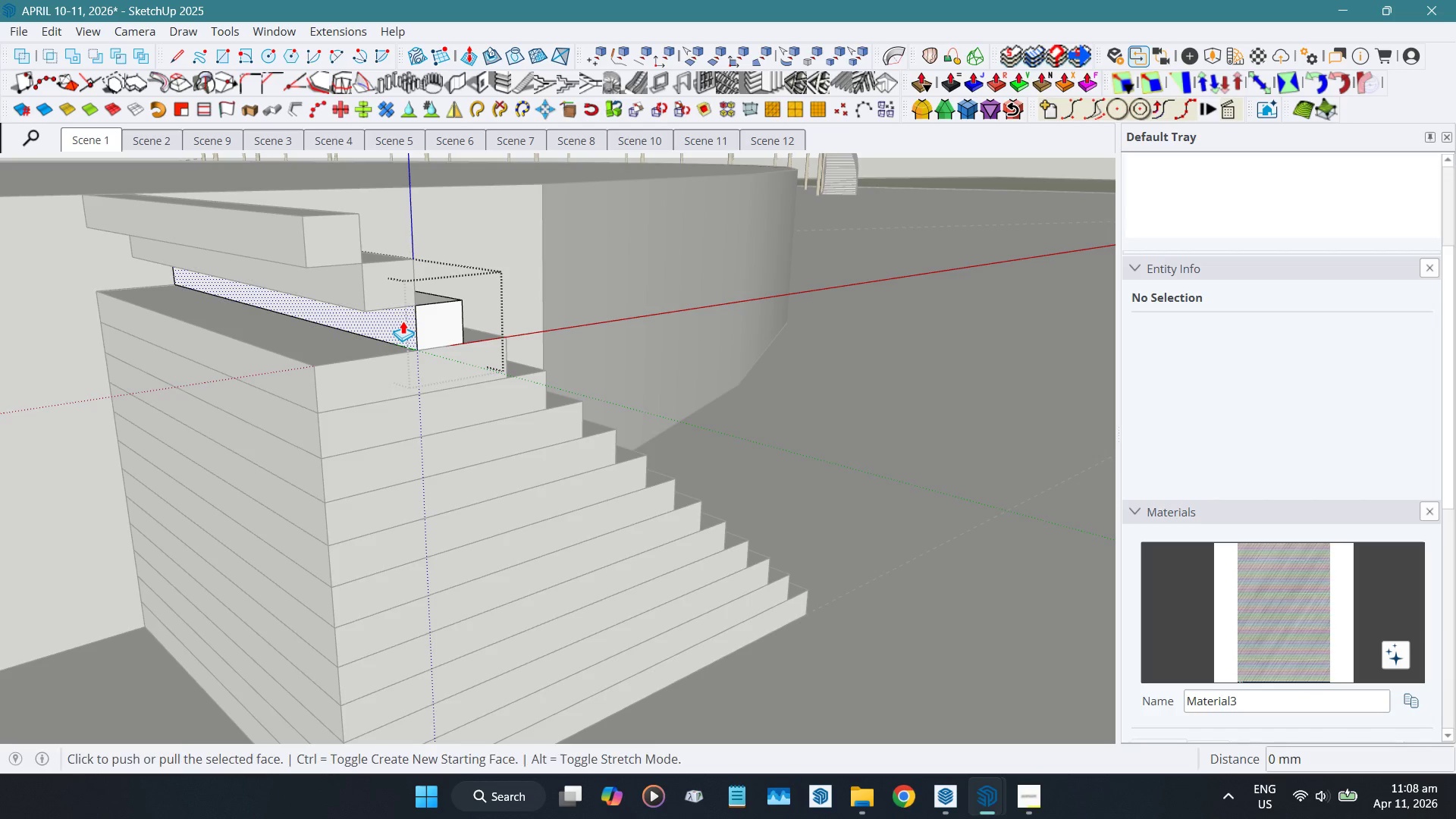 
left_click([403, 321])
 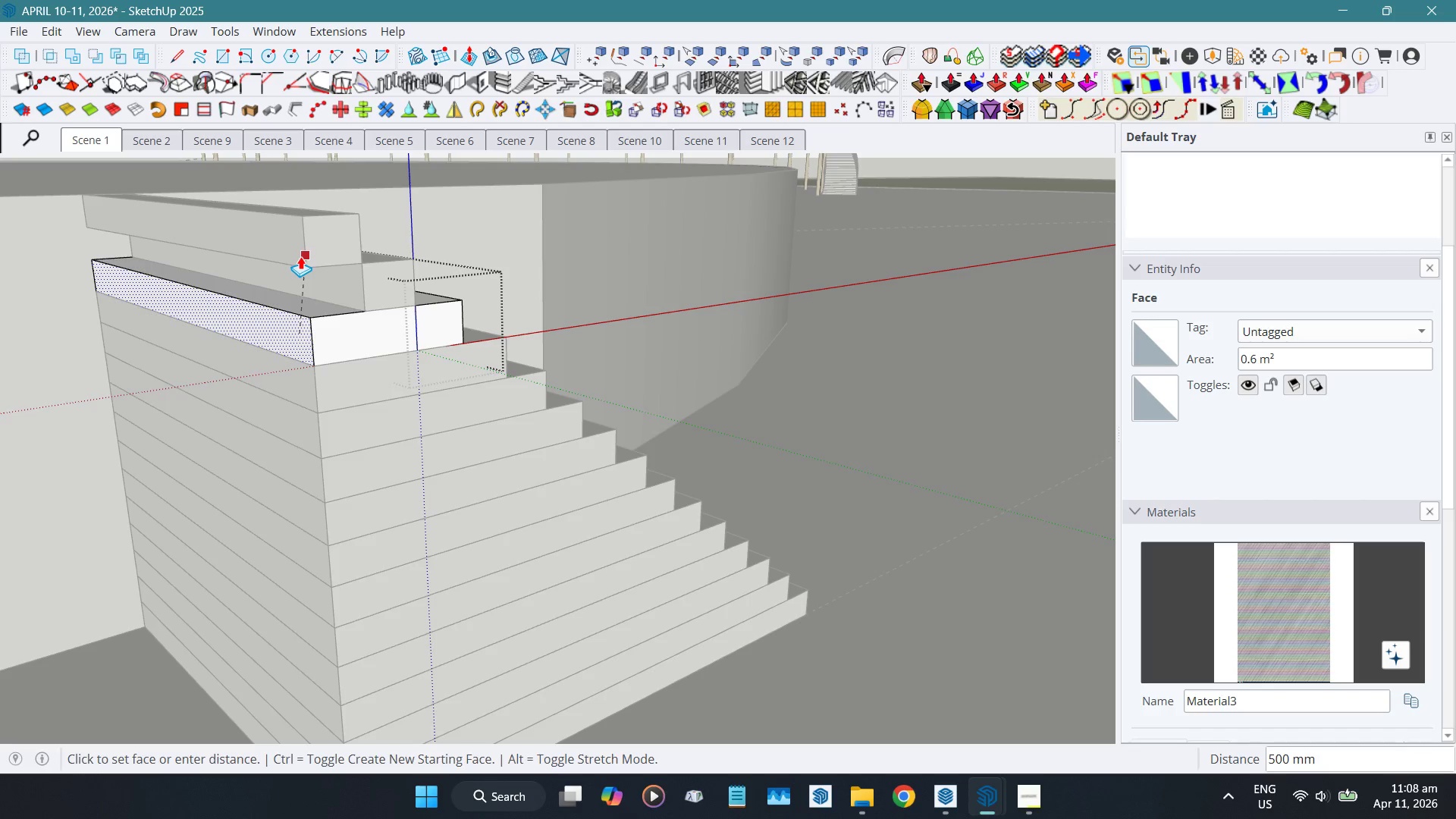 
key(Space)
 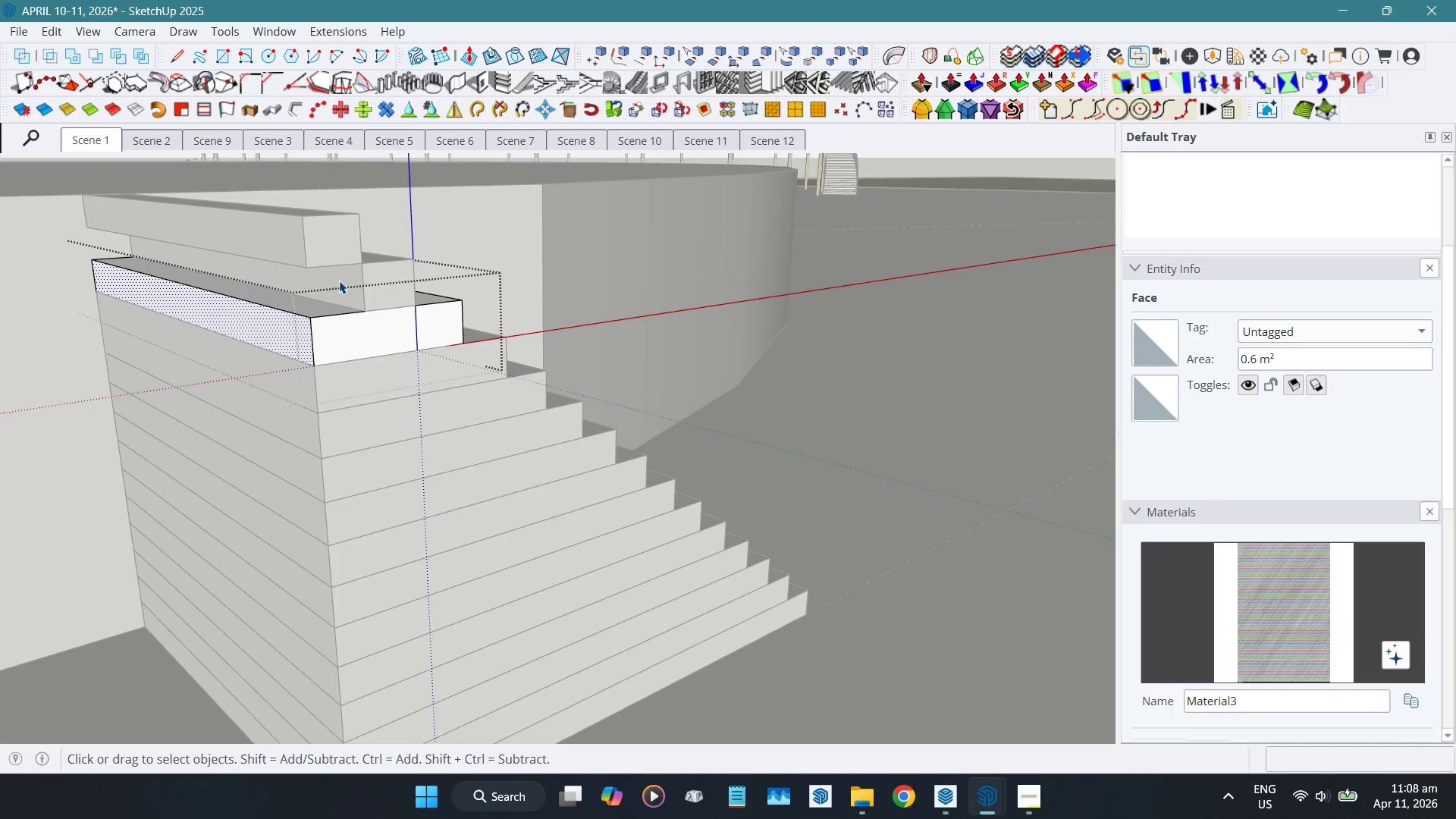 
double_click([339, 281])
 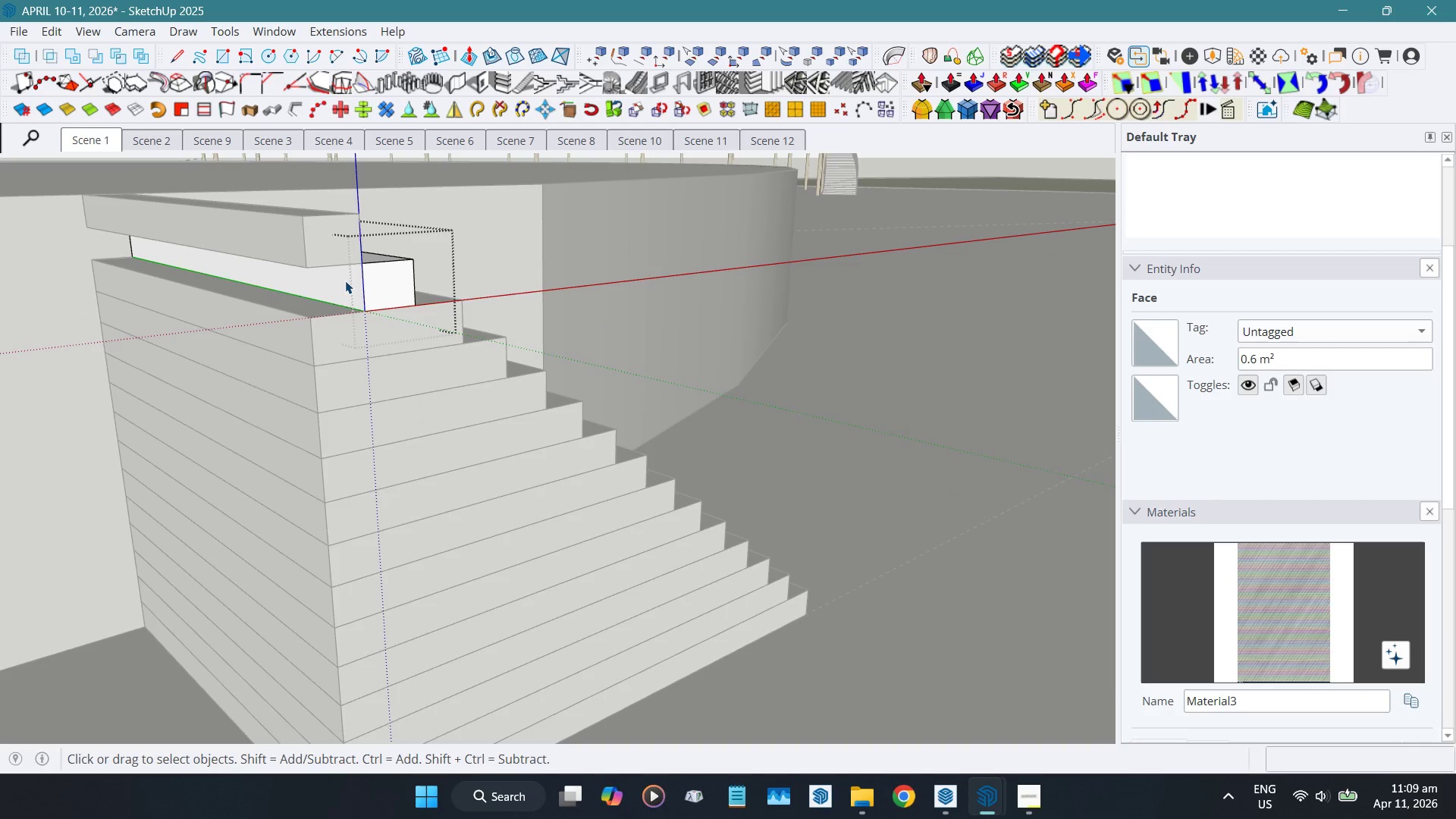 
triple_click([345, 281])
 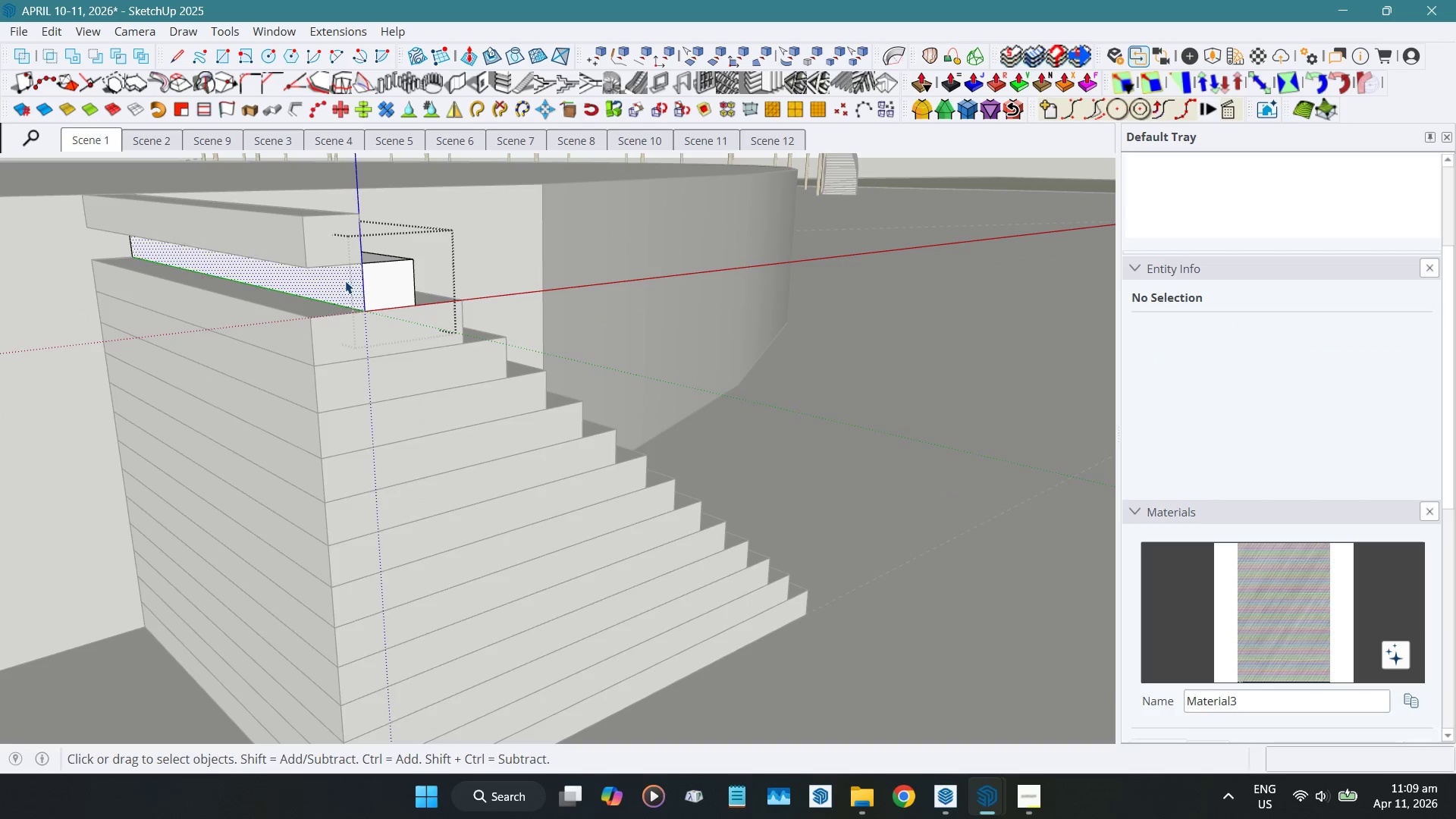 
key(Shift+ShiftLeft)
 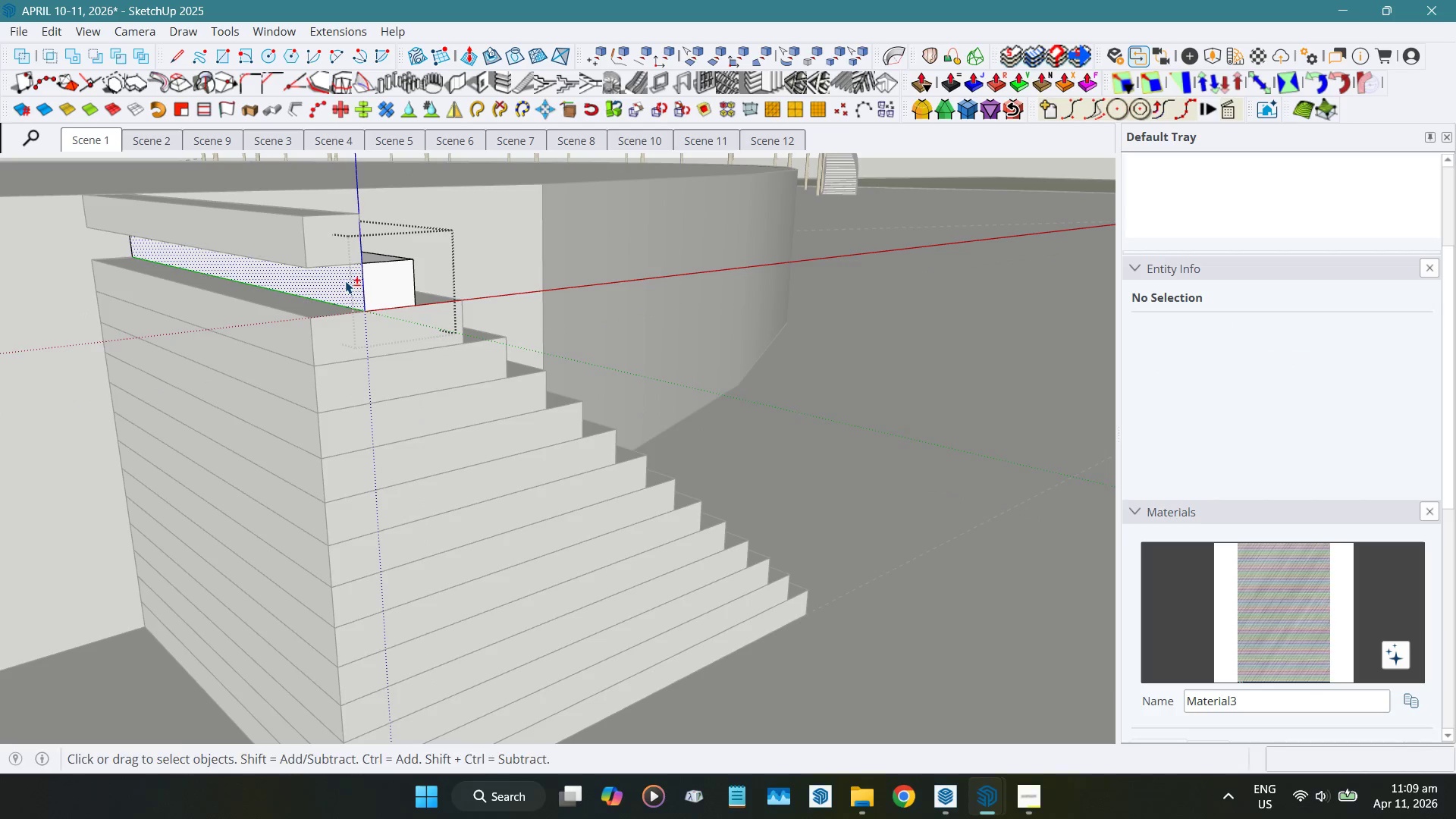 
key(Shift+D)
 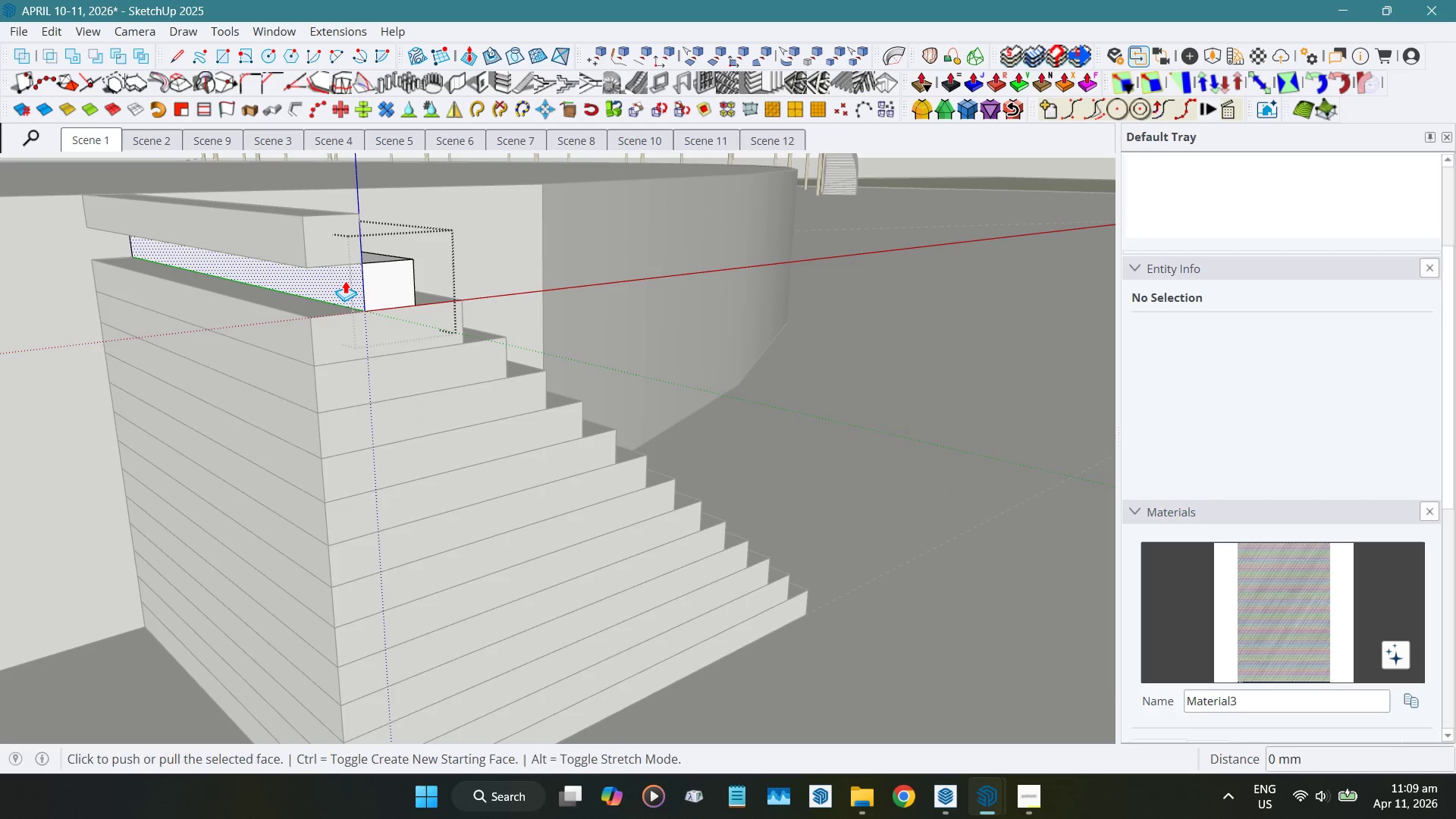 
left_click([345, 281])
 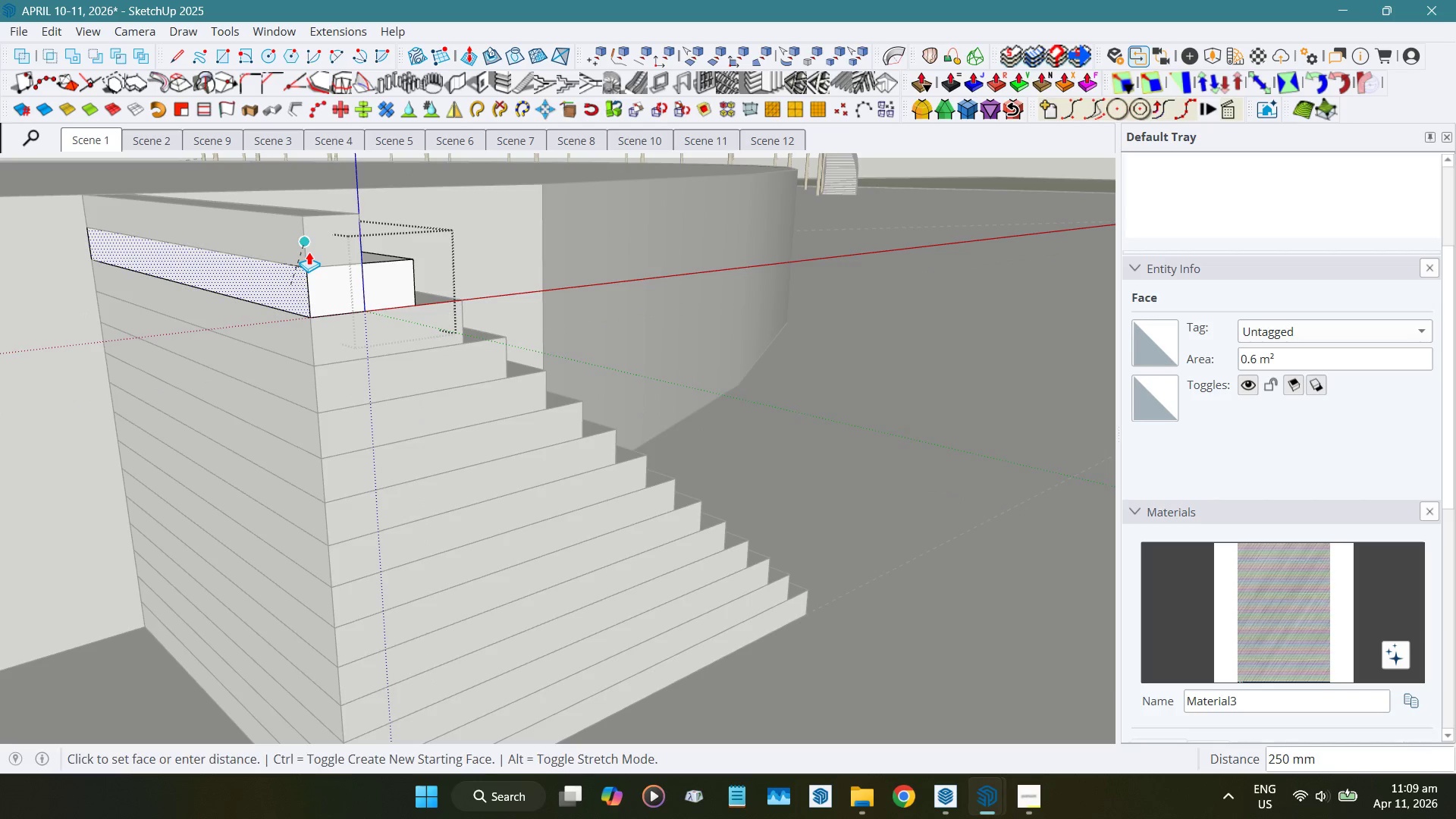 
key(Space)
 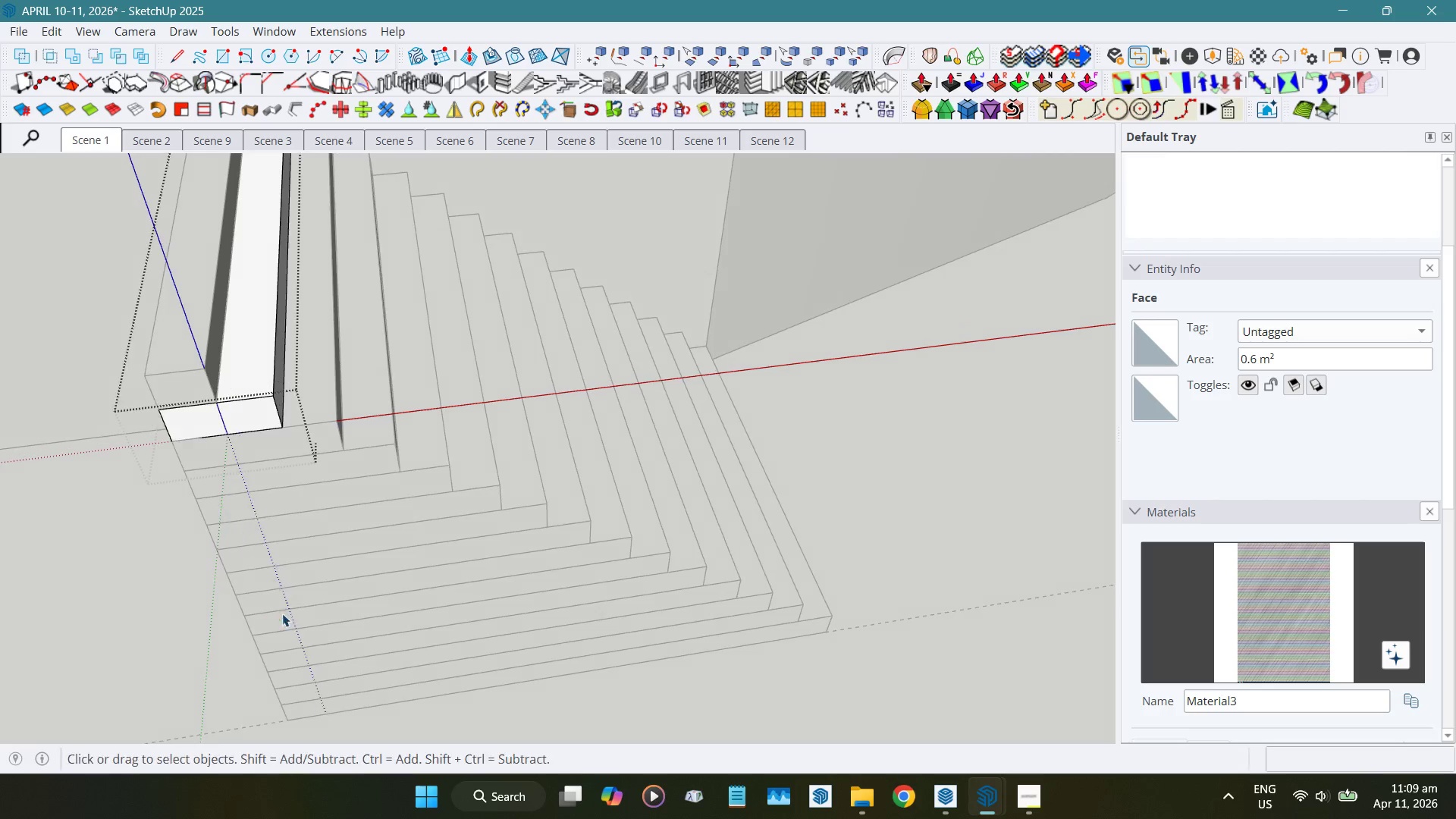 
scroll: coordinate [494, 540], scroll_direction: down, amount: 5.0
 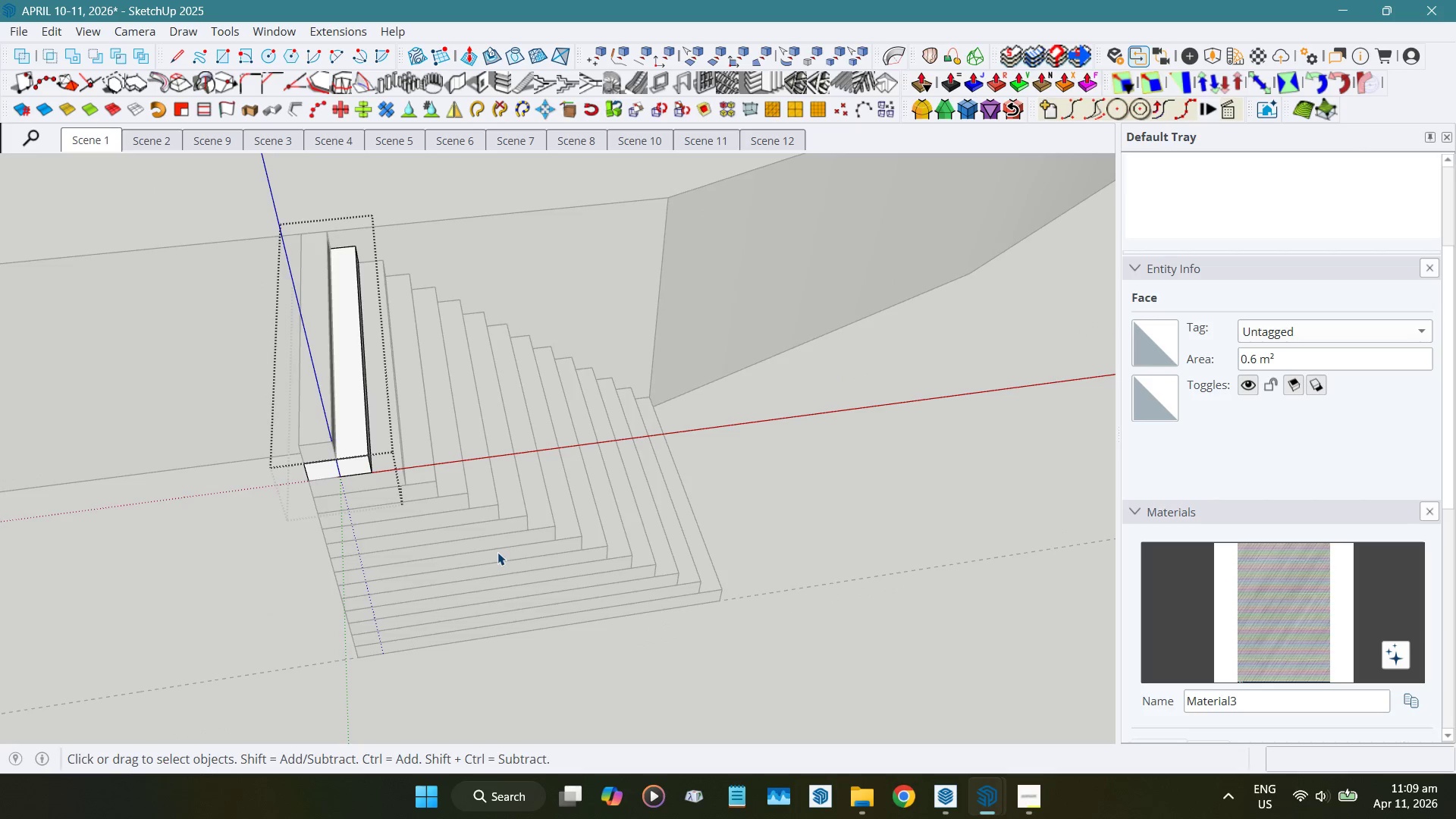 
key(Escape)
 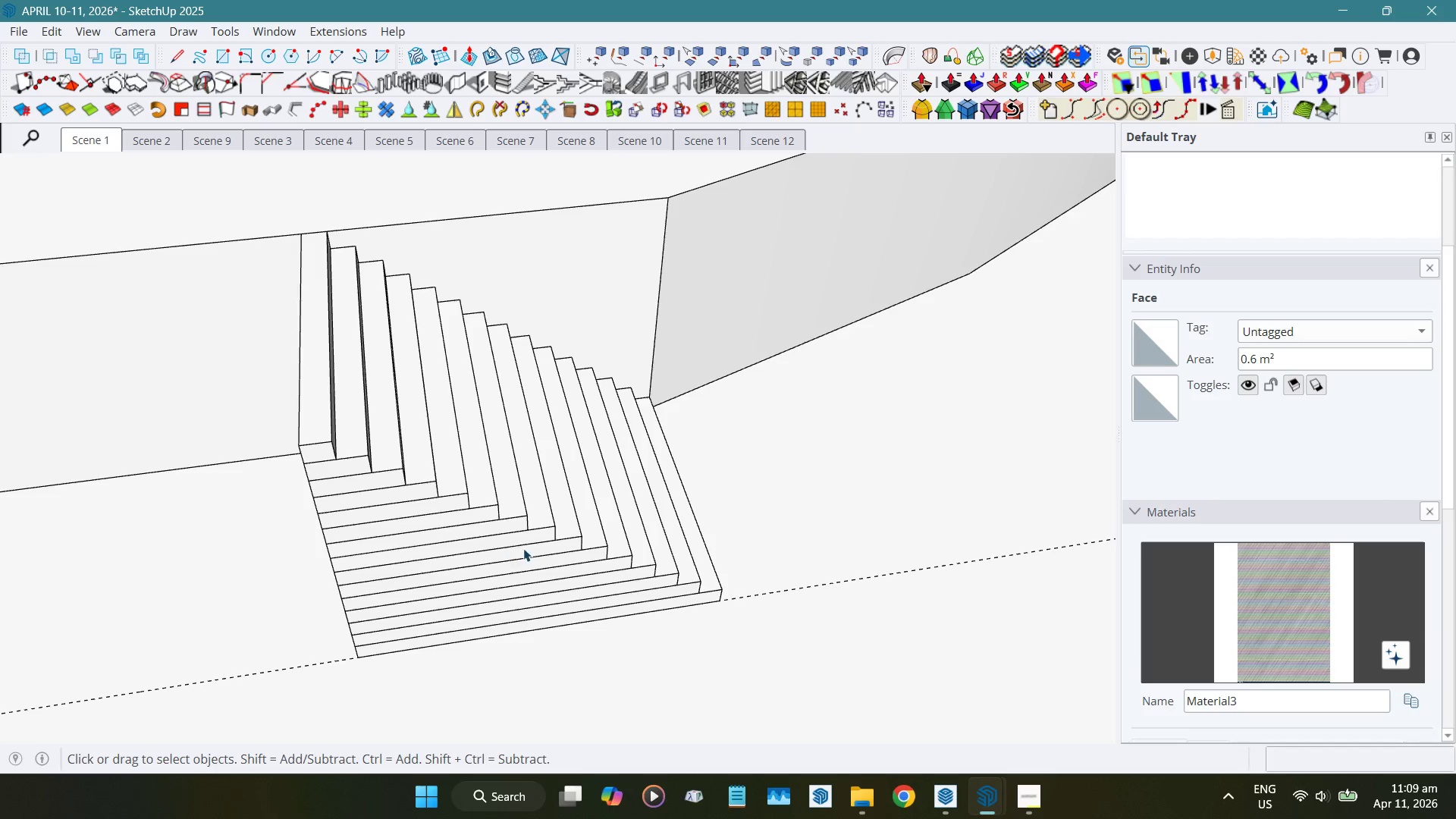 
scroll: coordinate [523, 548], scroll_direction: down, amount: 4.0
 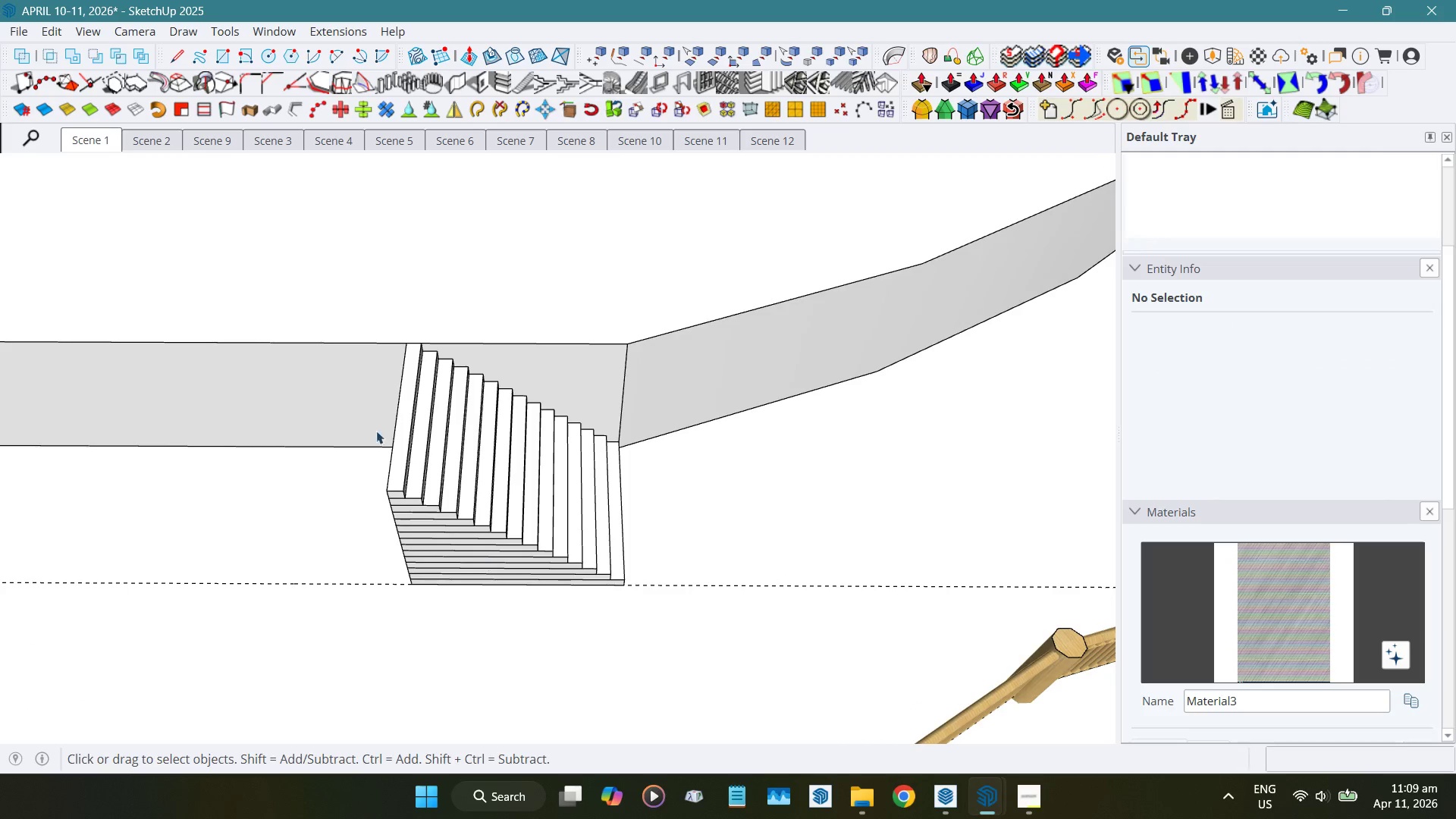 
left_click_drag(start_coordinate=[288, 274], to_coordinate=[734, 676])
 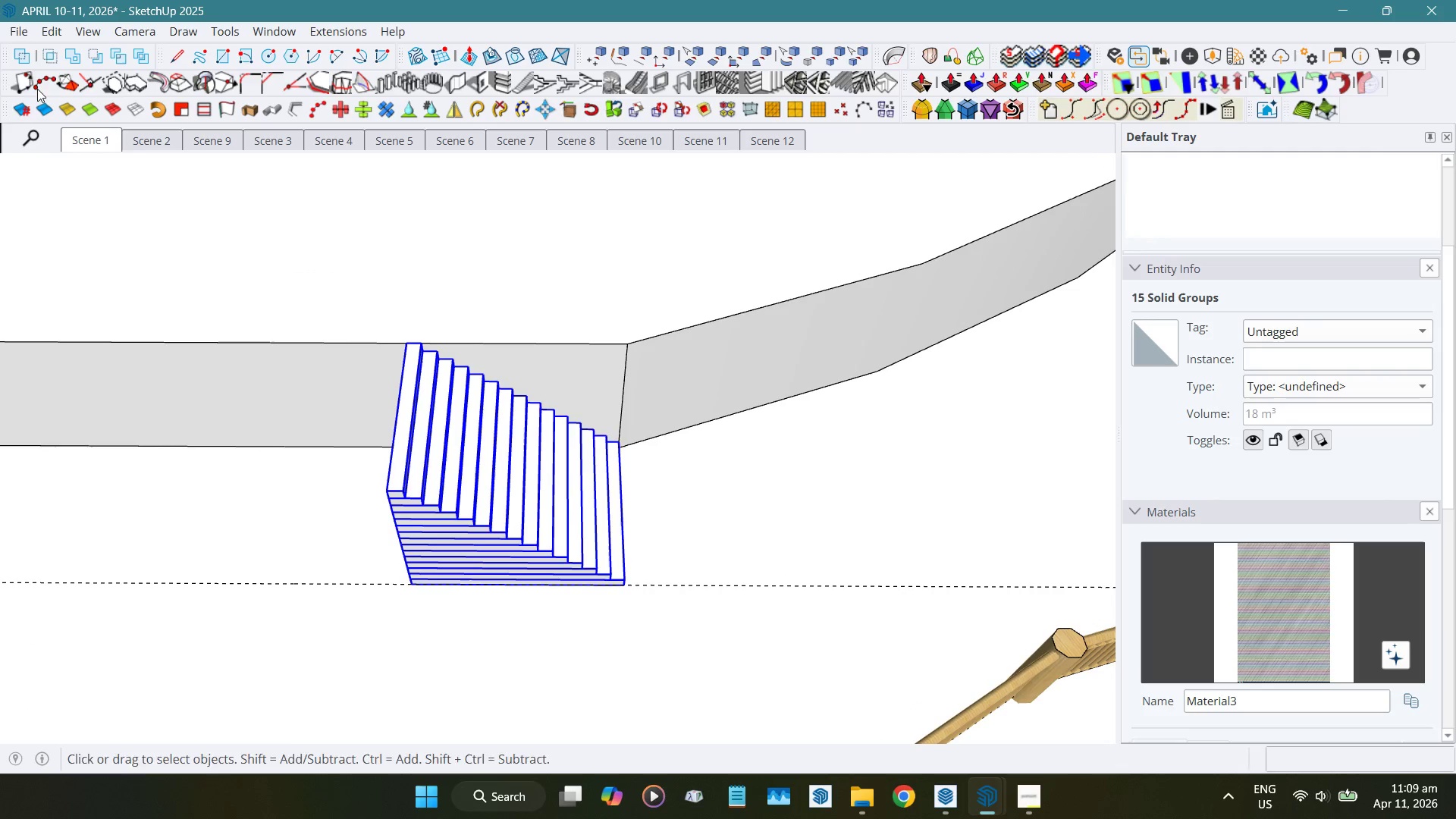 
left_click([27, 64])
 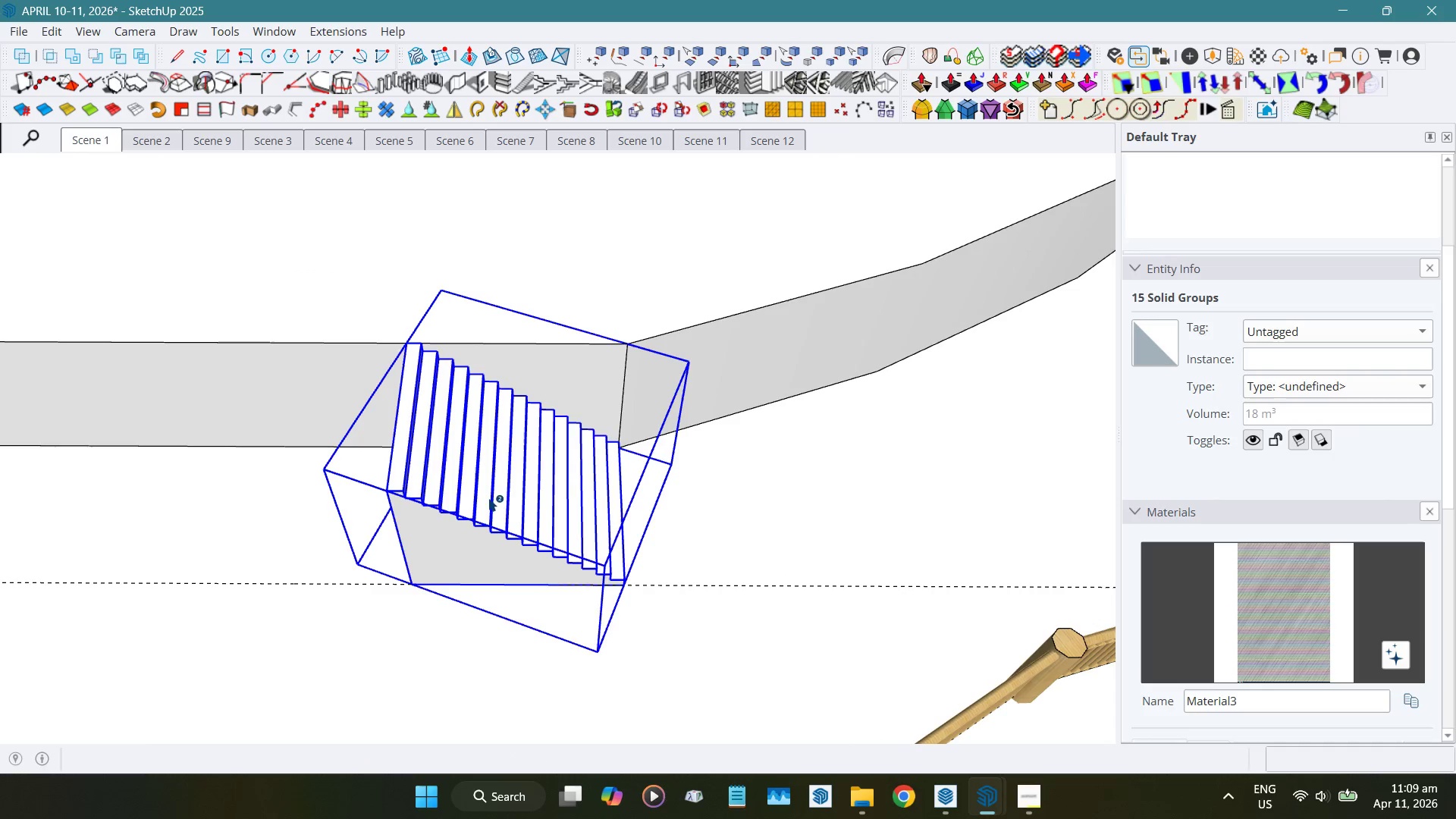 
key(Space)
 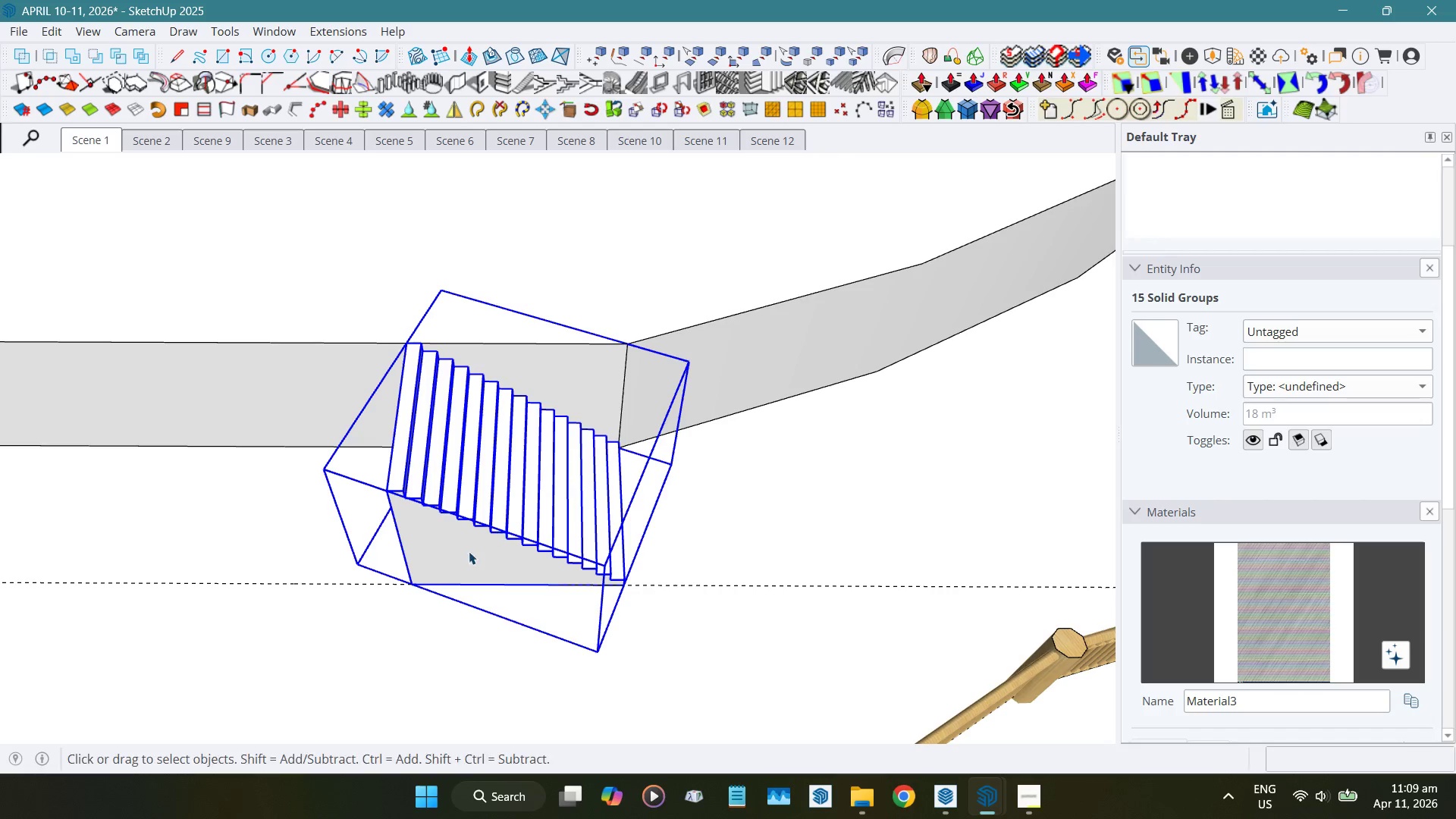 
scroll: coordinate [444, 552], scroll_direction: up, amount: 5.0
 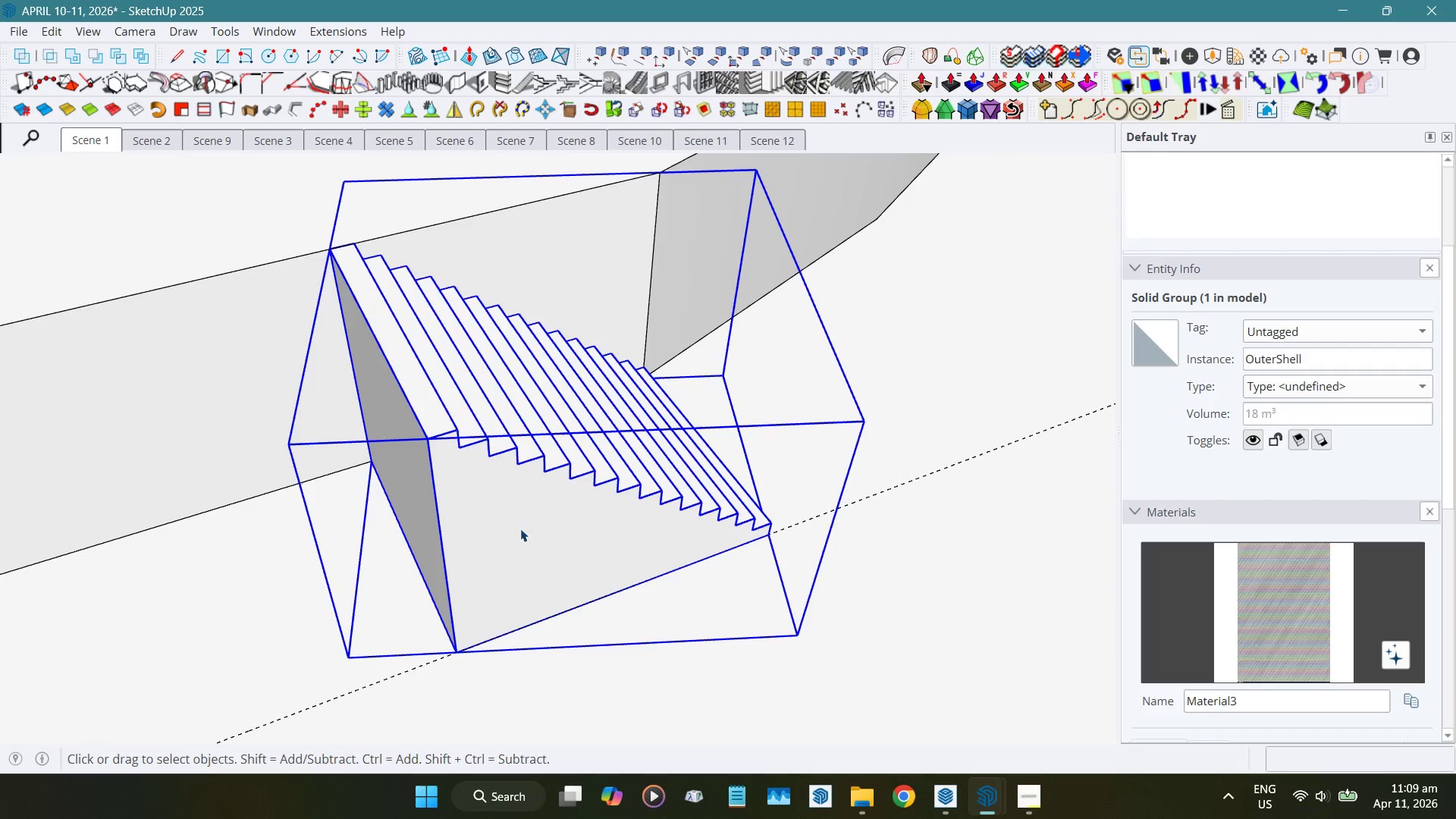 
double_click([520, 528])
 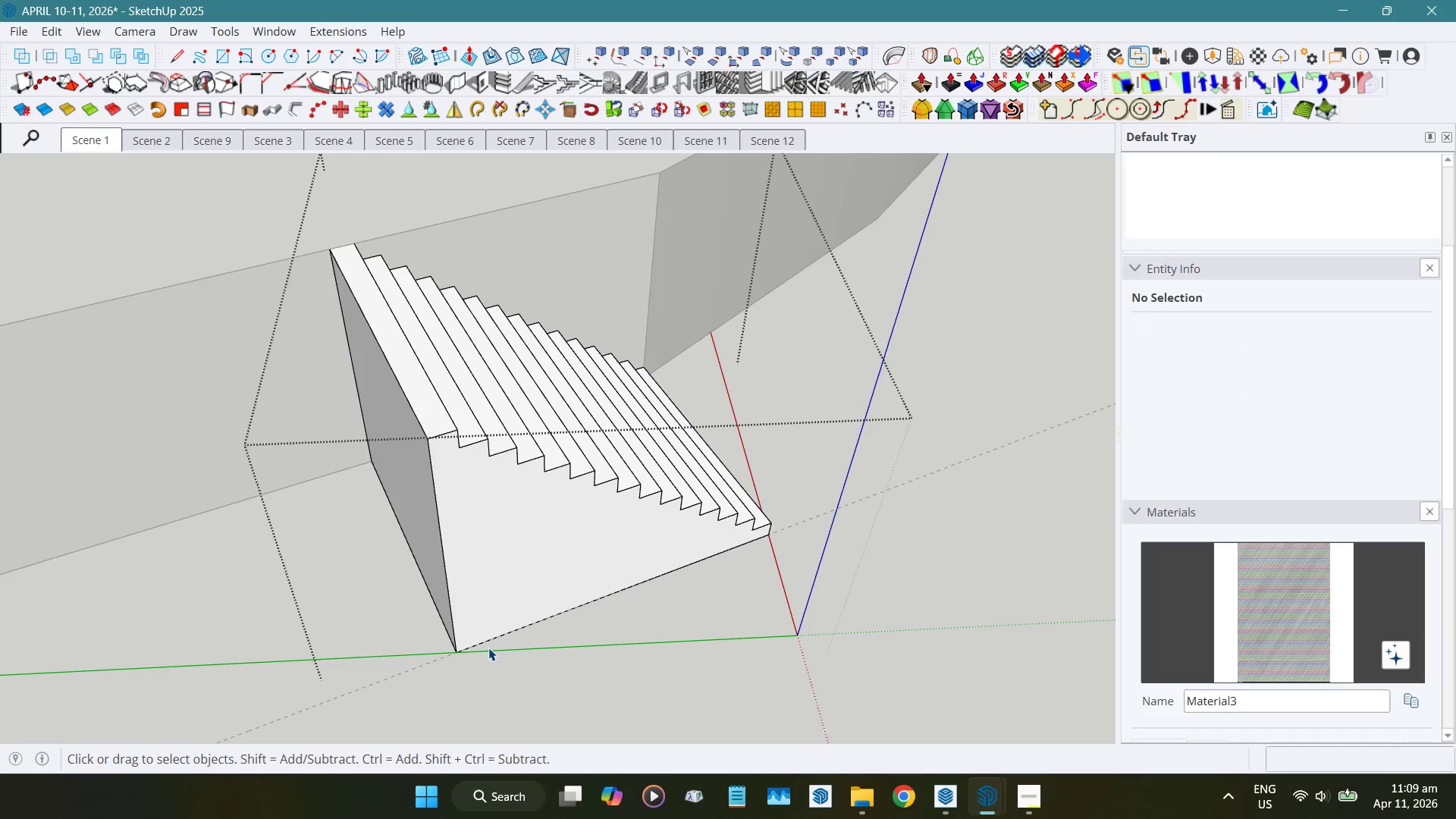 
key(O)
 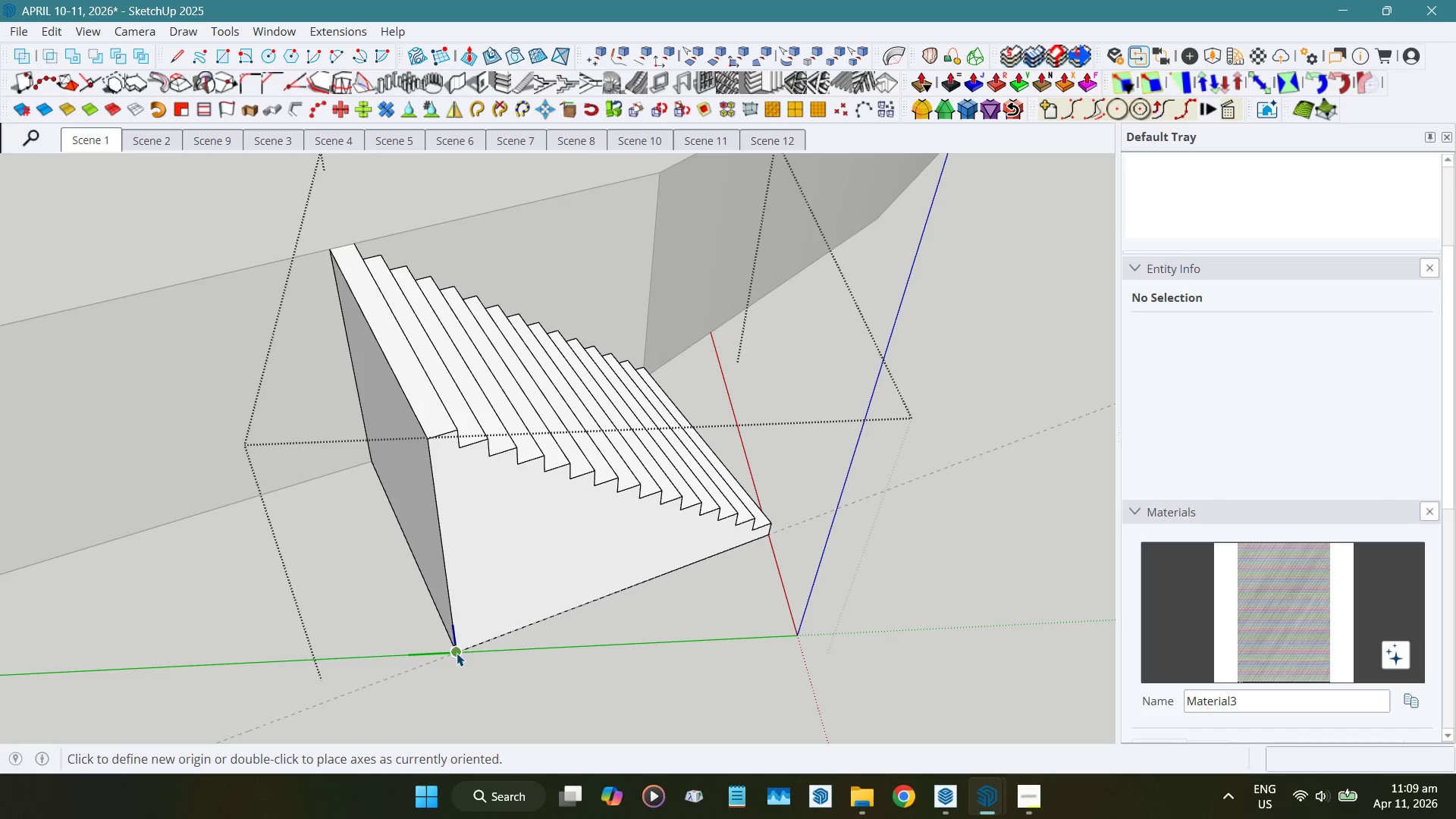 
left_click([457, 653])
 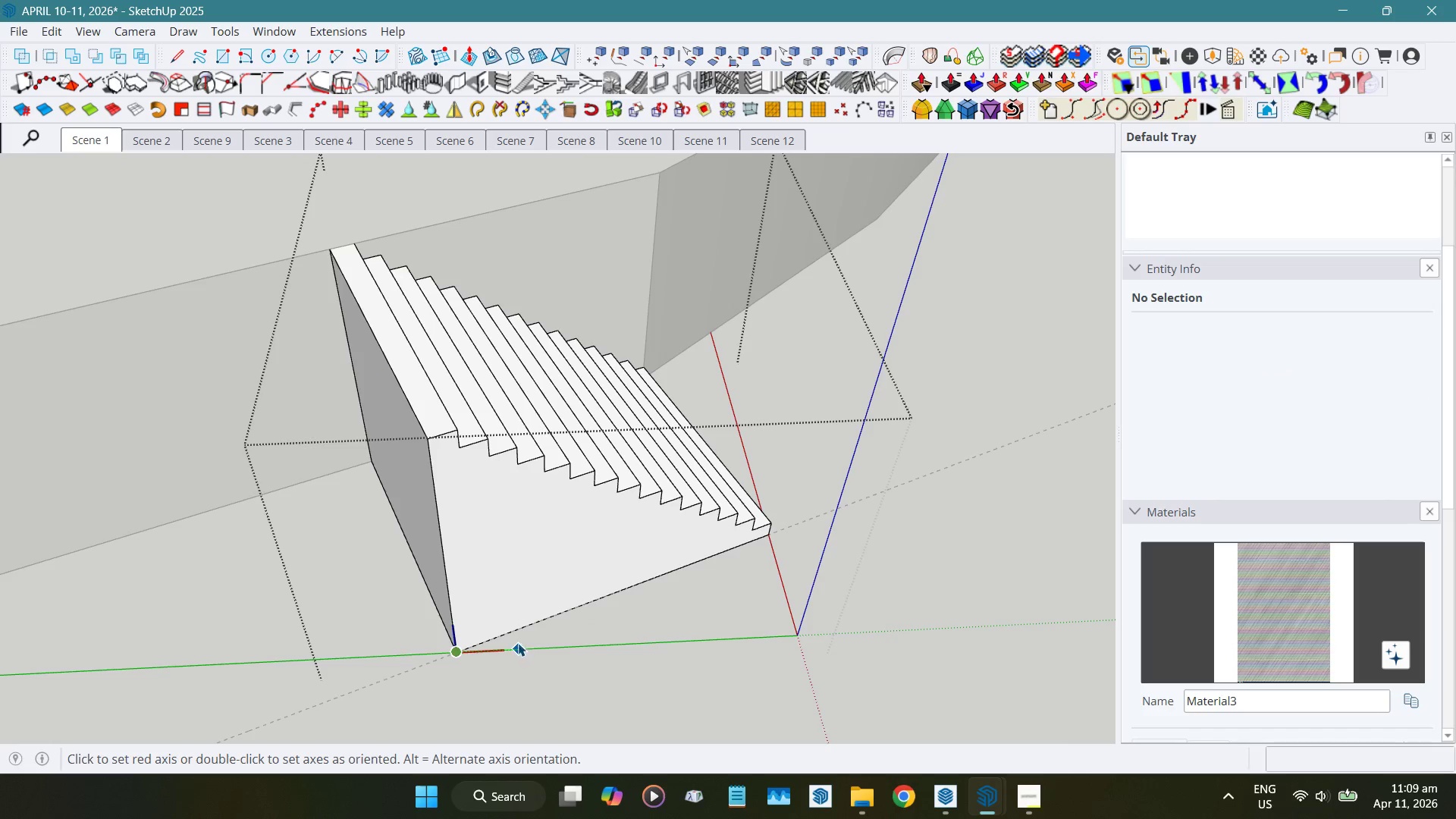 
left_click([517, 627])
 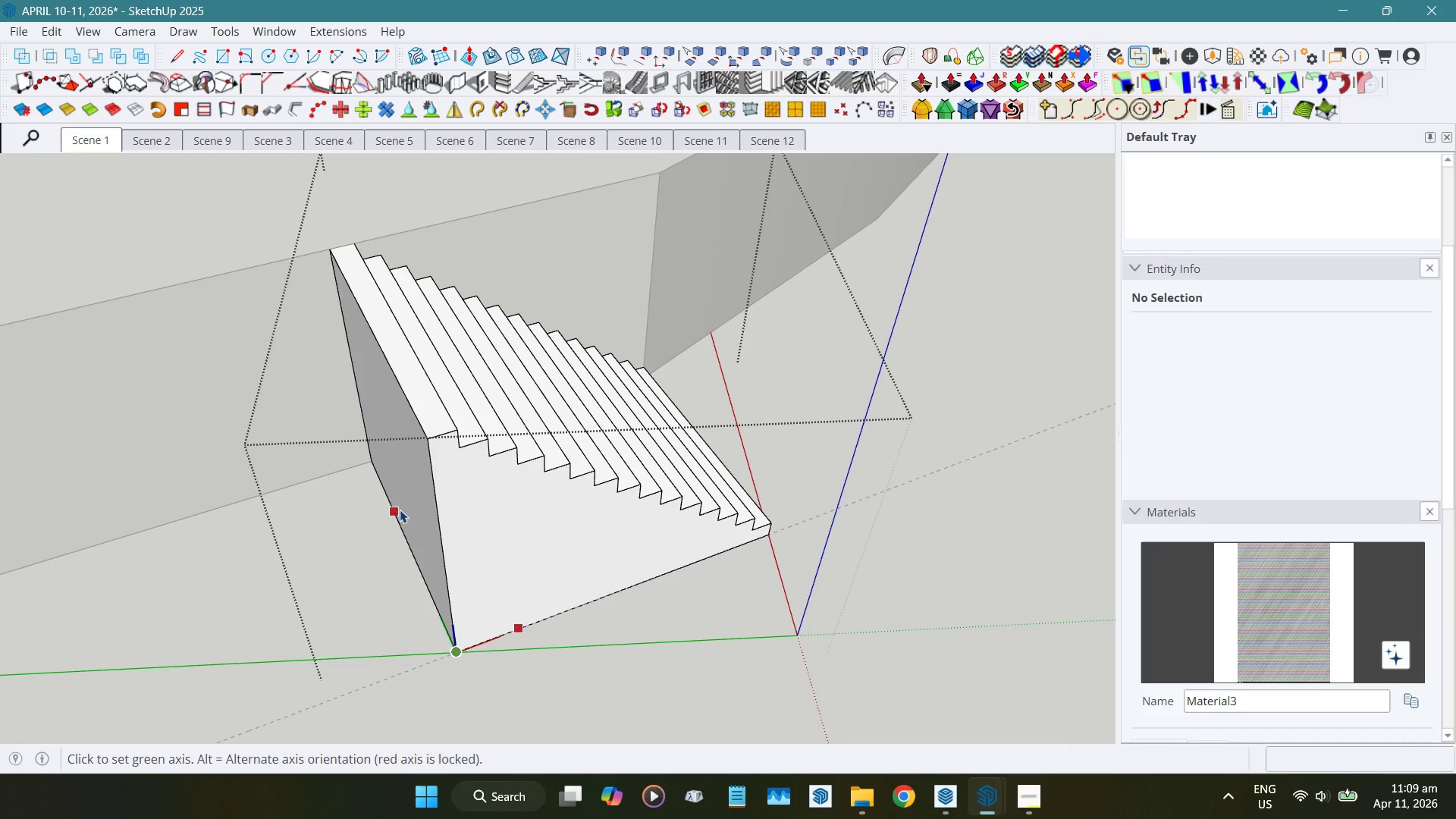 
left_click([400, 510])
 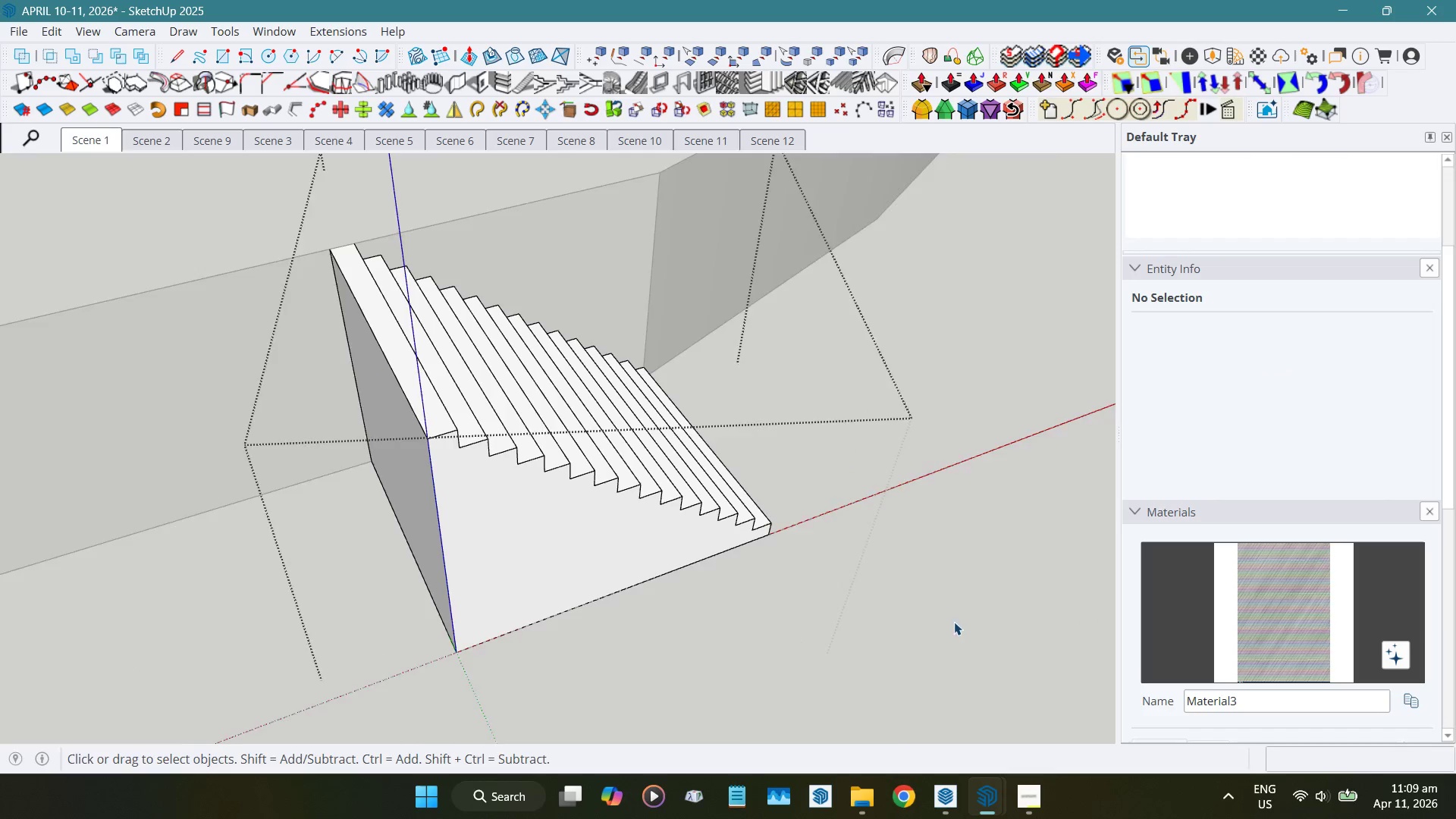 
left_click([578, 498])
 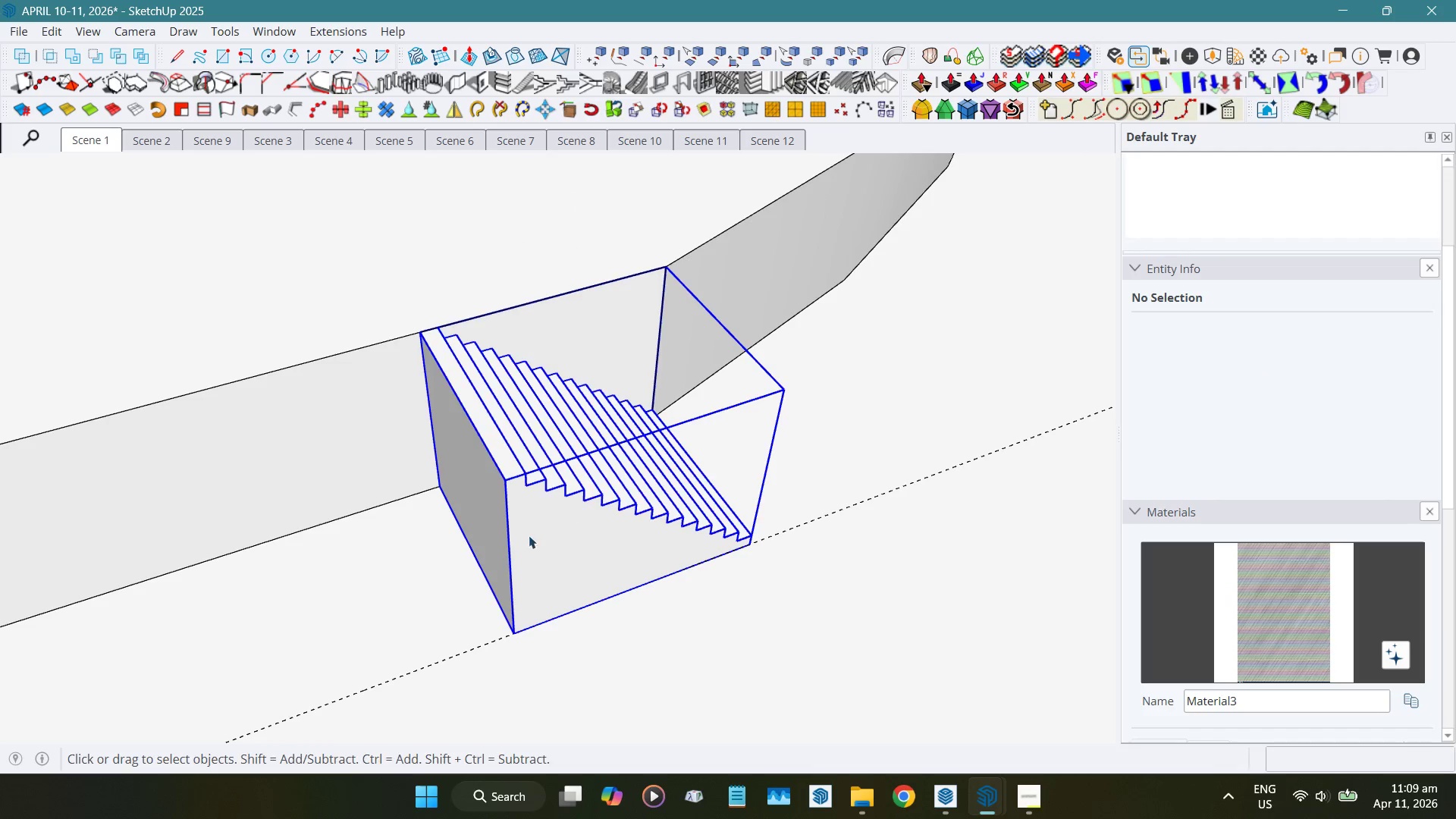 
scroll: coordinate [685, 577], scroll_direction: down, amount: 3.0
 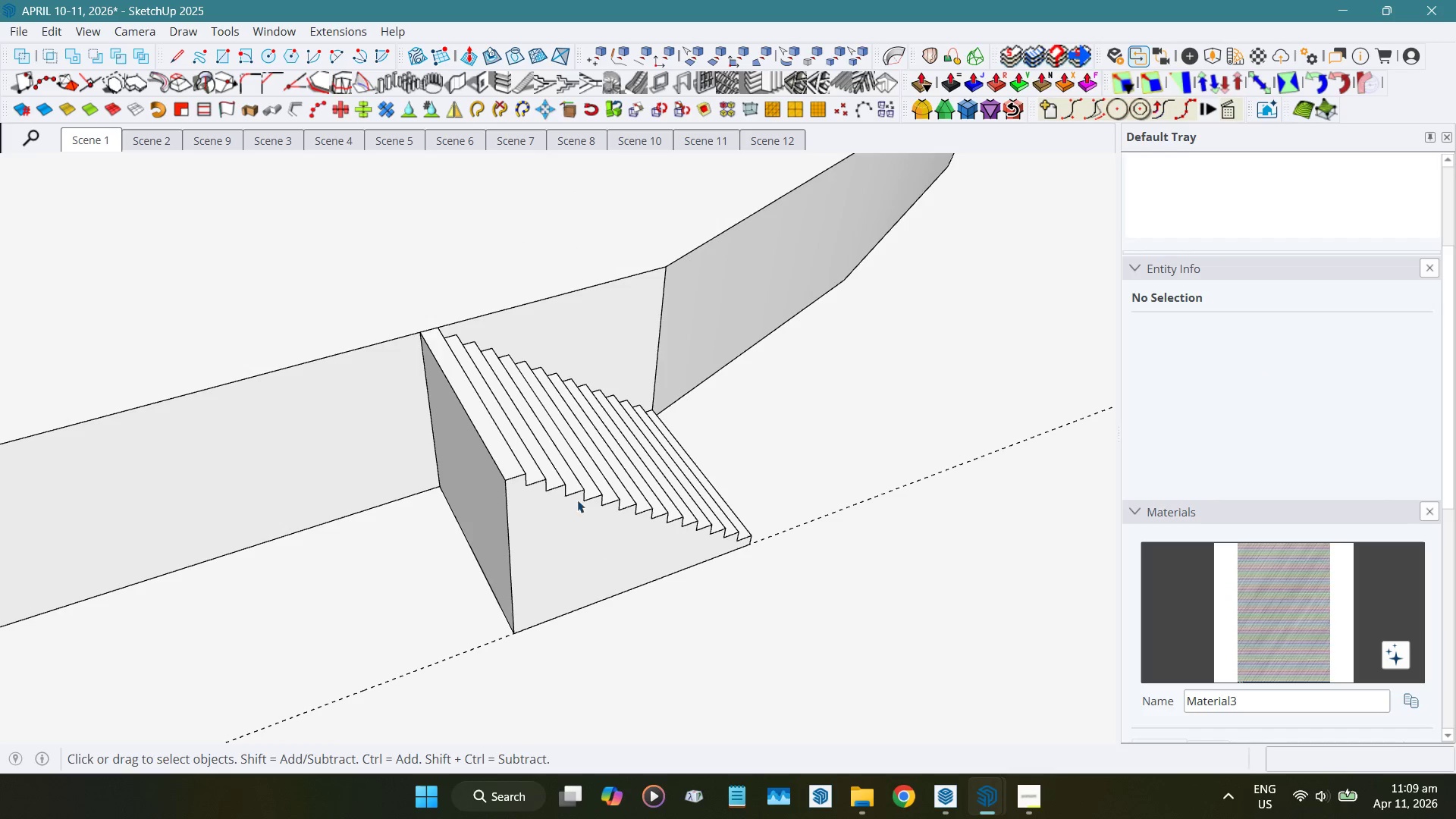 
hold_key(key=ShiftLeft, duration=0.36)
 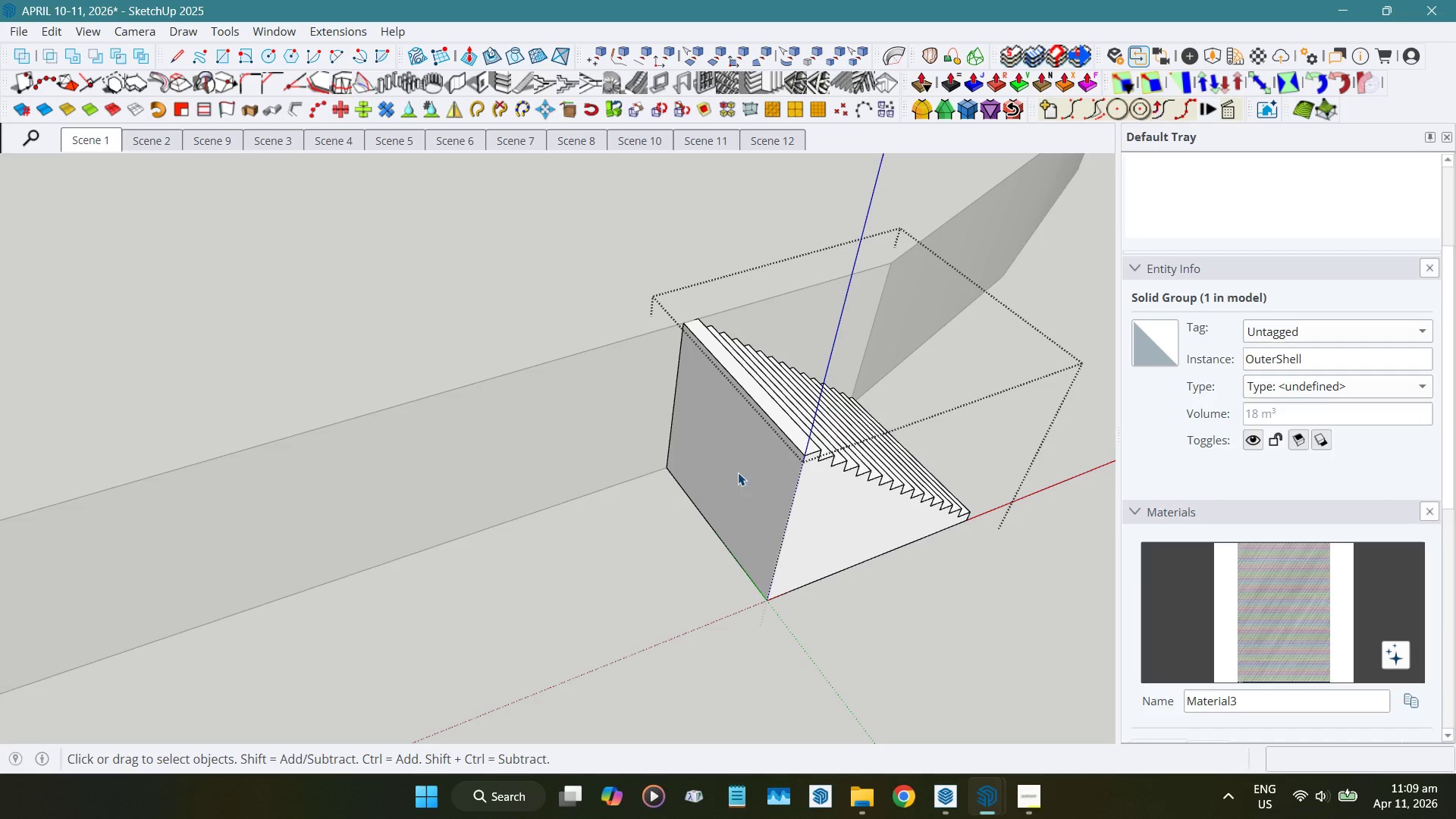 
double_click([739, 480])
 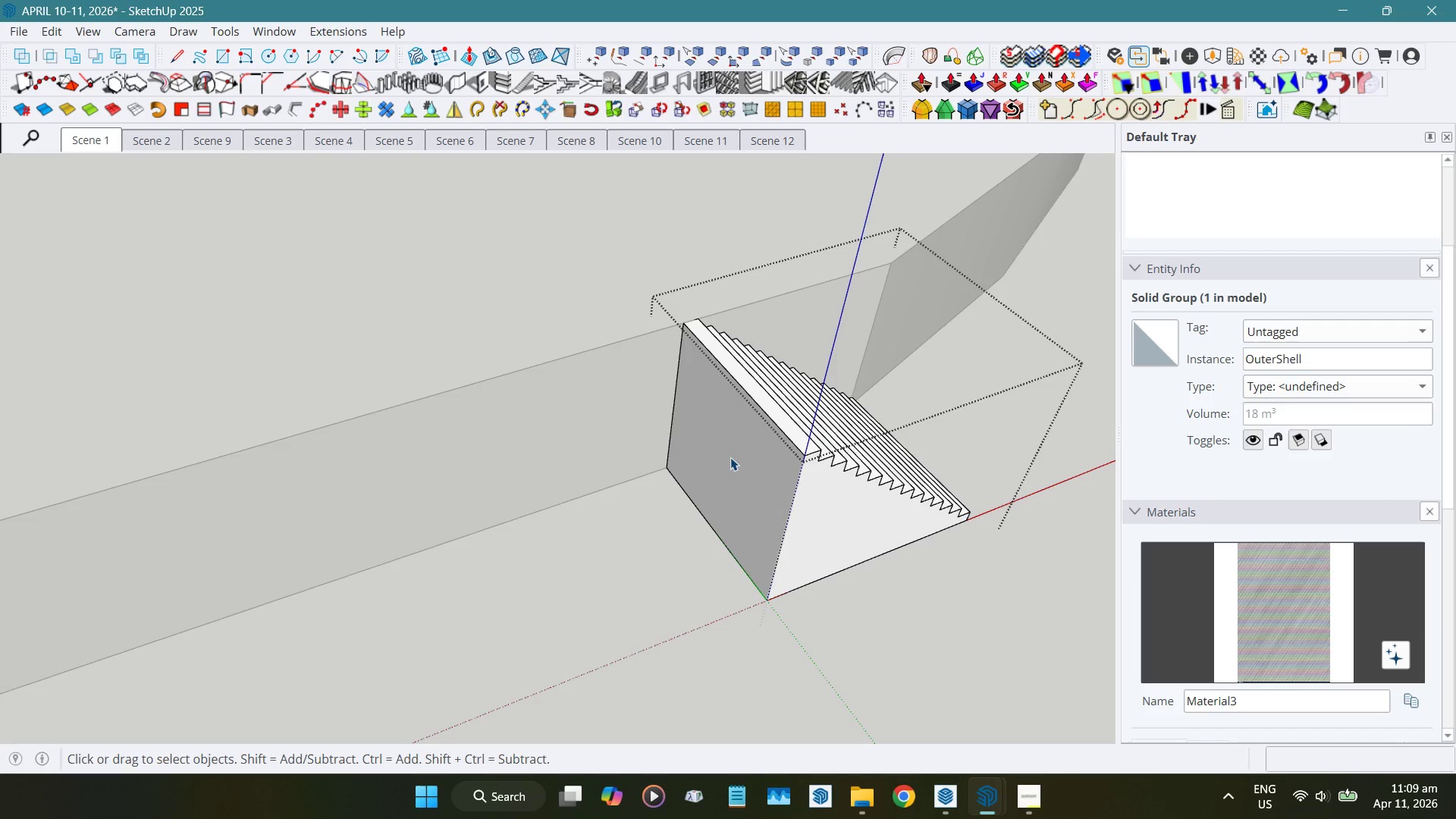 
scroll: coordinate [808, 500], scroll_direction: down, amount: 1.0
 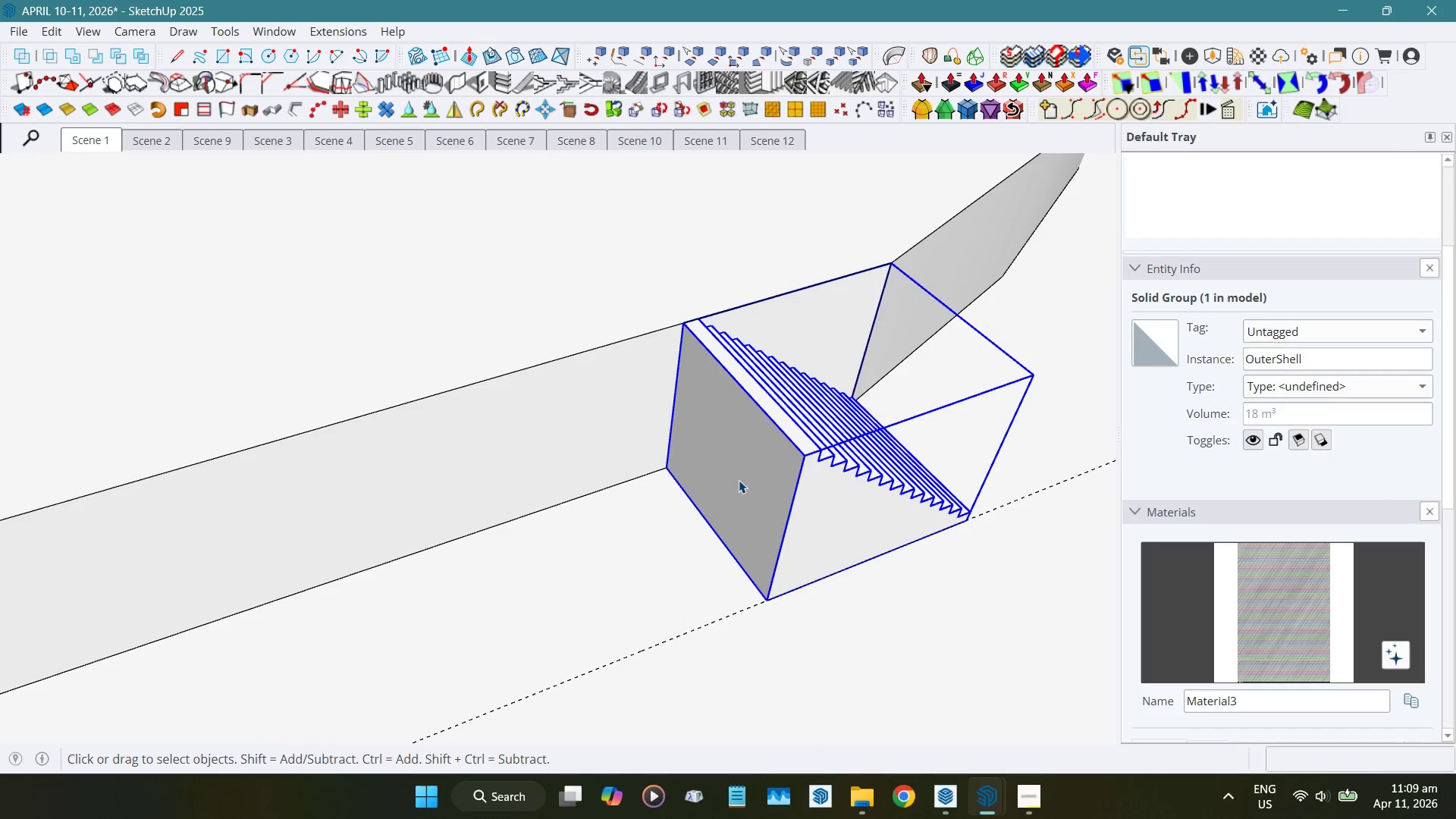 
triple_click([730, 457])
 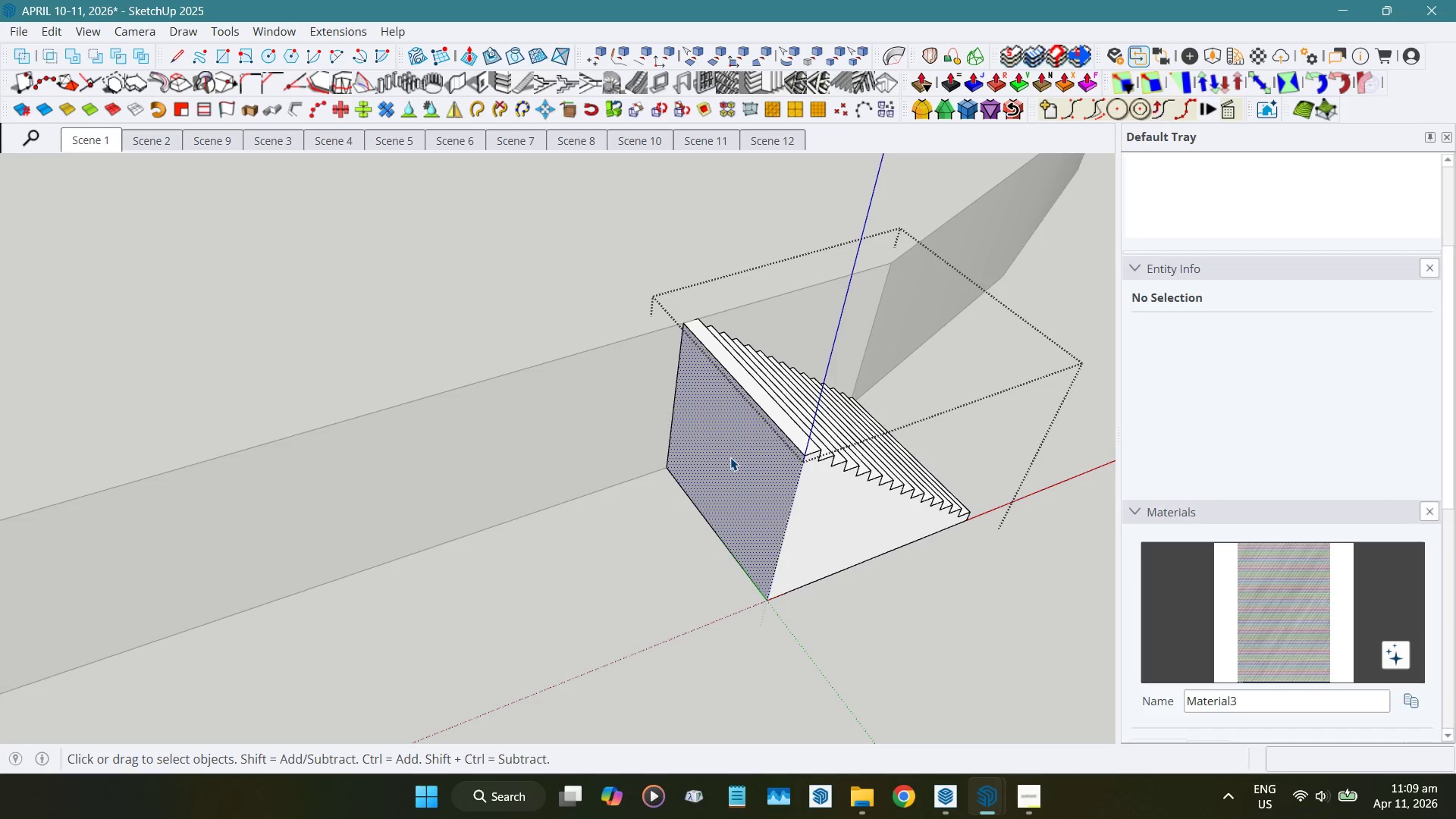 
key(Shift+ShiftLeft)
 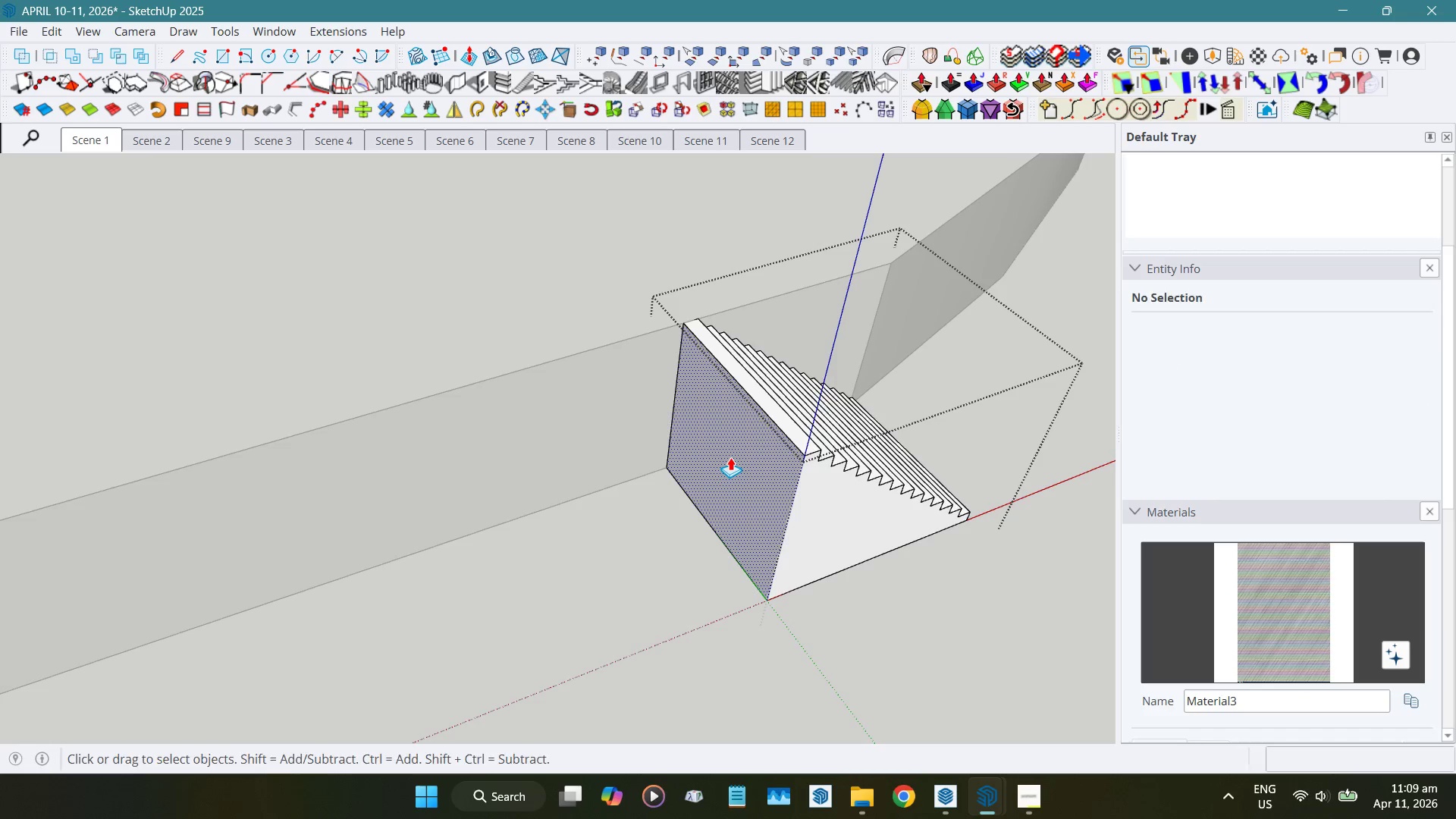 
key(Shift+D)
 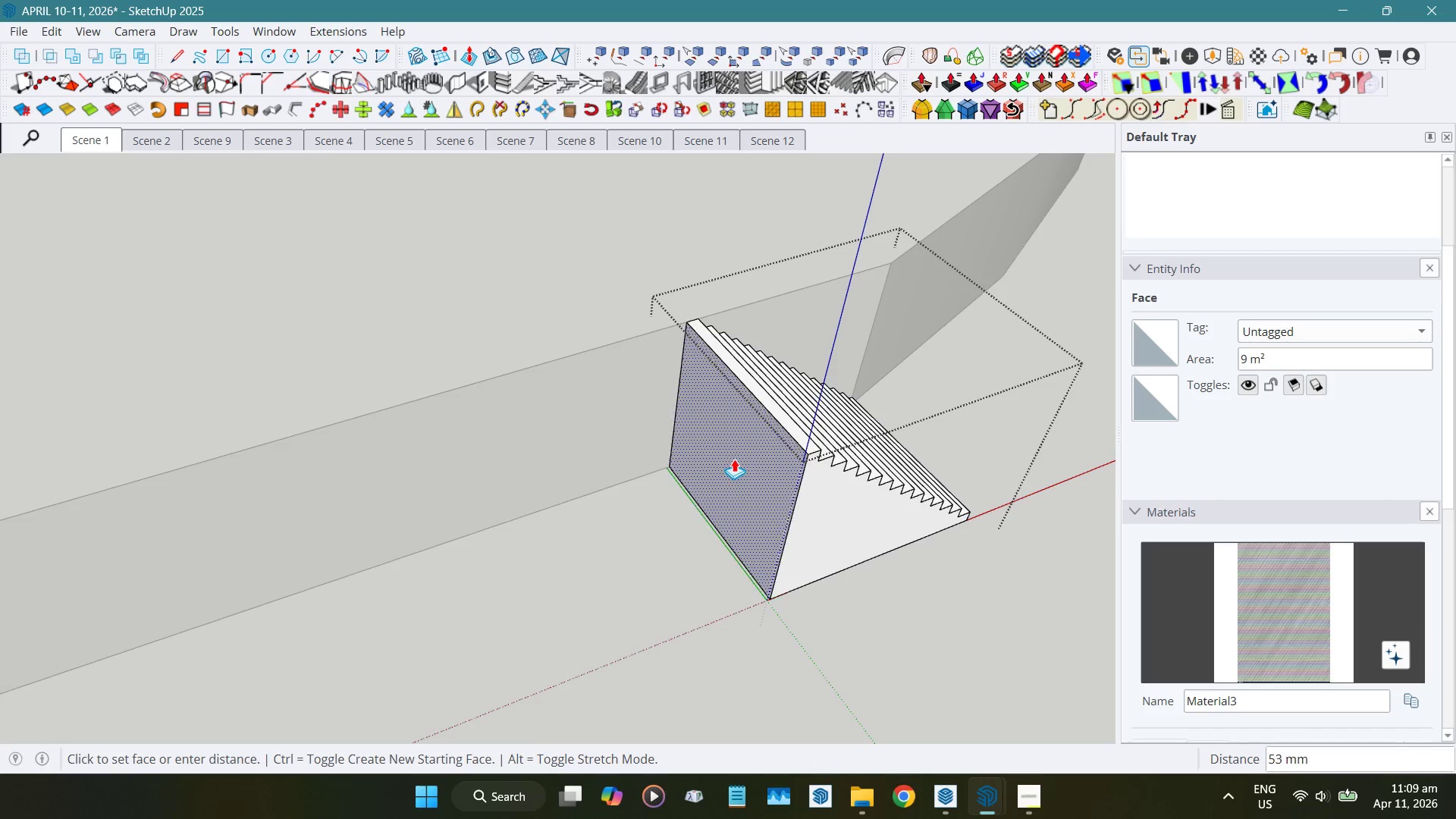 
key(Shift+ShiftLeft)
 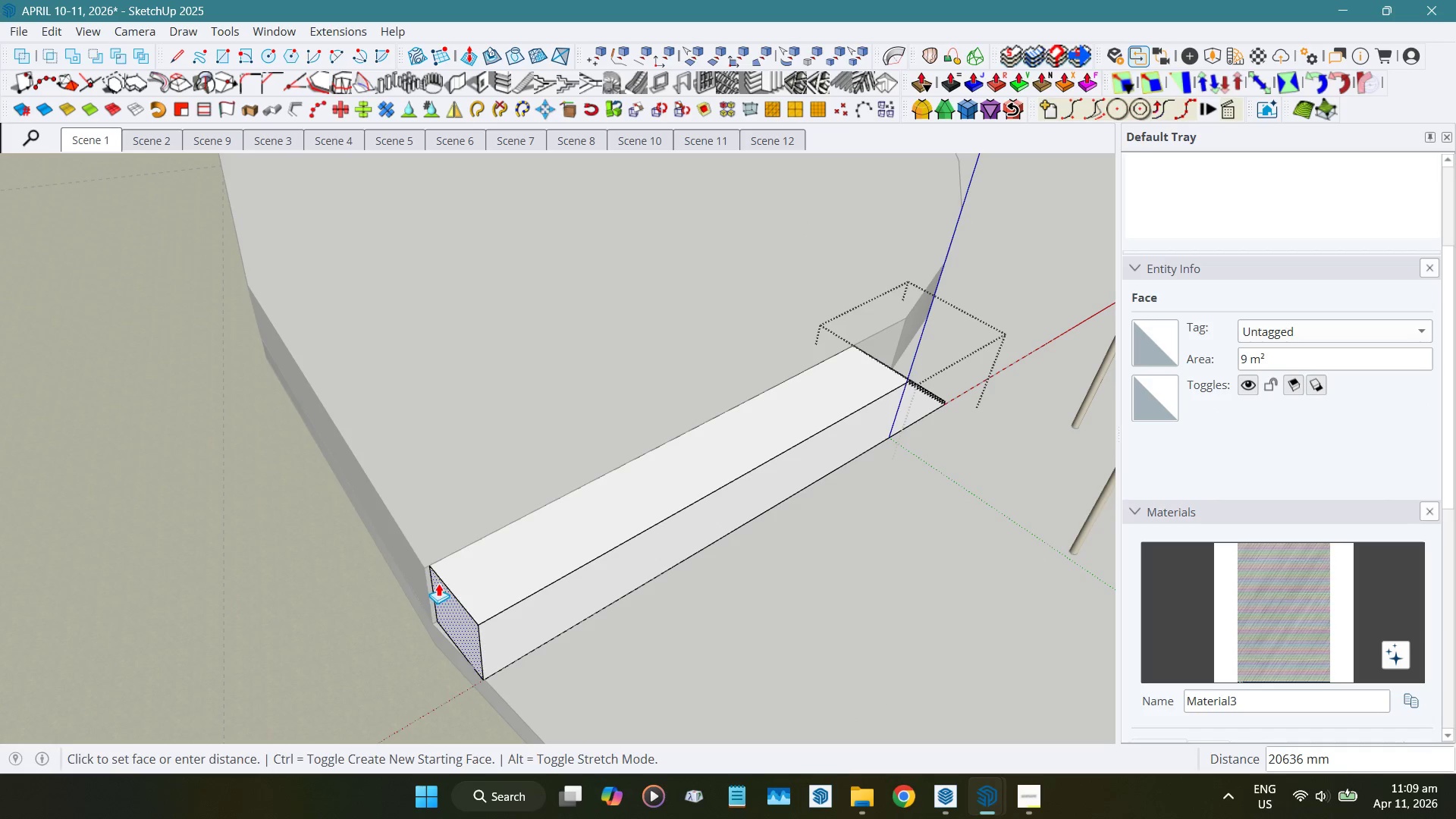 
scroll: coordinate [734, 459], scroll_direction: down, amount: 11.0
 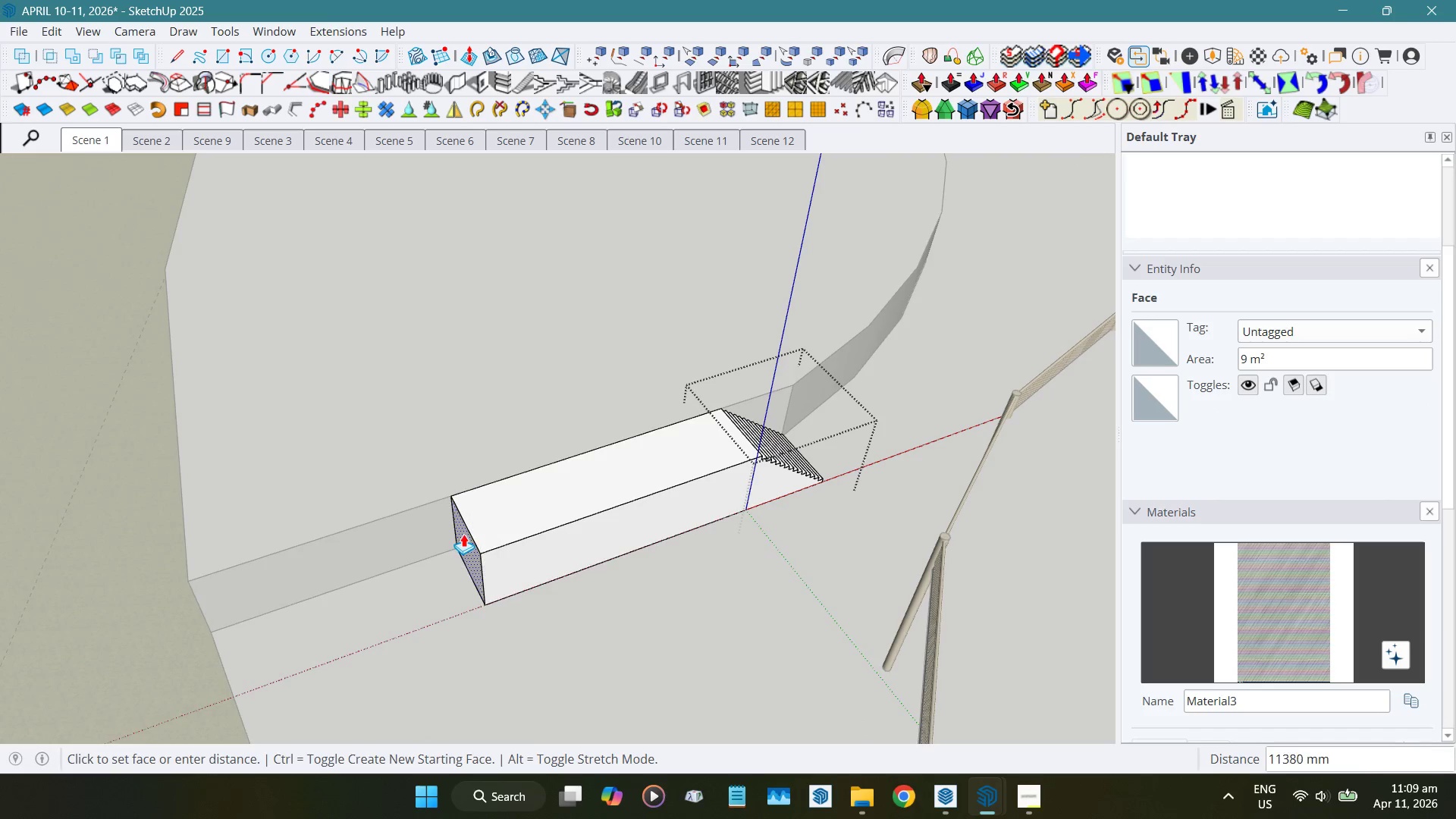 
left_click([429, 572])
 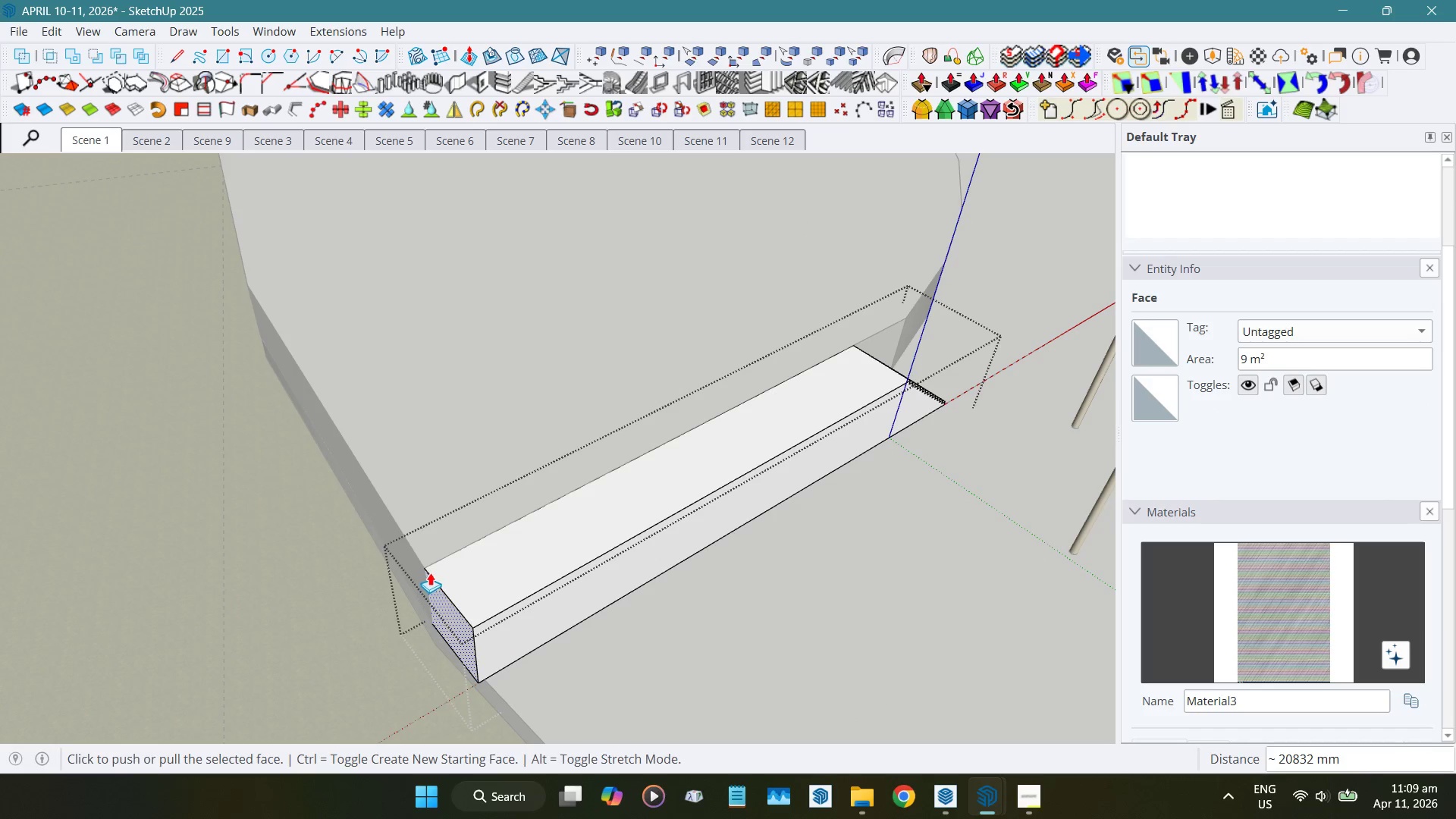 
key(Space)
 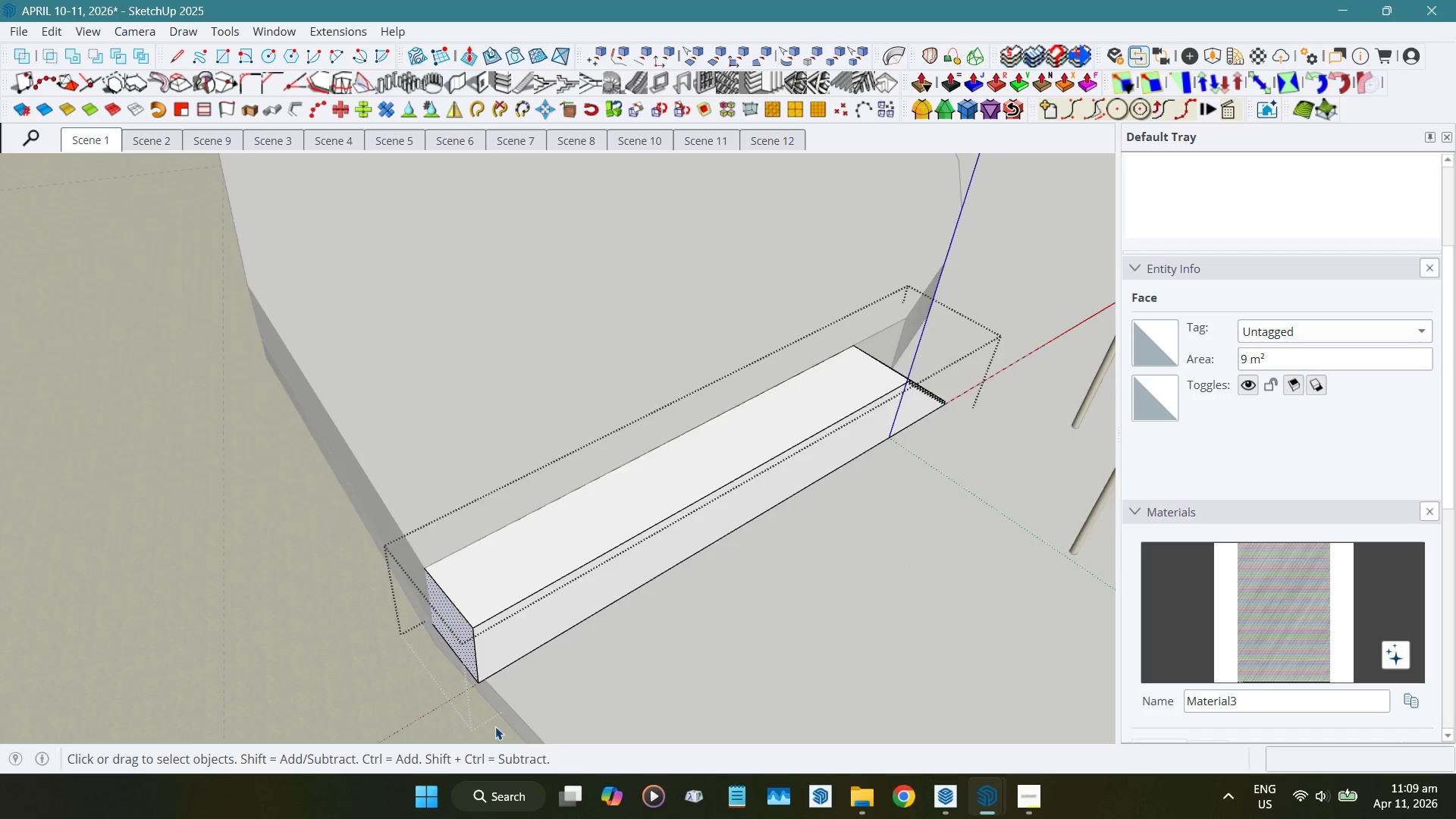 
scroll: coordinate [516, 452], scroll_direction: up, amount: 18.0
 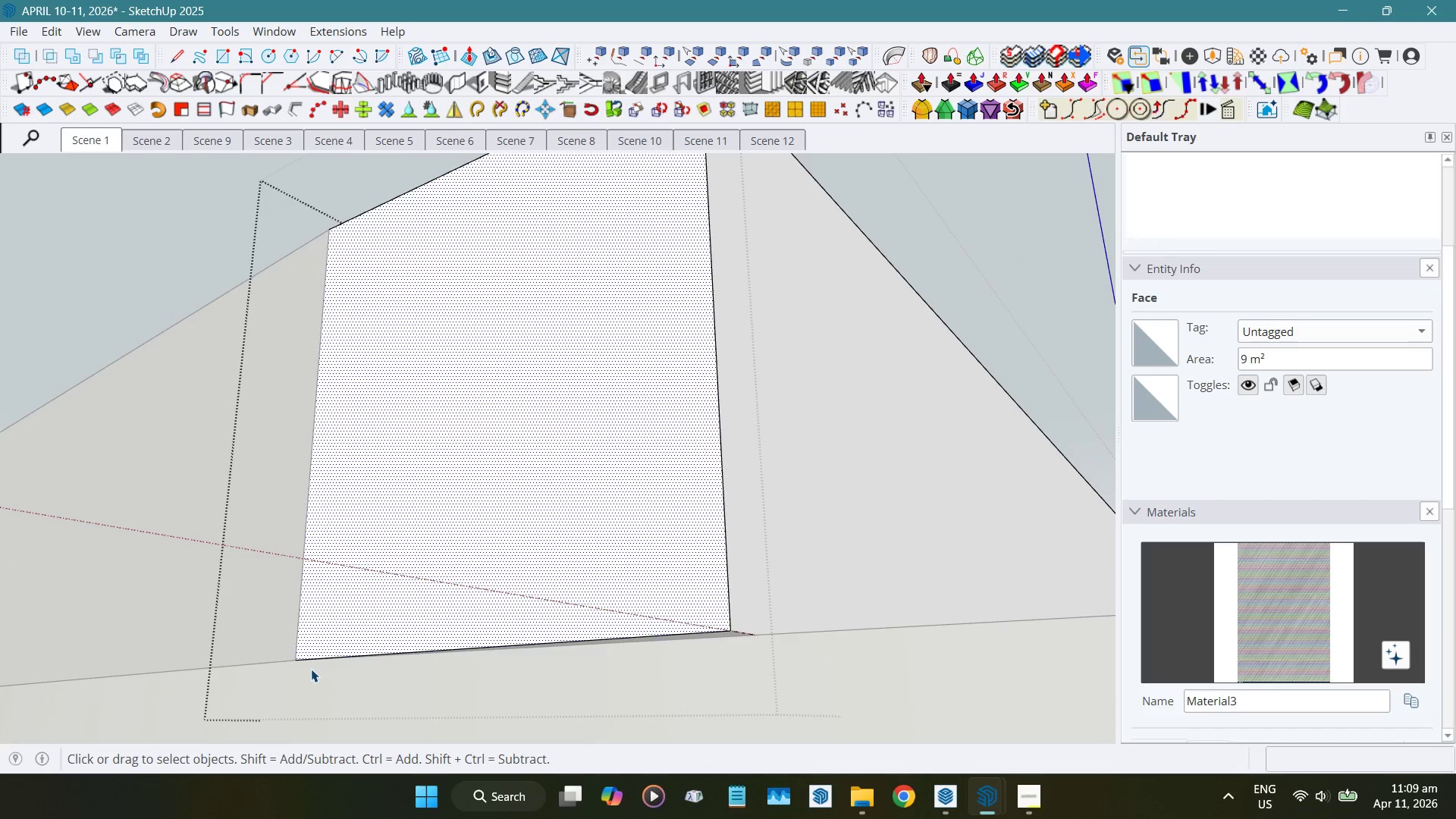 
key(Shift+ShiftLeft)
 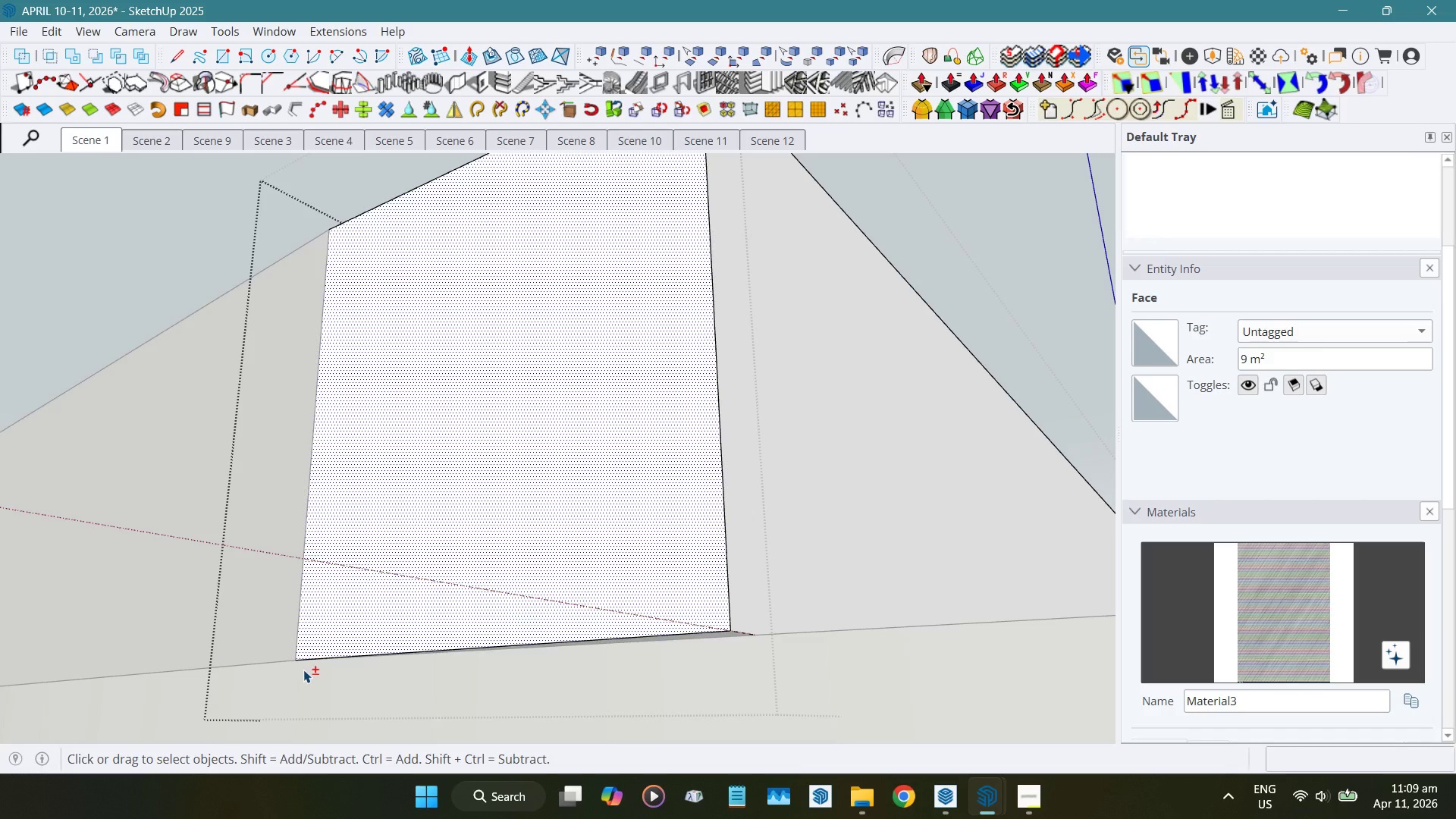 
key(Shift+F)
 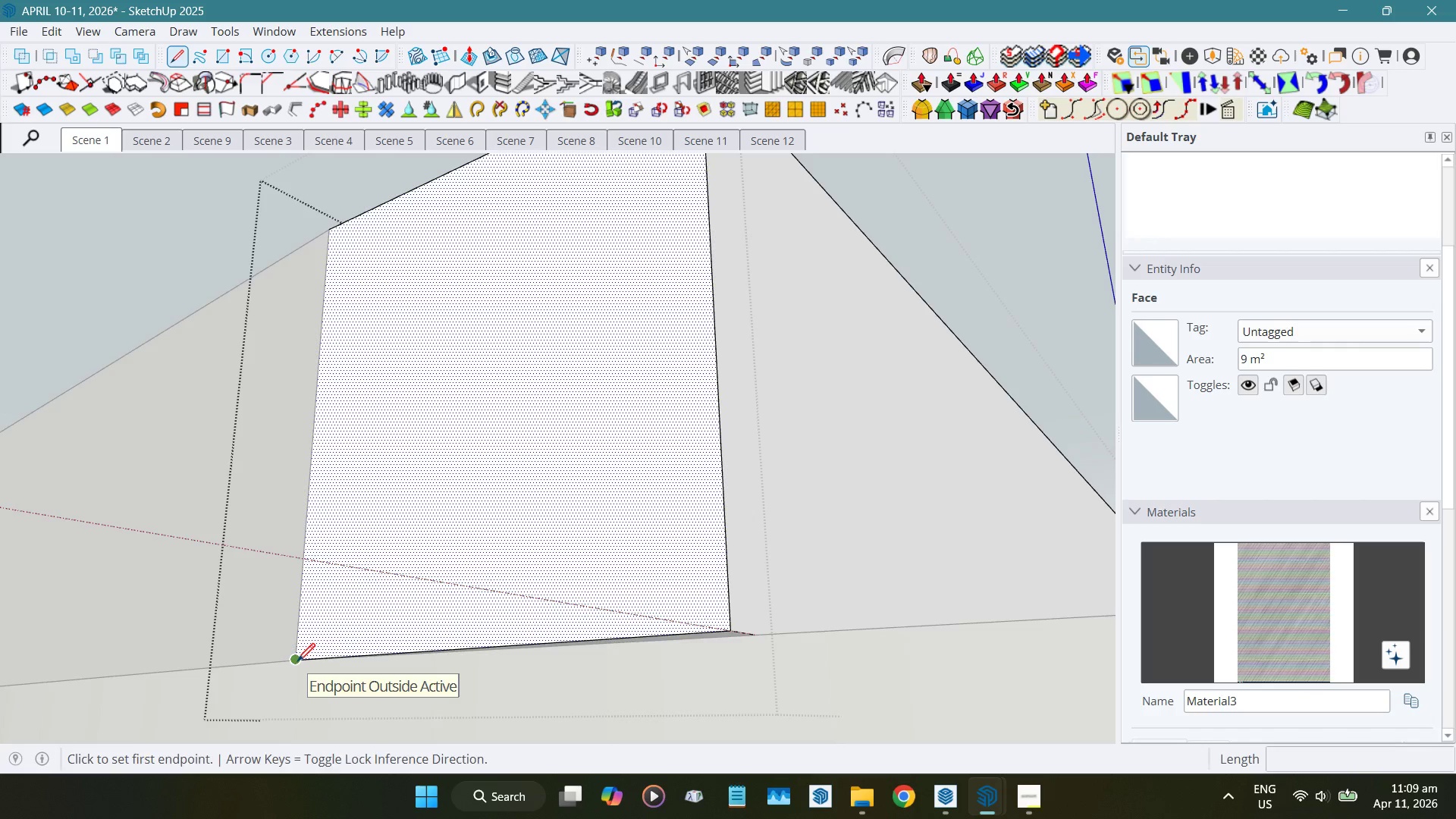 
left_click_drag(start_coordinate=[297, 663], to_coordinate=[305, 663])
 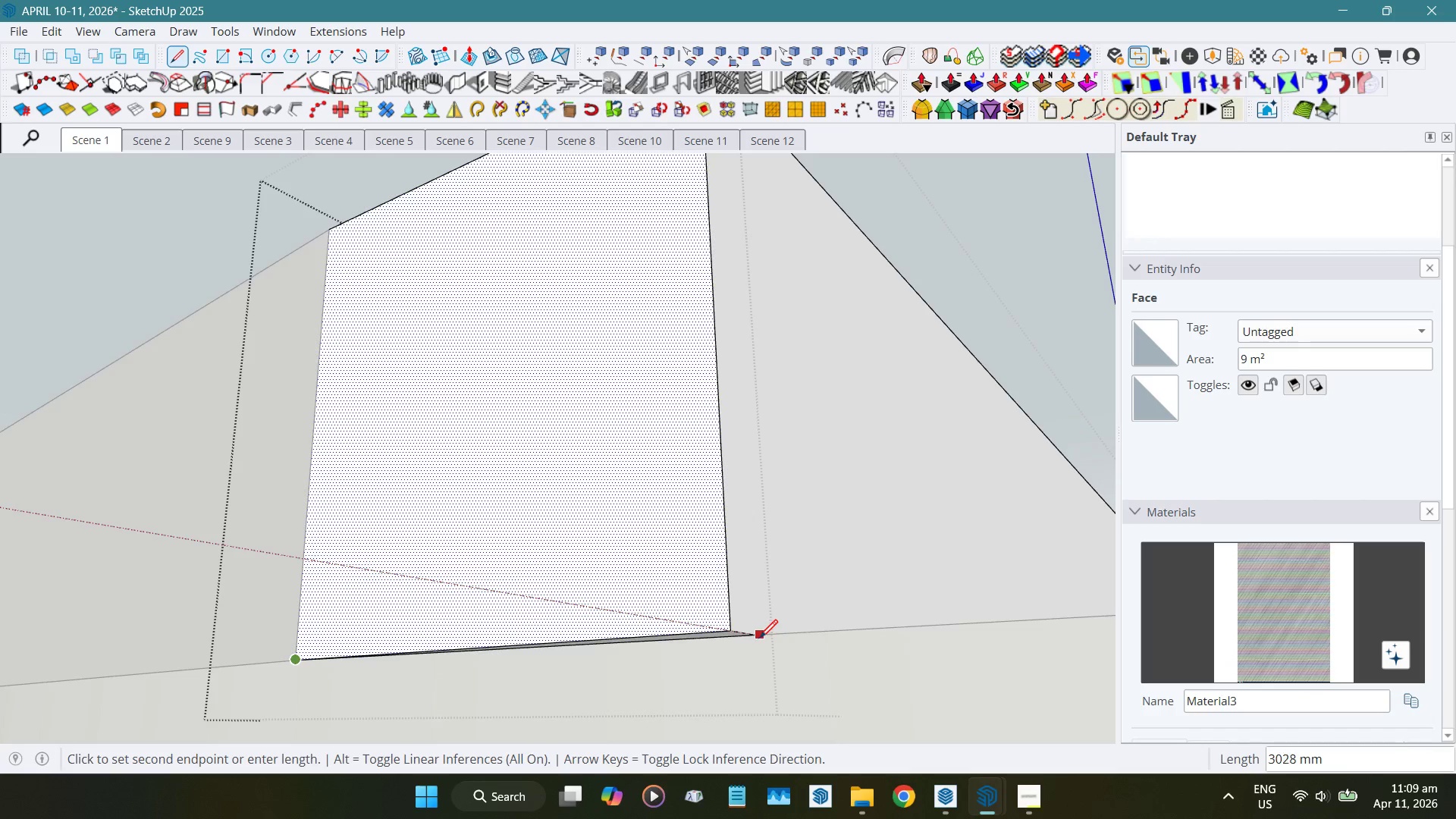 
hold_key(key=ShiftLeft, duration=0.42)
 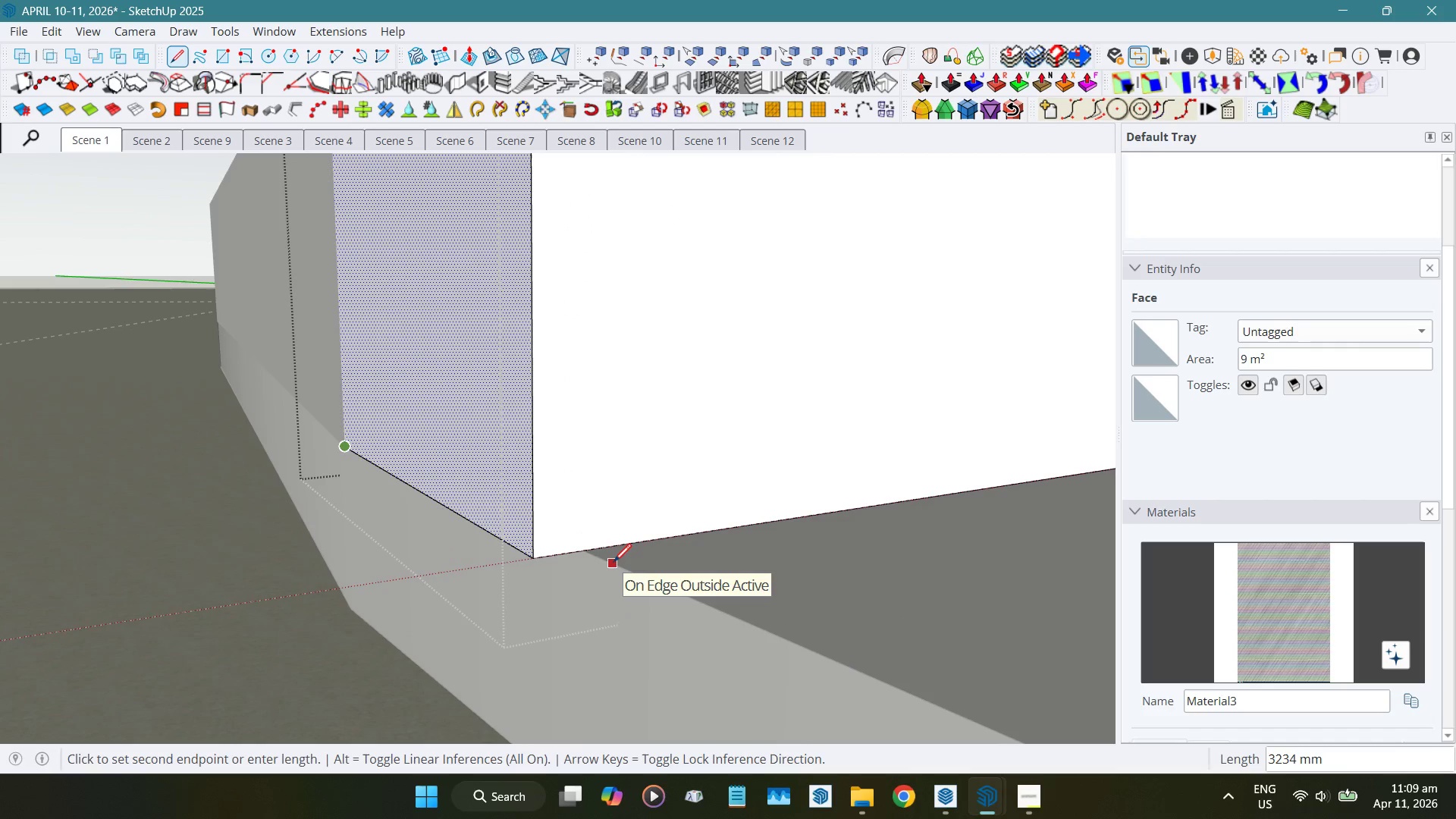 
left_click([613, 563])
 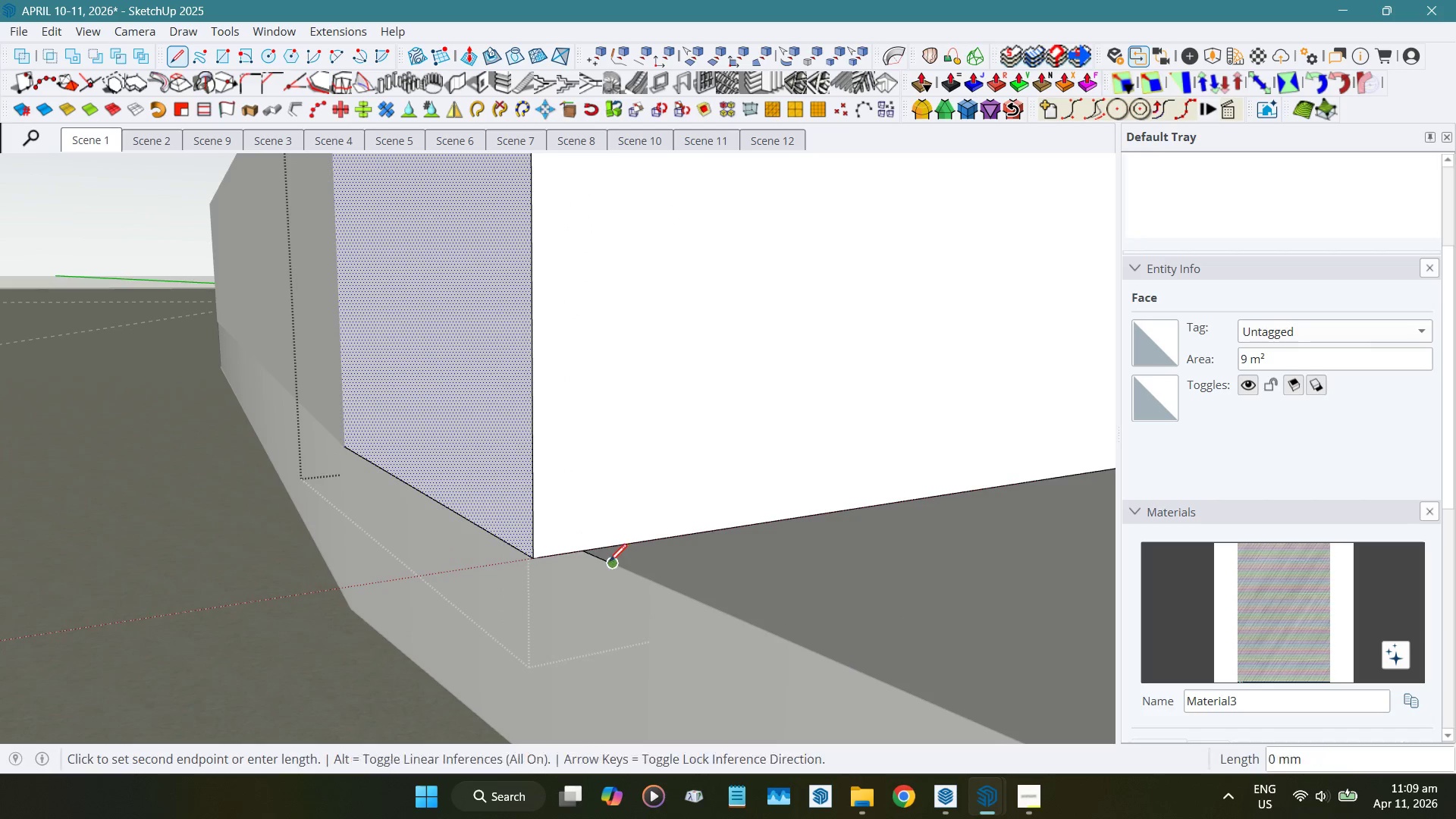 
key(Space)
 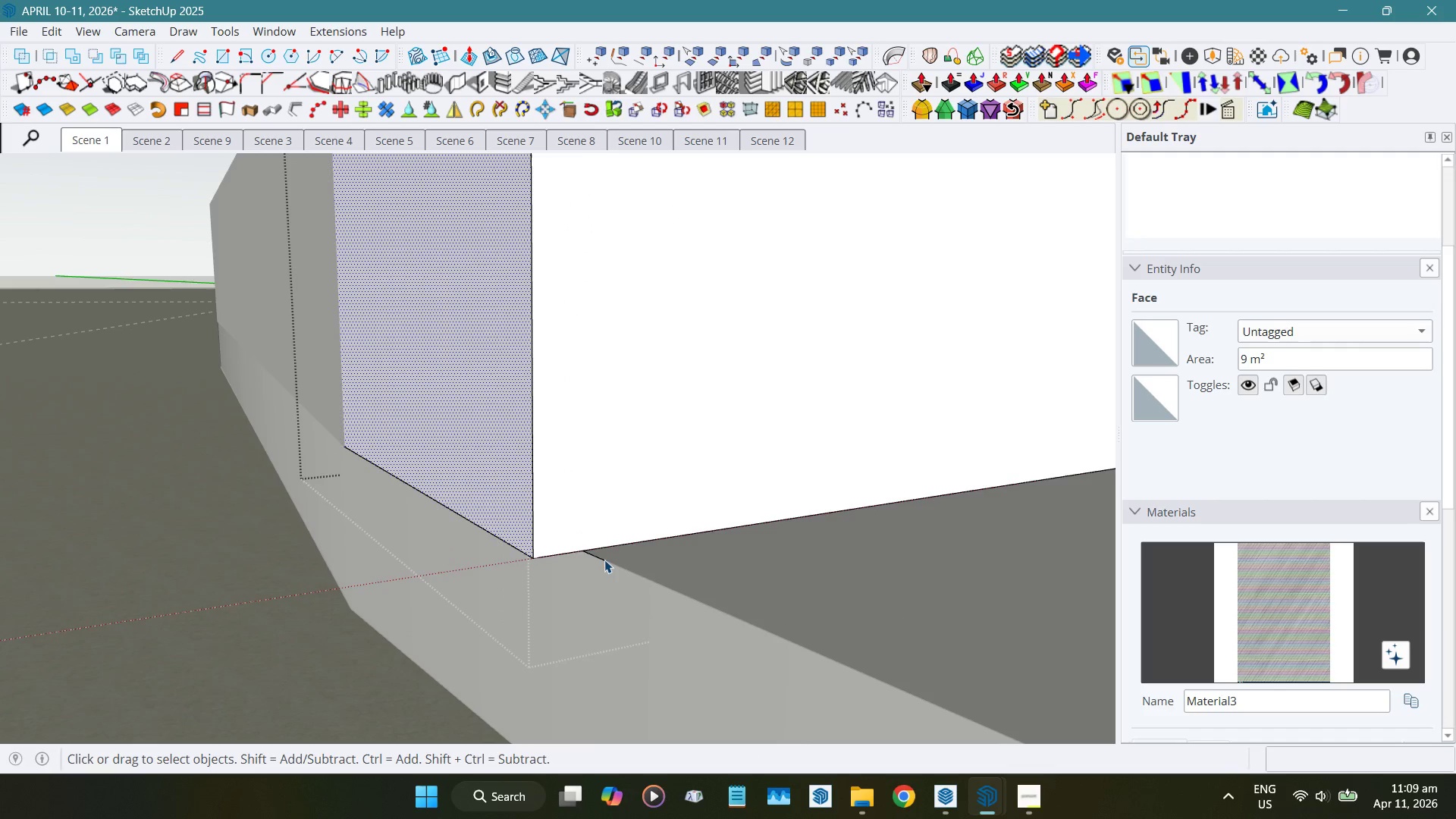 
hold_key(key=ShiftLeft, duration=0.55)
 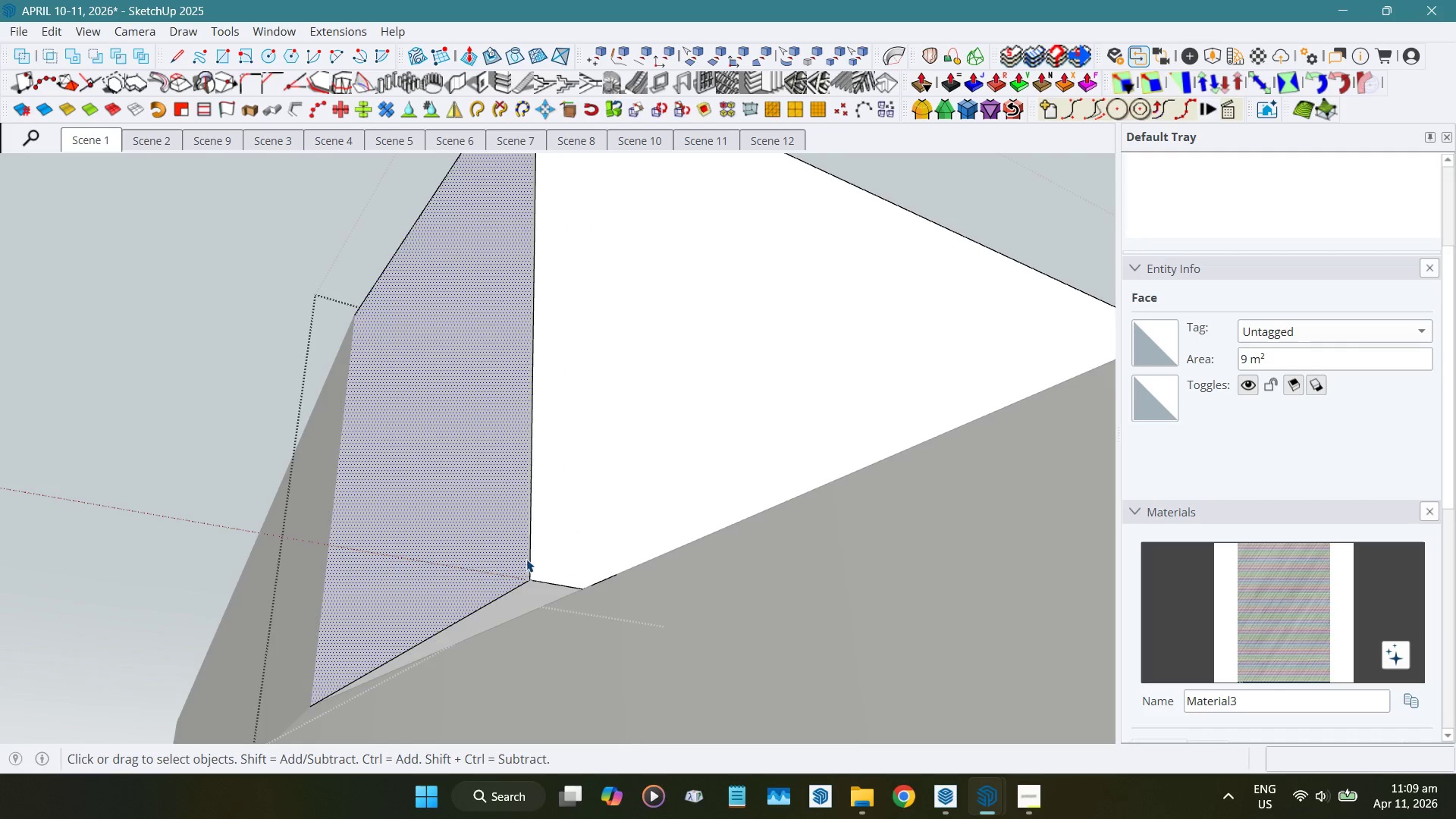 
left_click_drag(start_coordinate=[530, 557], to_coordinate=[538, 592])
 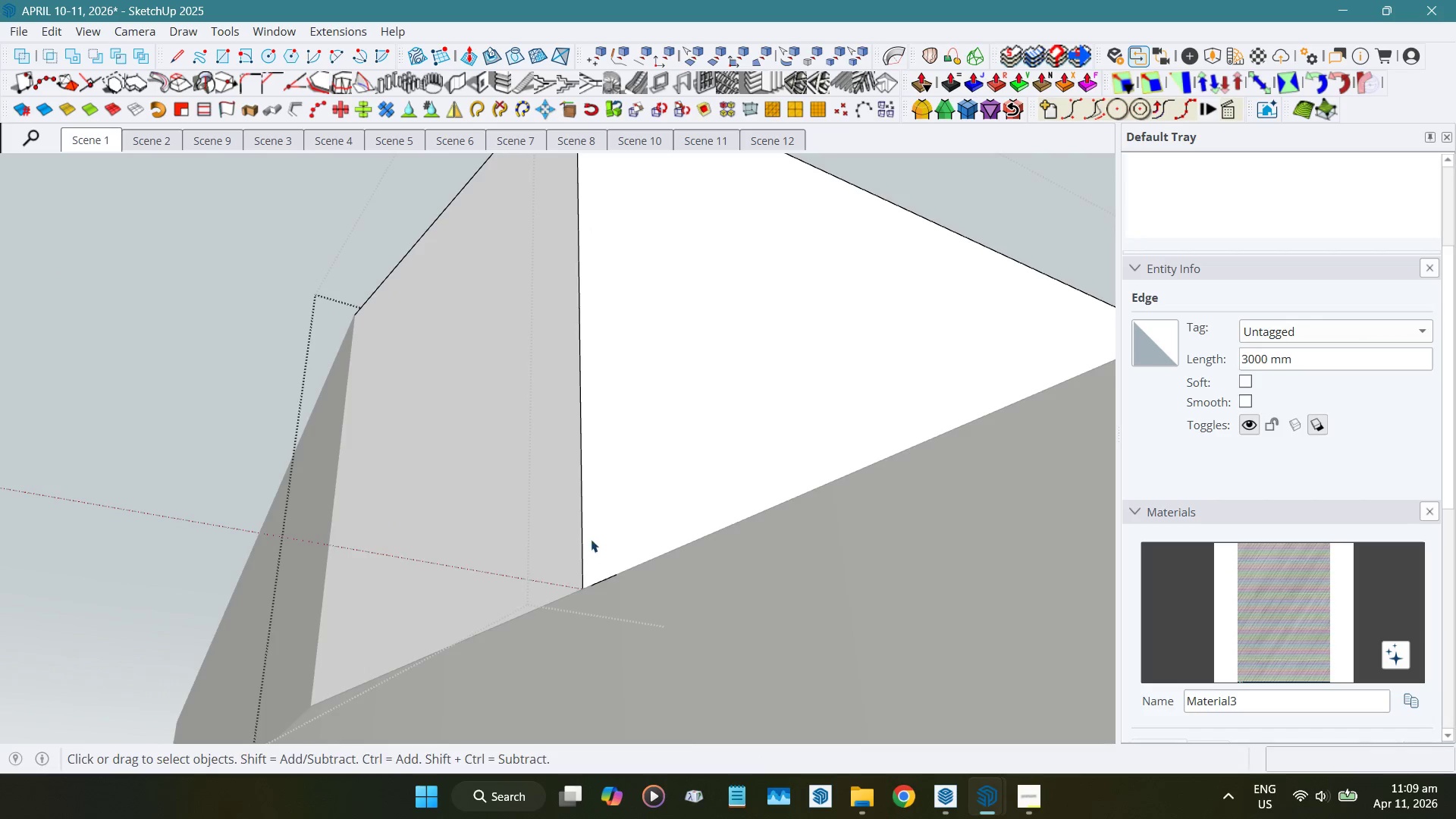 
key(F)
 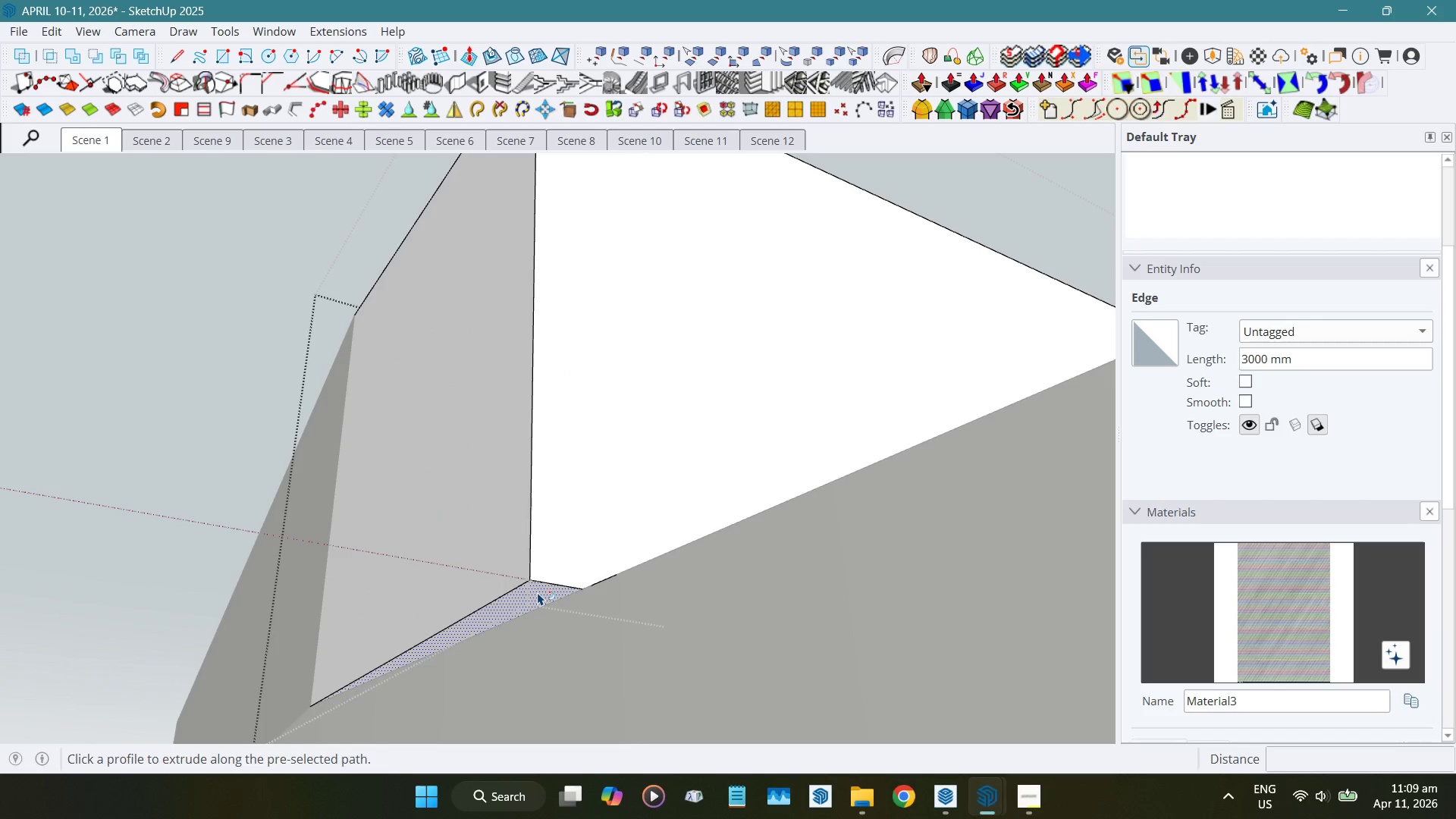 
left_click([538, 592])
 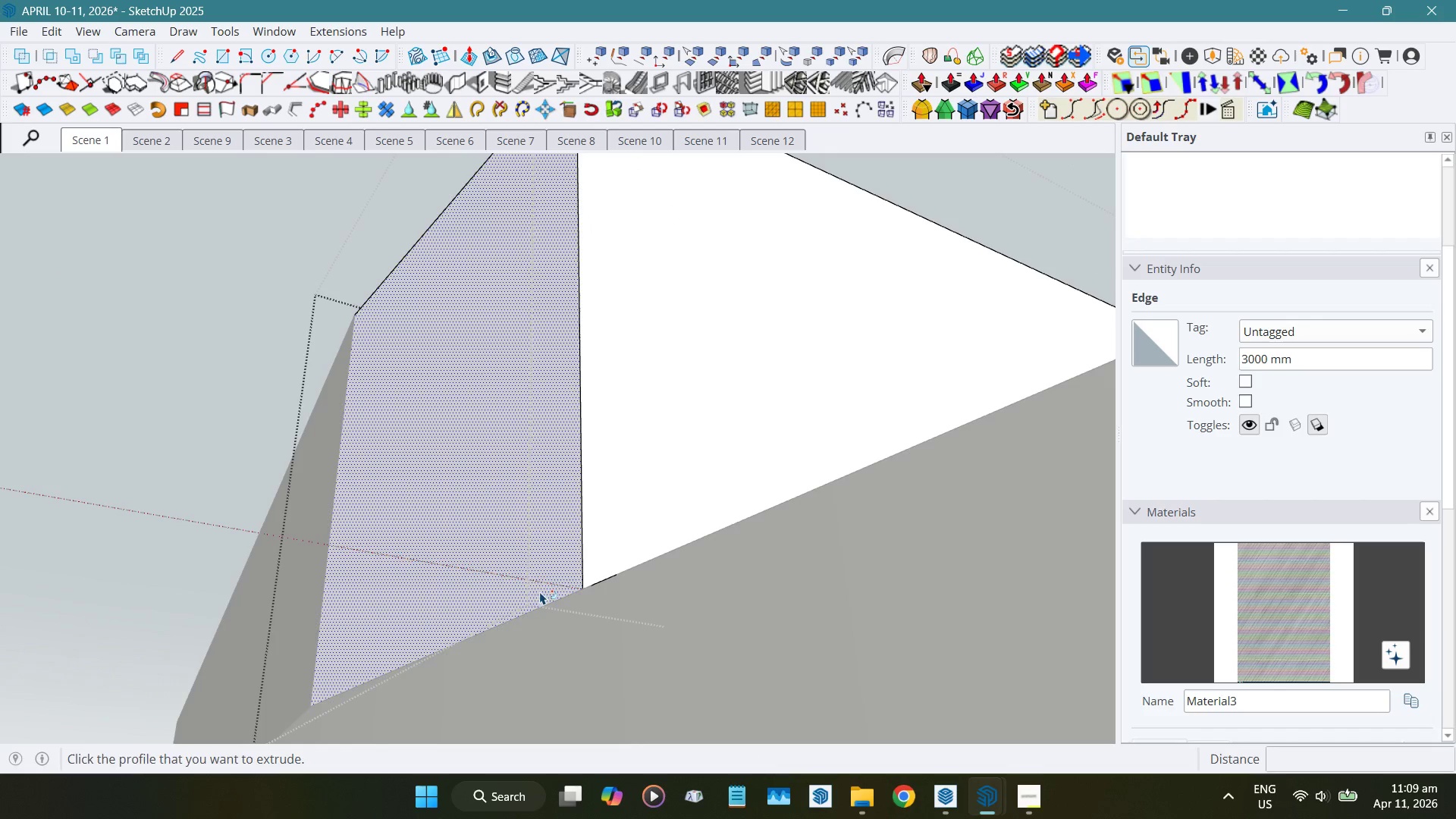 
key(Space)
 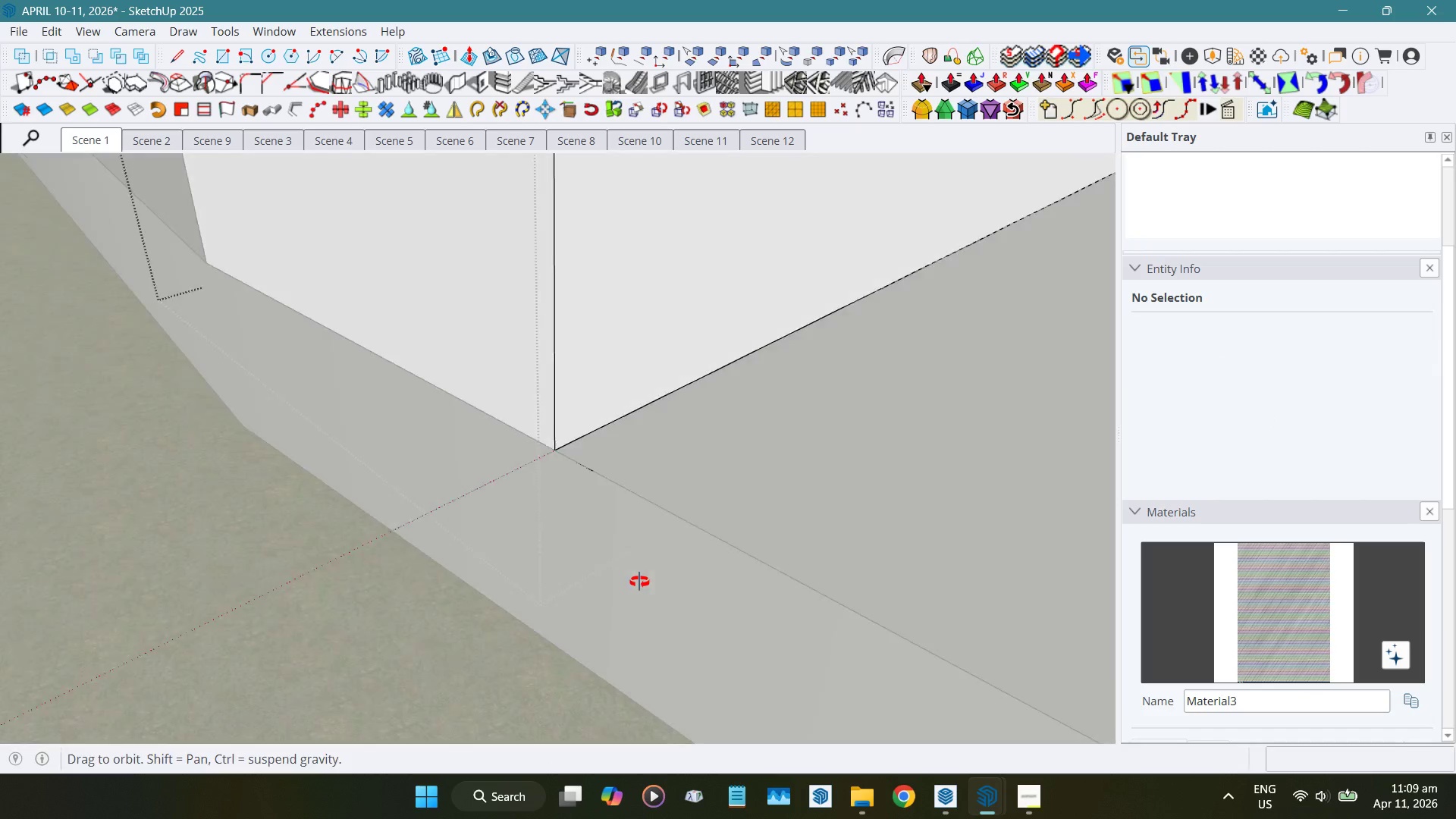 
key(Shift+ShiftLeft)
 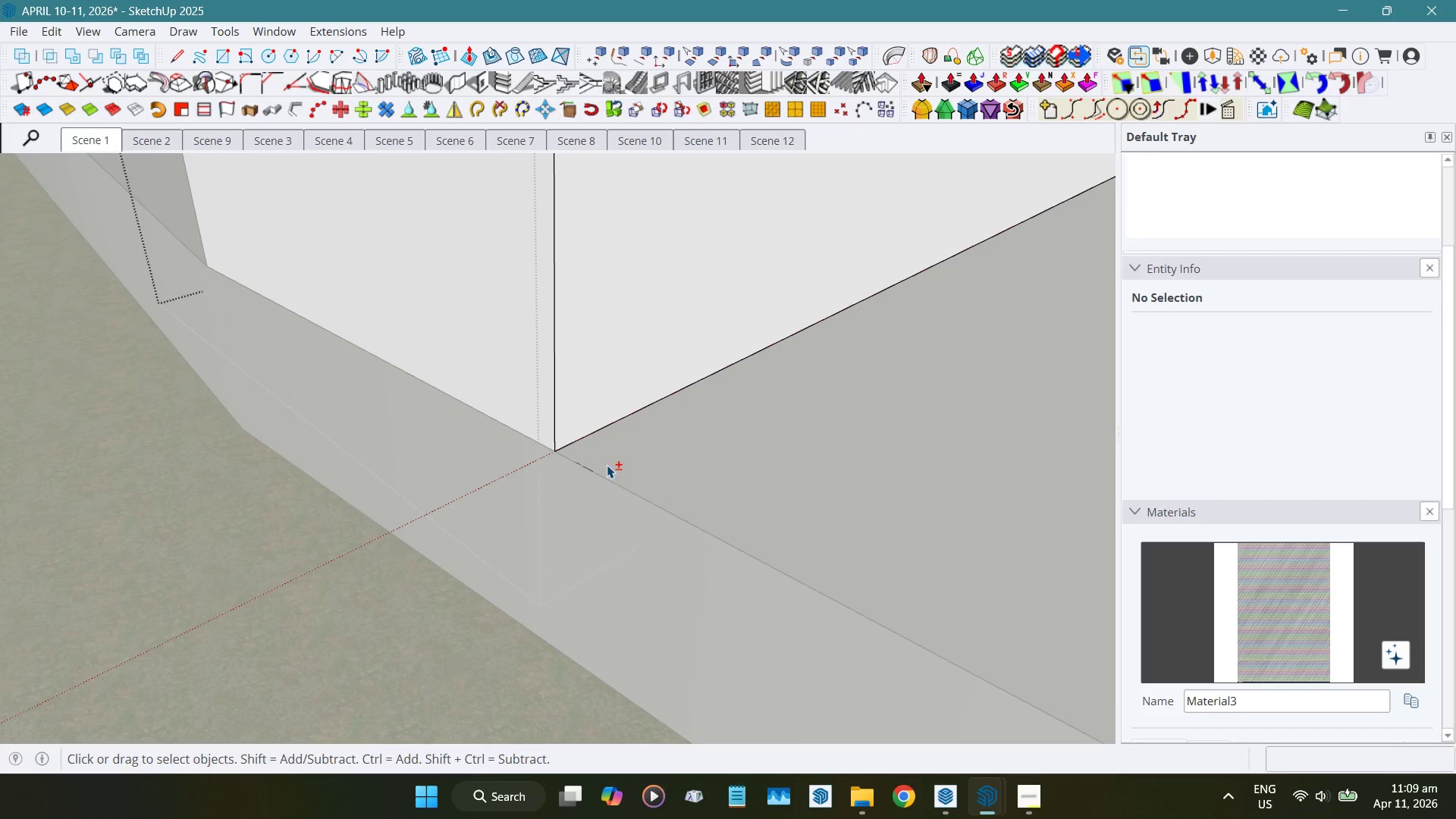 
key(Shift+E)
 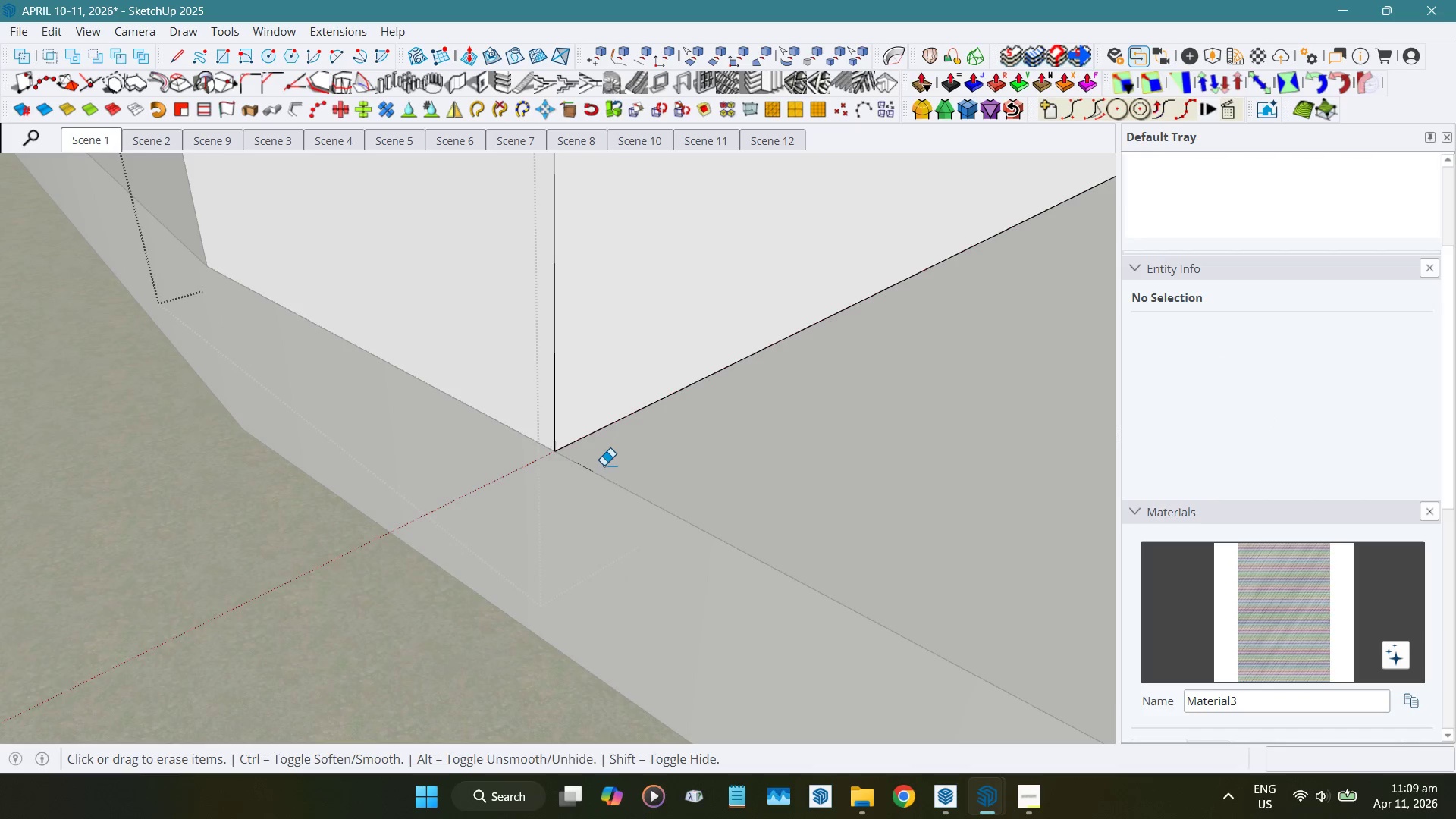 
left_click_drag(start_coordinate=[603, 465], to_coordinate=[543, 545])
 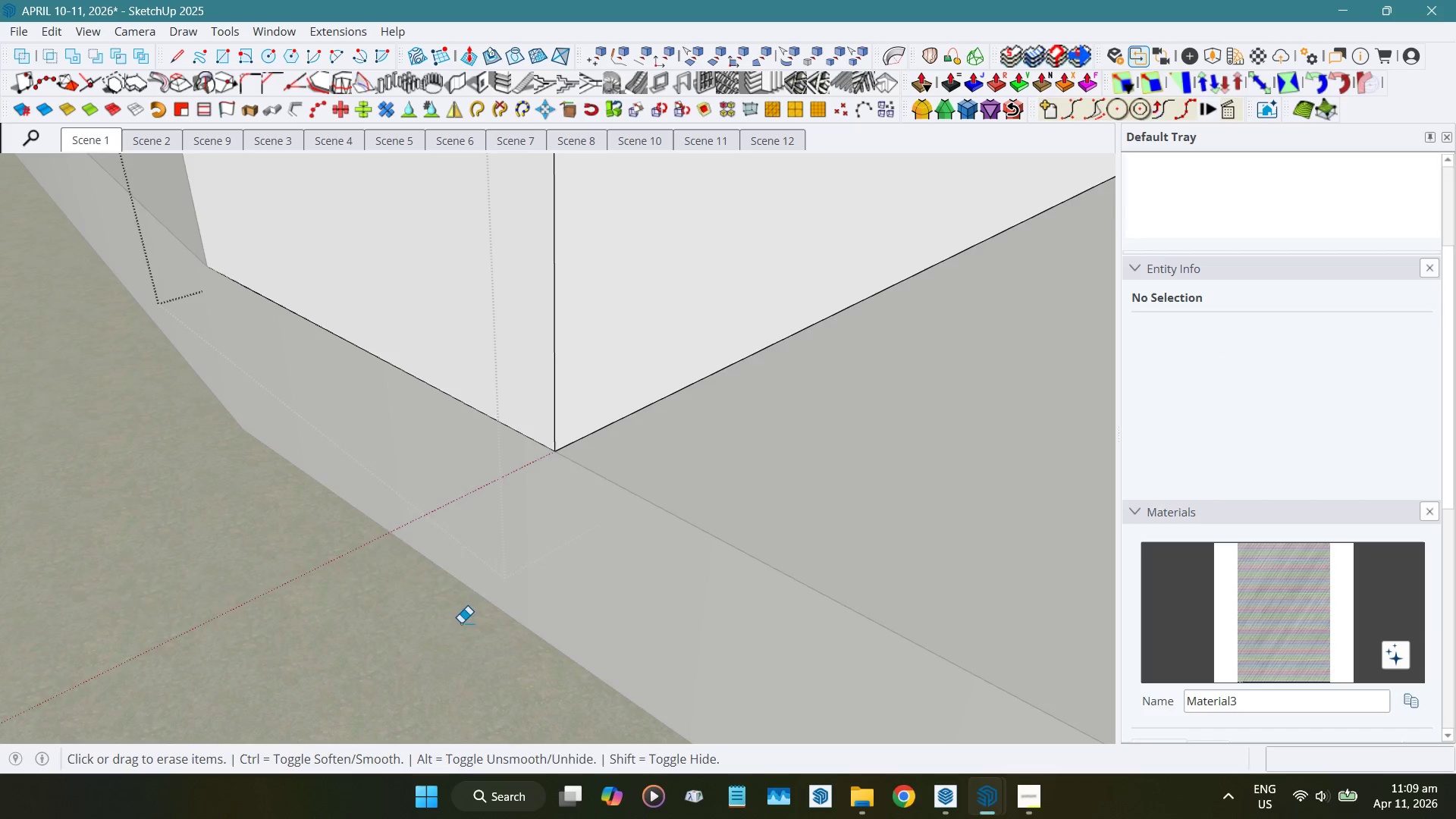 
key(Space)
 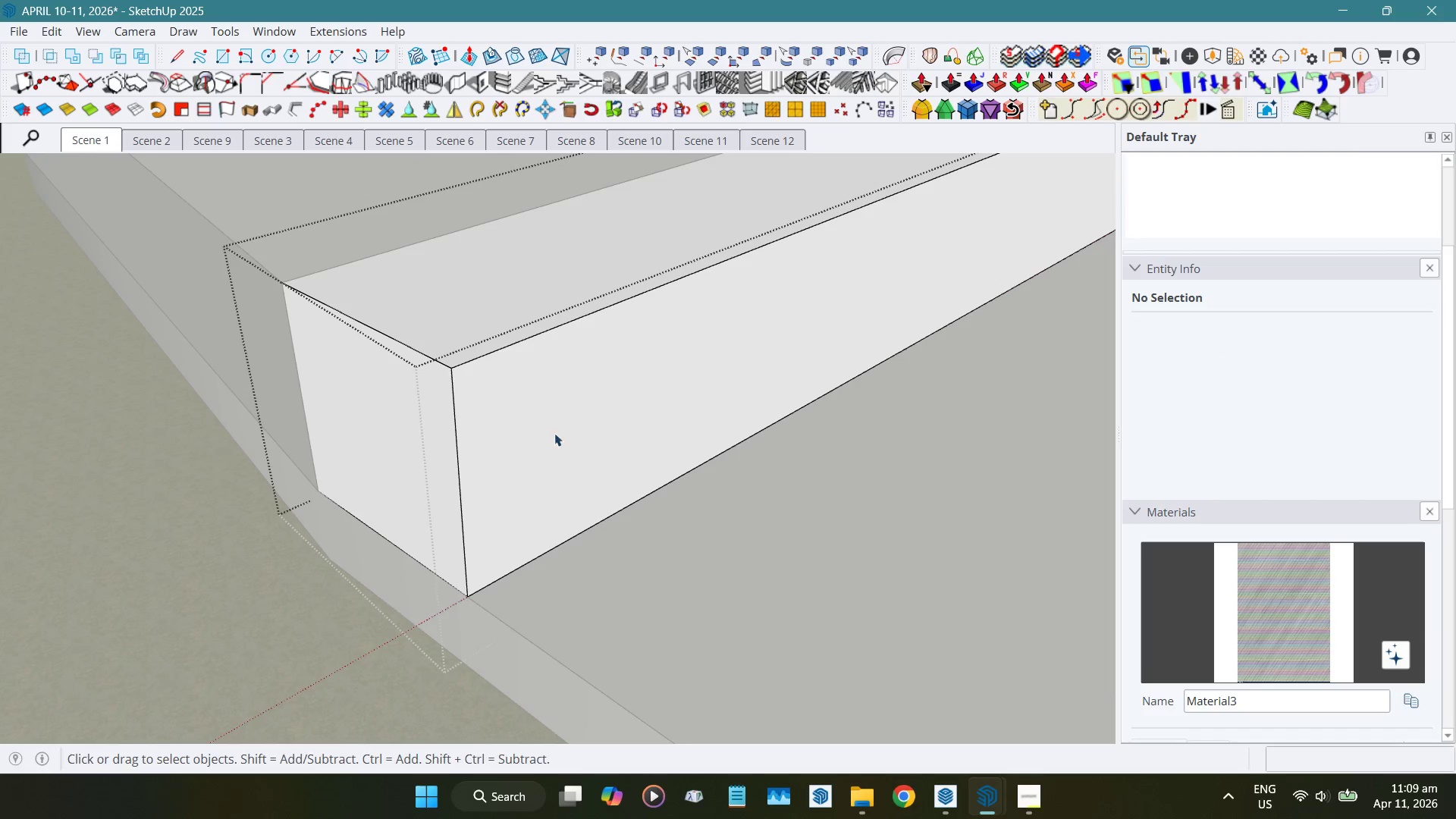 
scroll: coordinate [400, 712], scroll_direction: down, amount: 10.0
 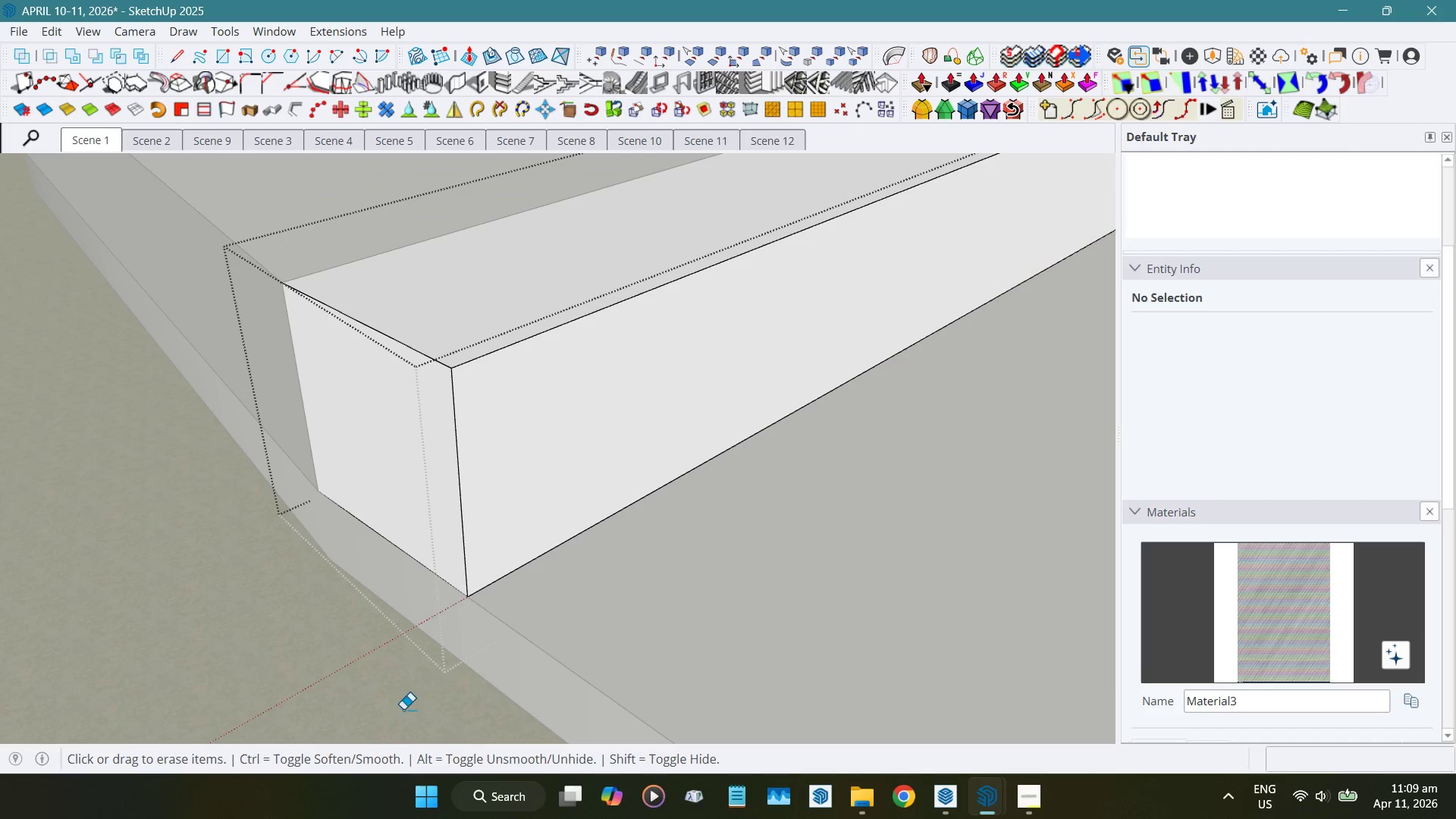 
hold_key(key=ShiftLeft, duration=0.33)
 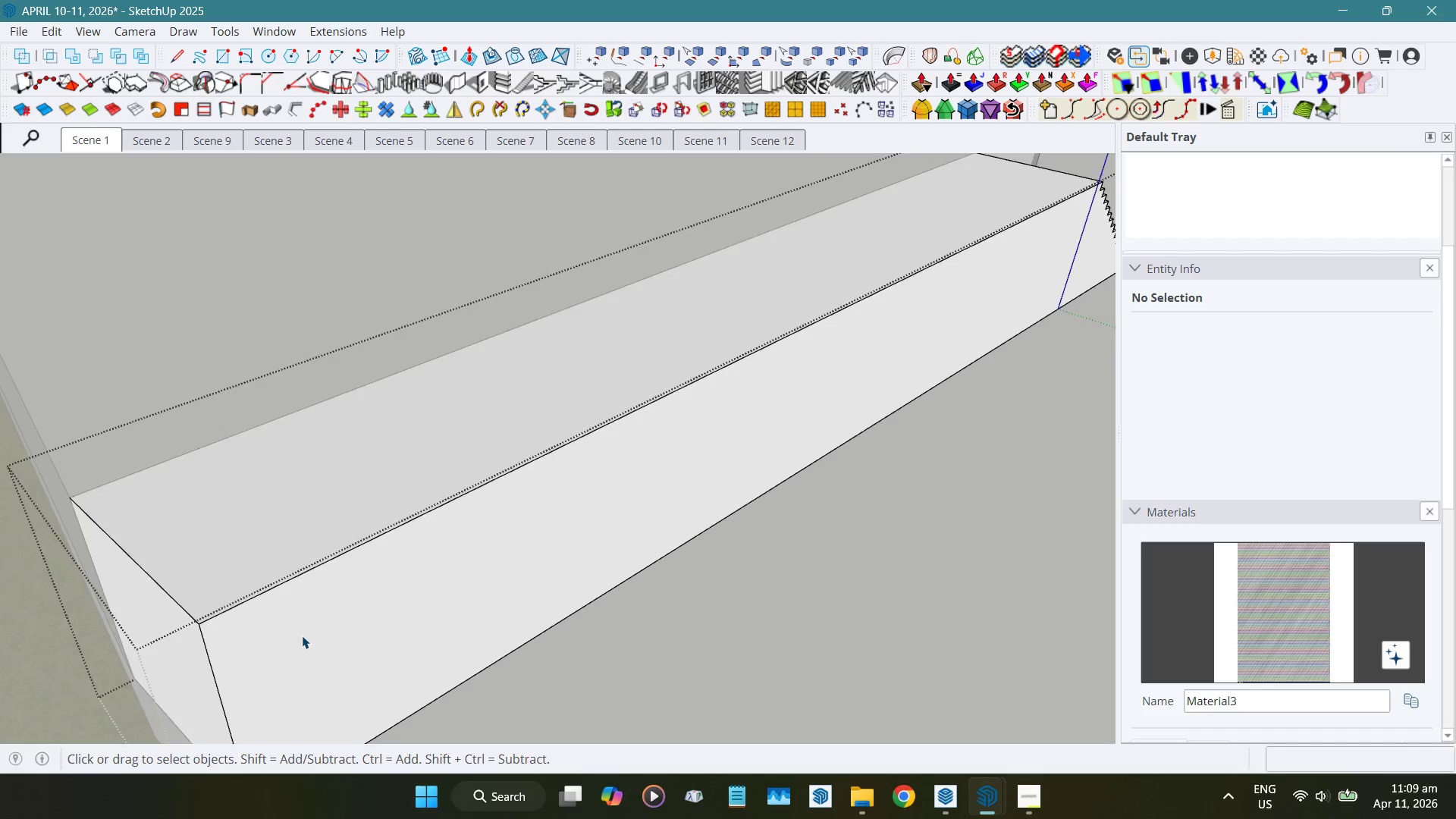 
scroll: coordinate [414, 532], scroll_direction: down, amount: 11.0
 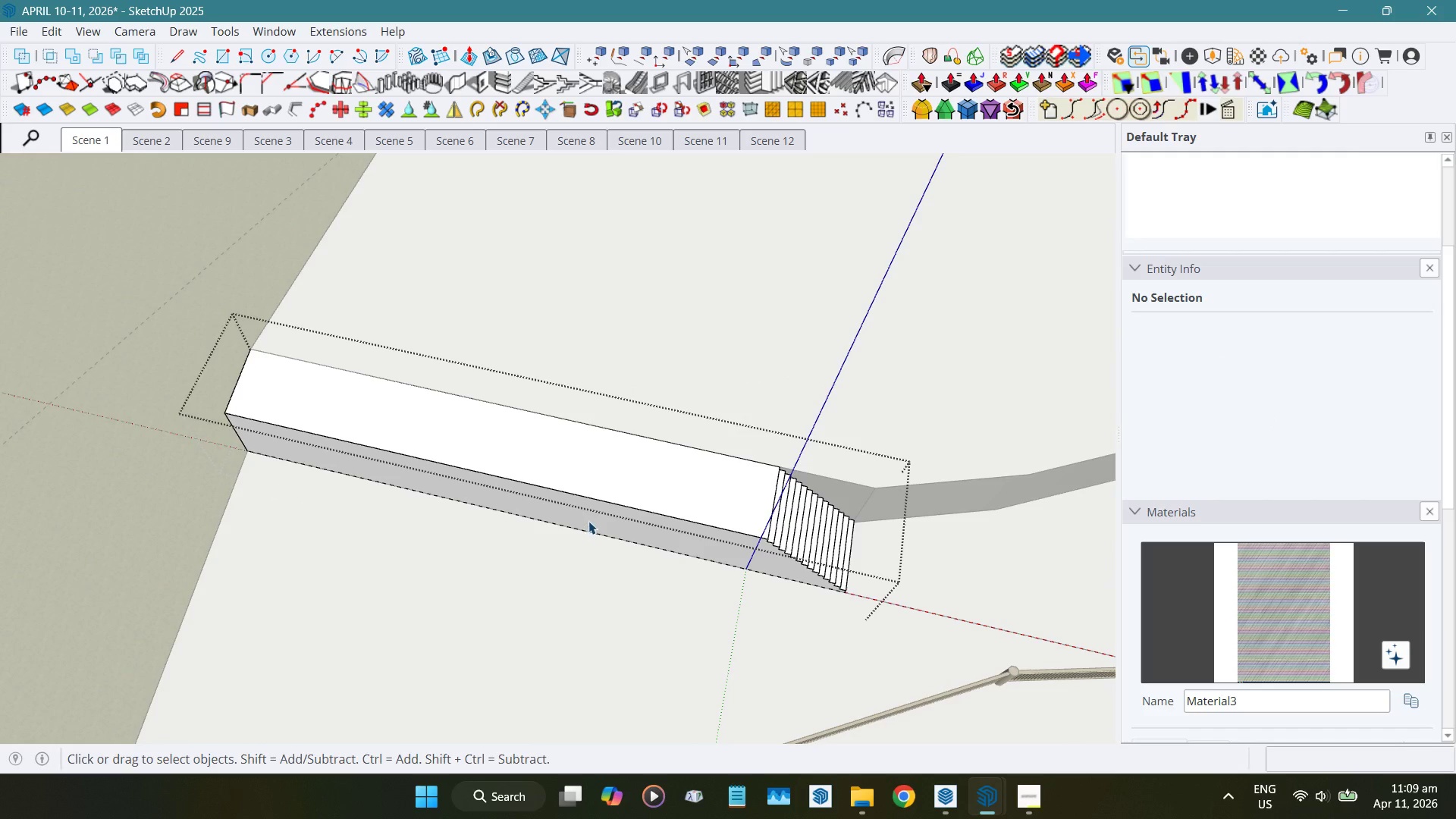 
key(Escape)
 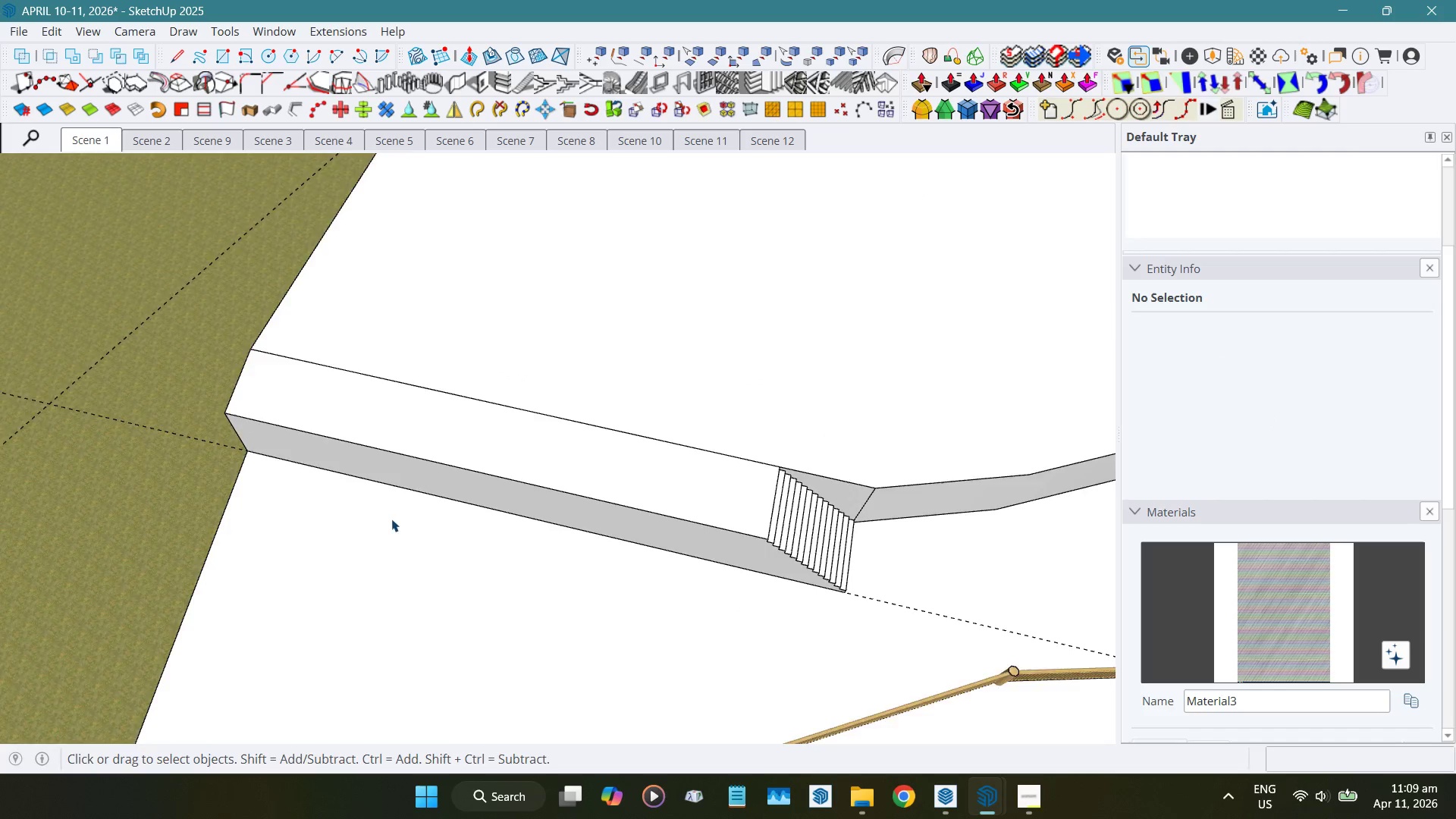 
key(Shift+ShiftLeft)
 